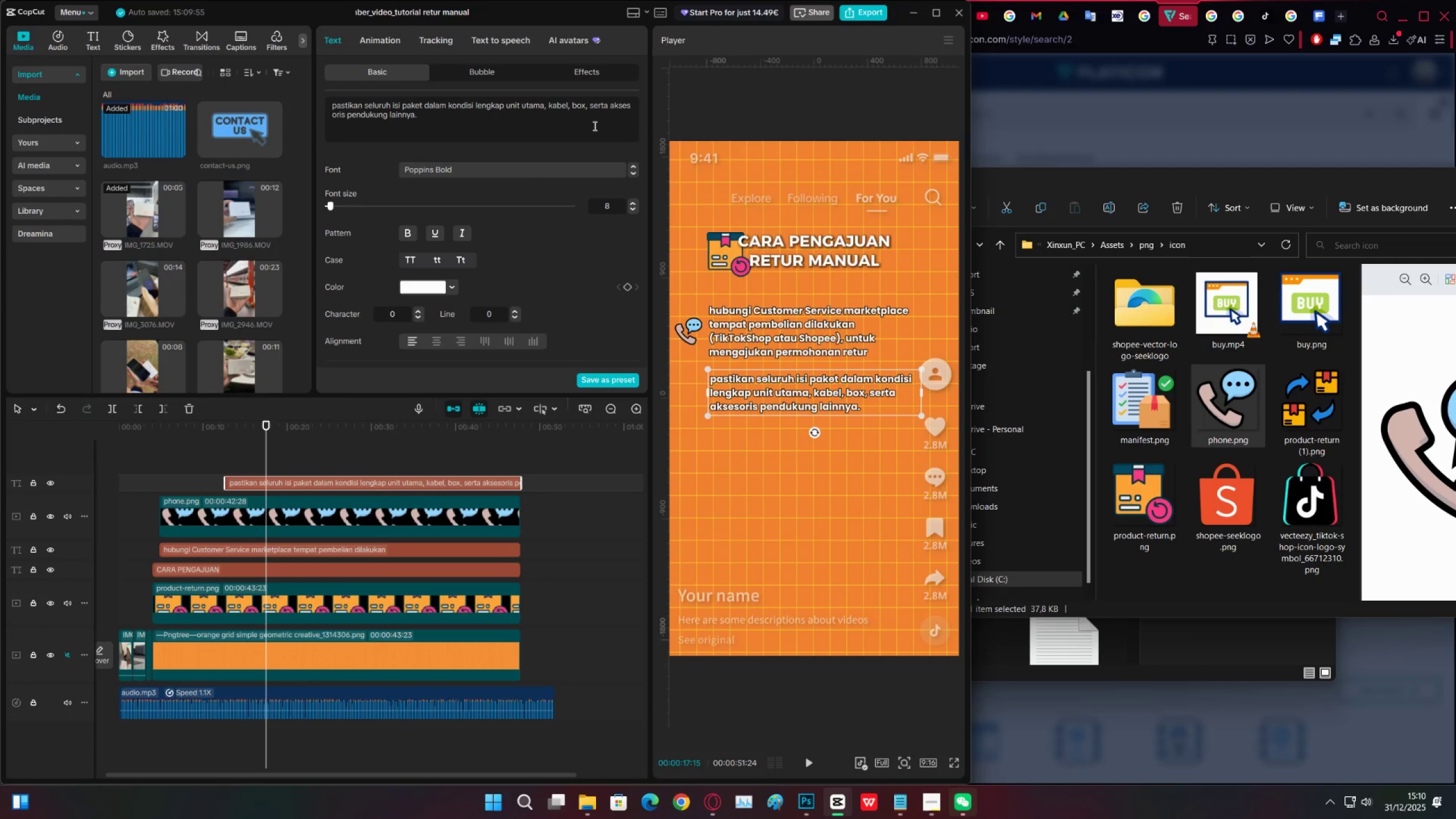 
key(Backspace)
 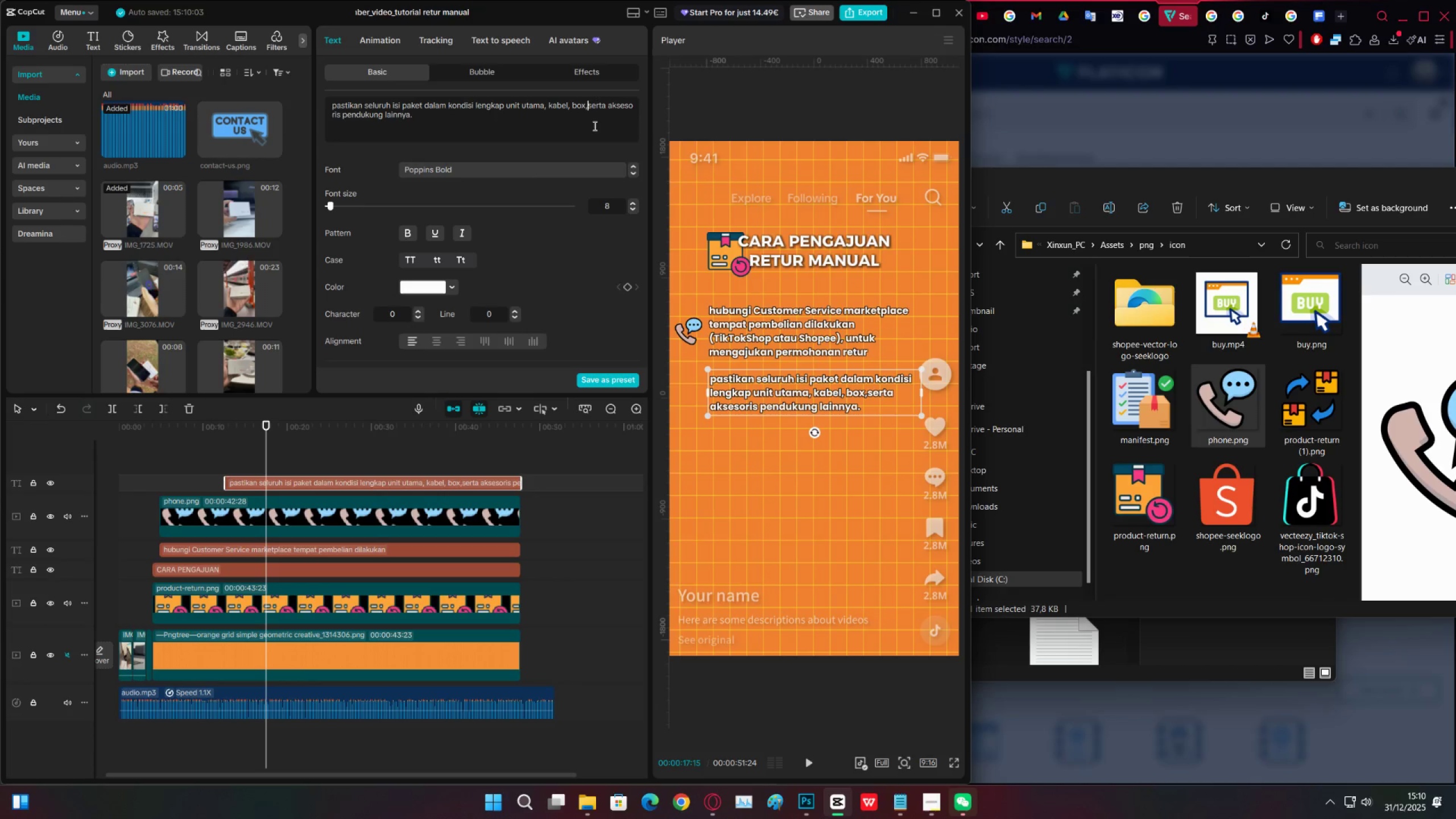 
key(Backspace)
 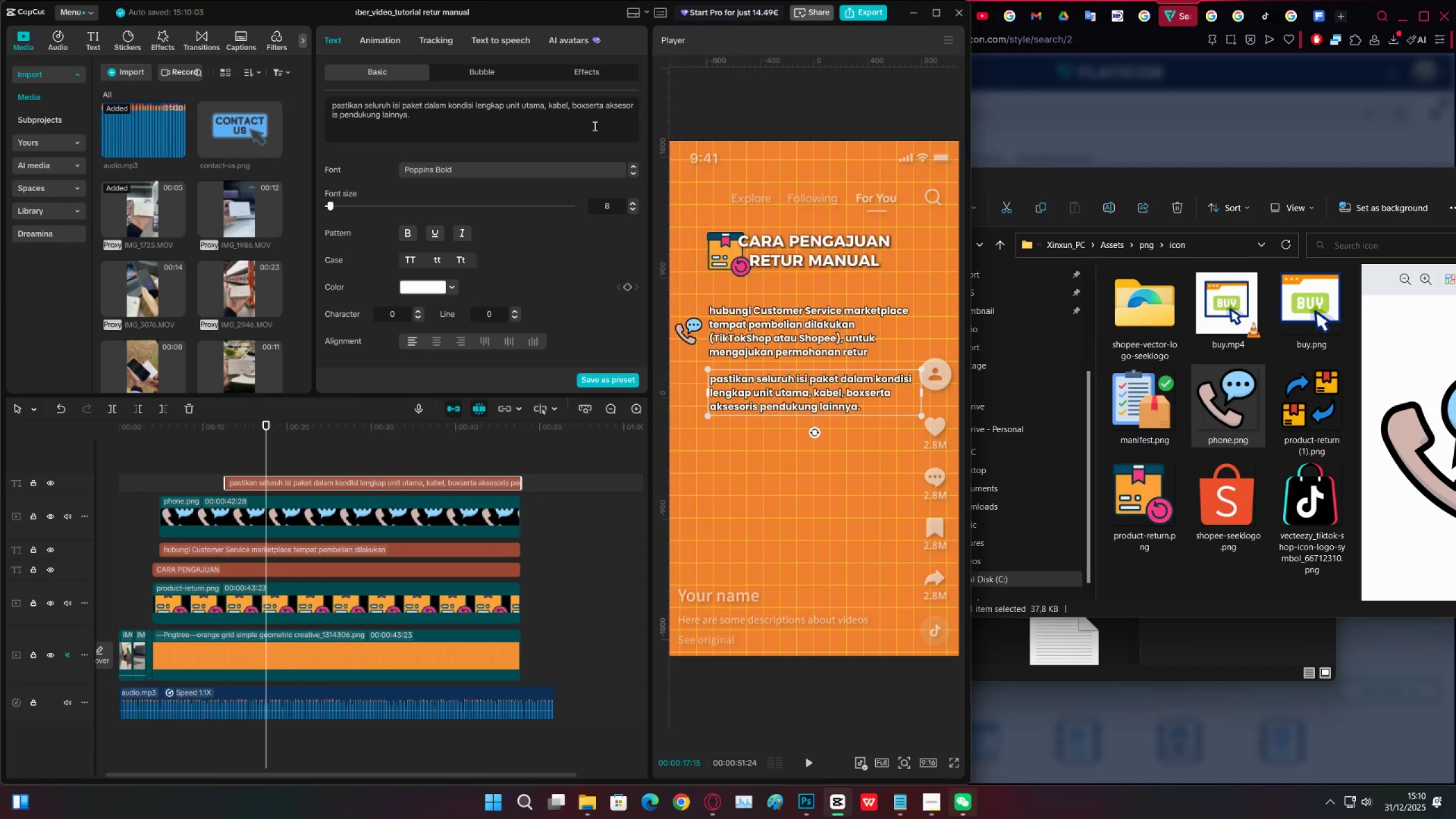 
key(Enter)
 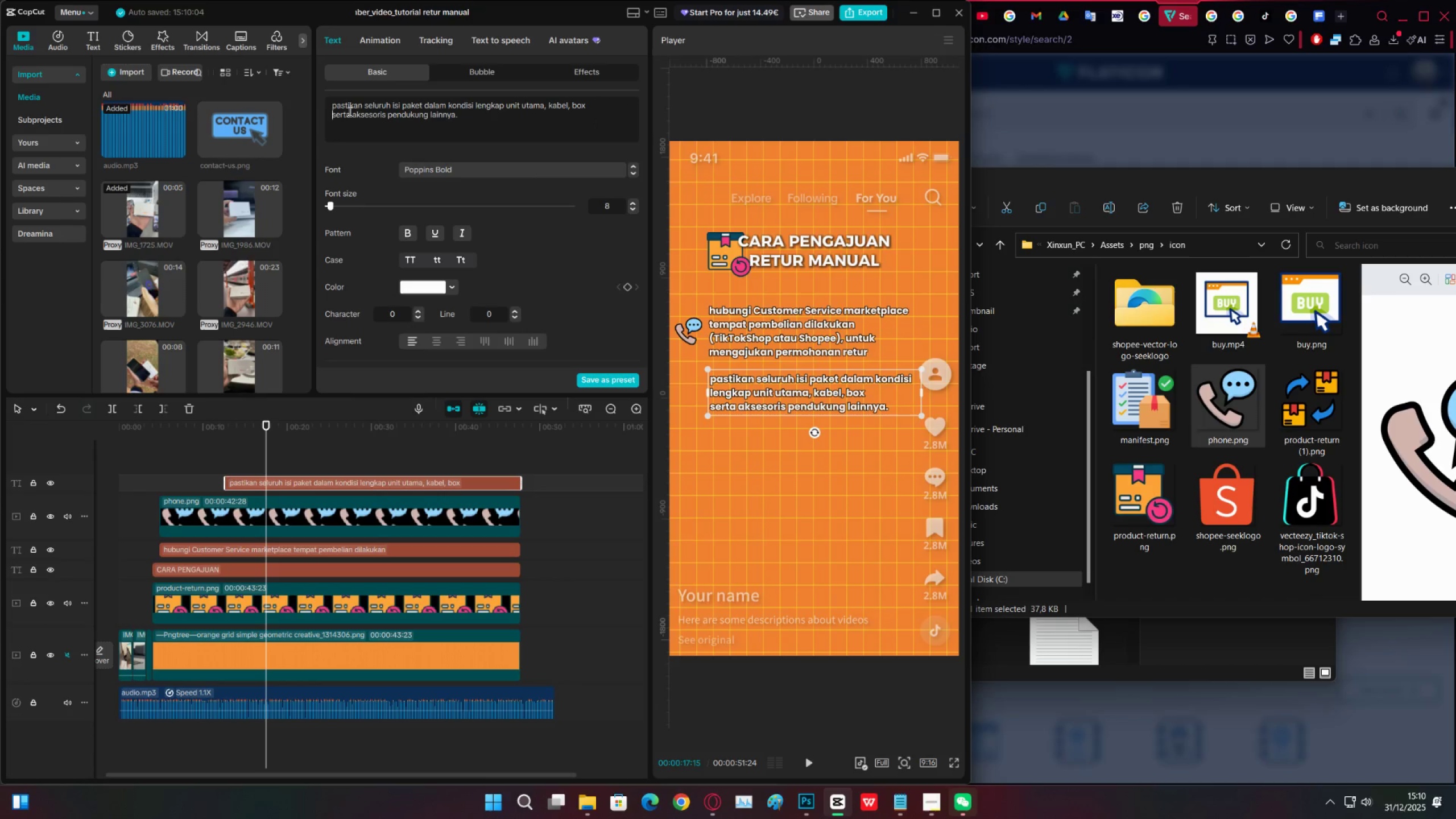 
left_click_drag(start_coordinate=[351, 111], to_coordinate=[331, 116])
 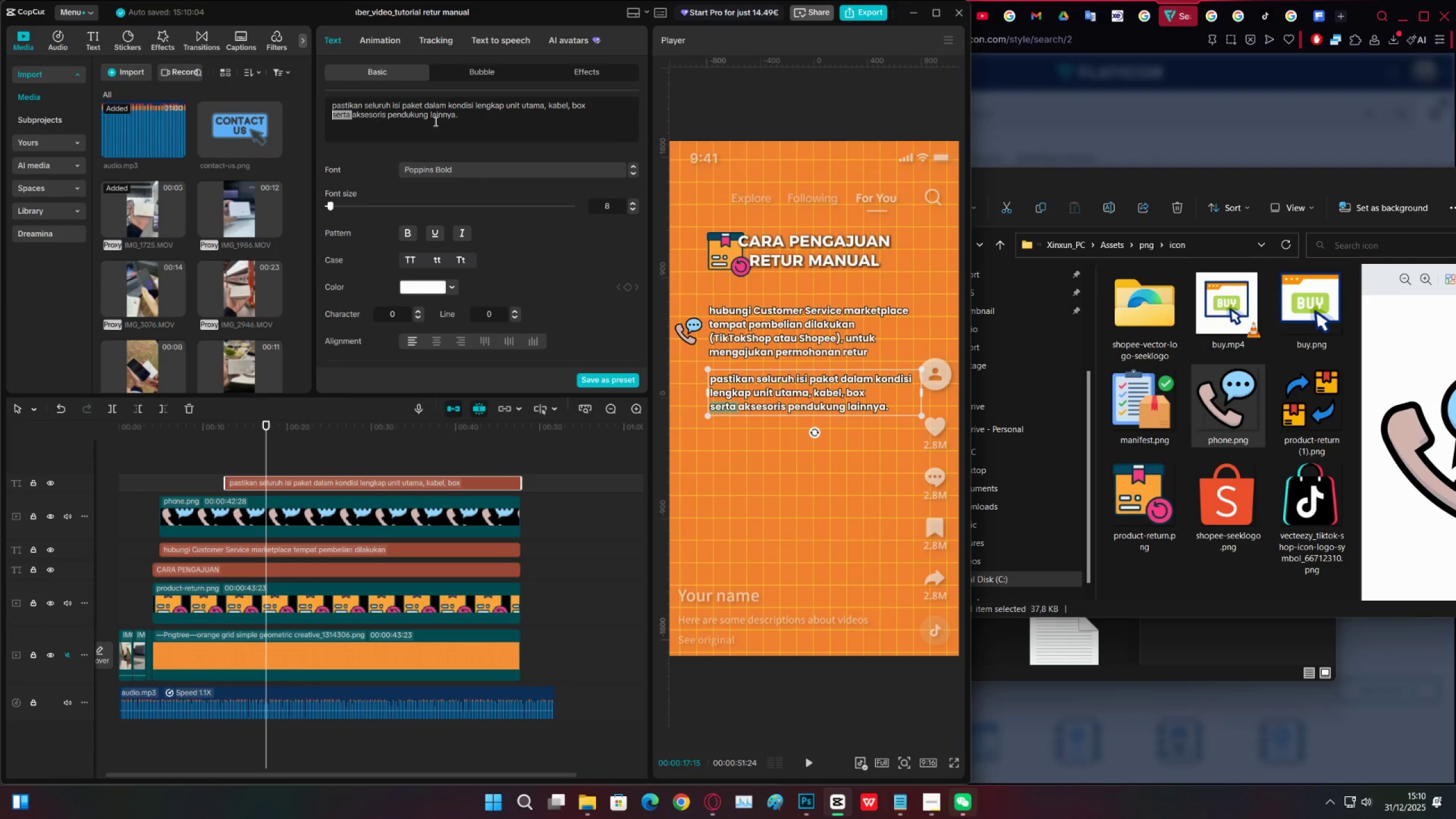 
key(Backspace)
 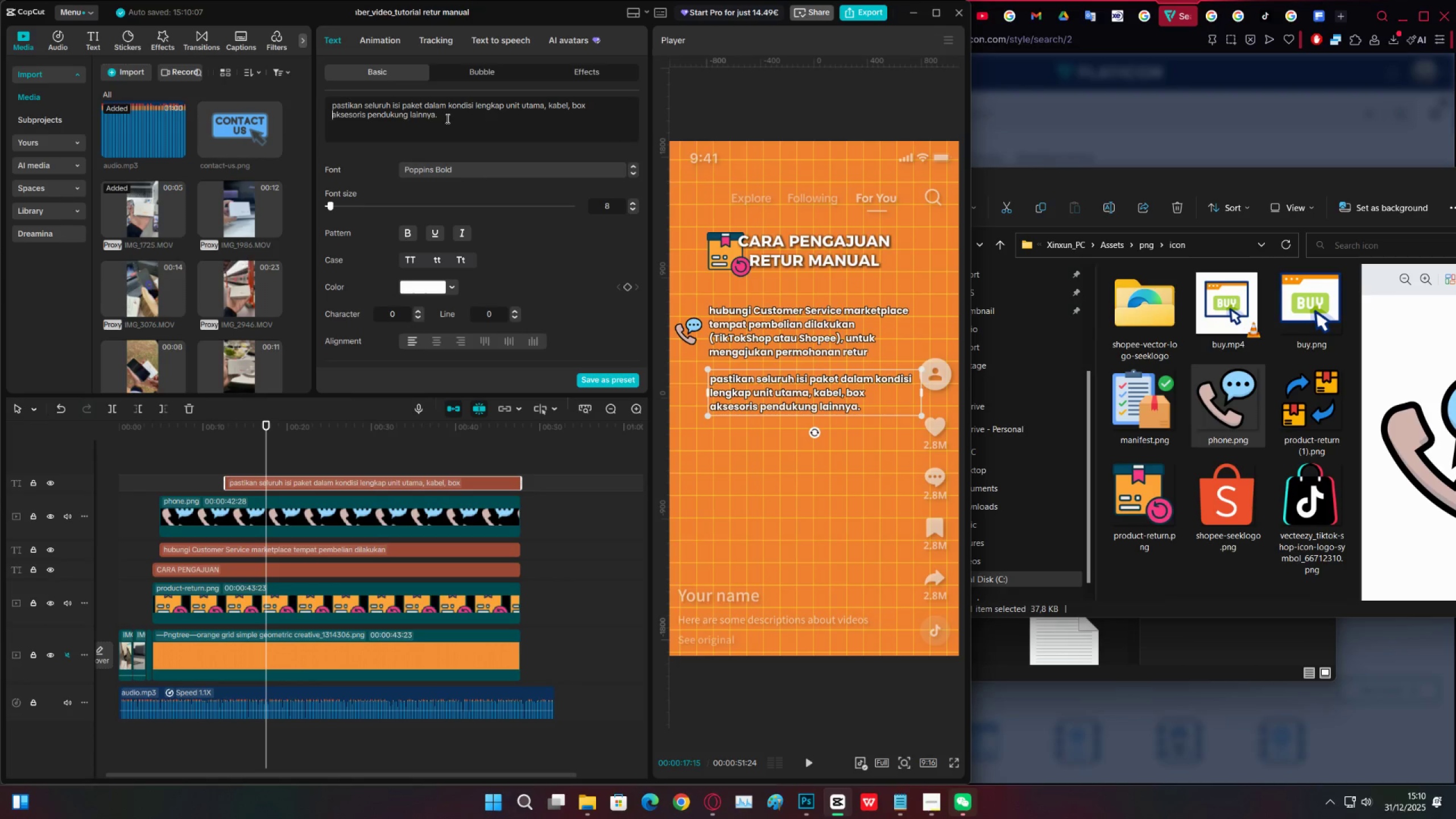 
left_click([444, 114])
 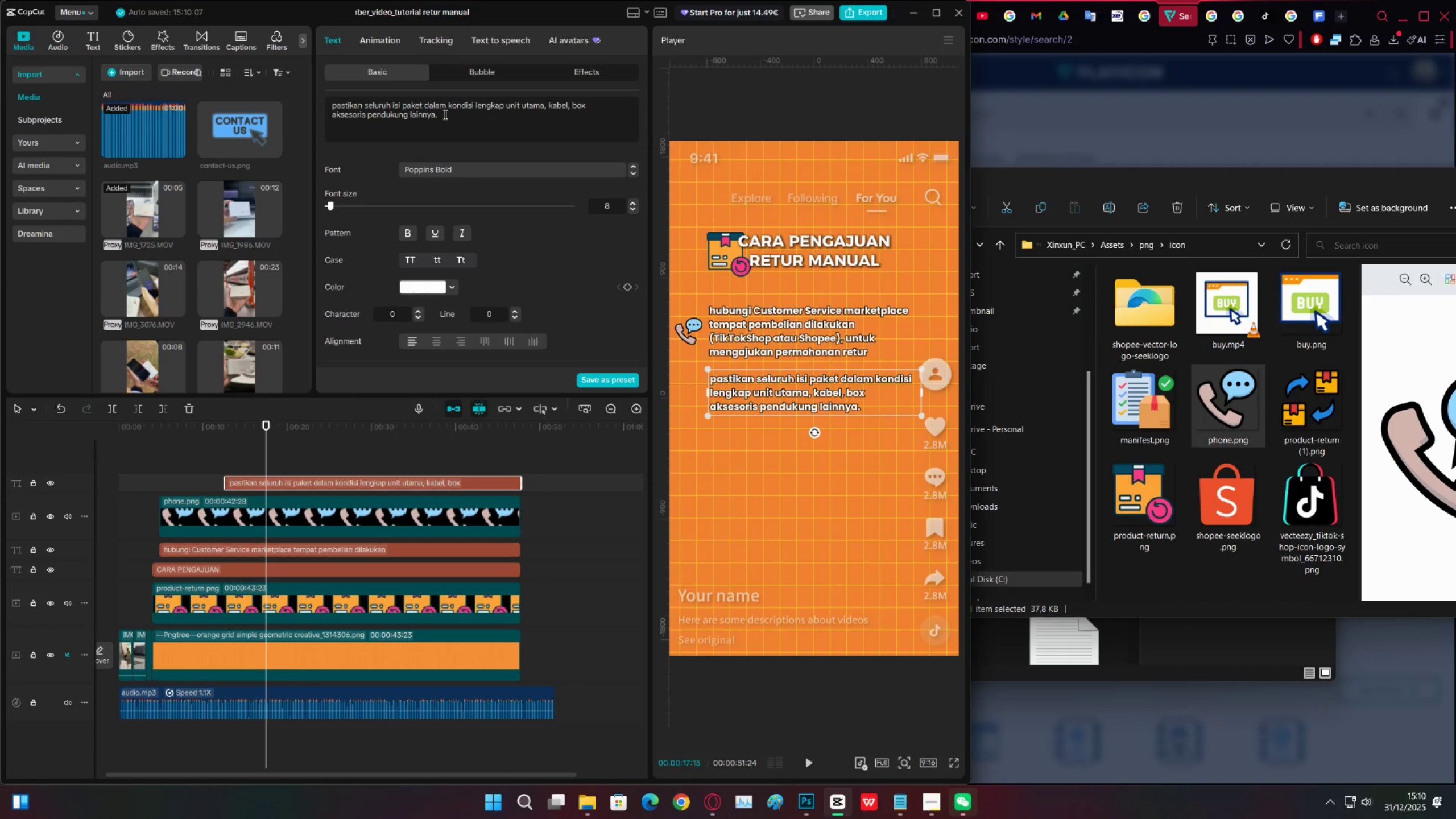 
key(Backspace)
 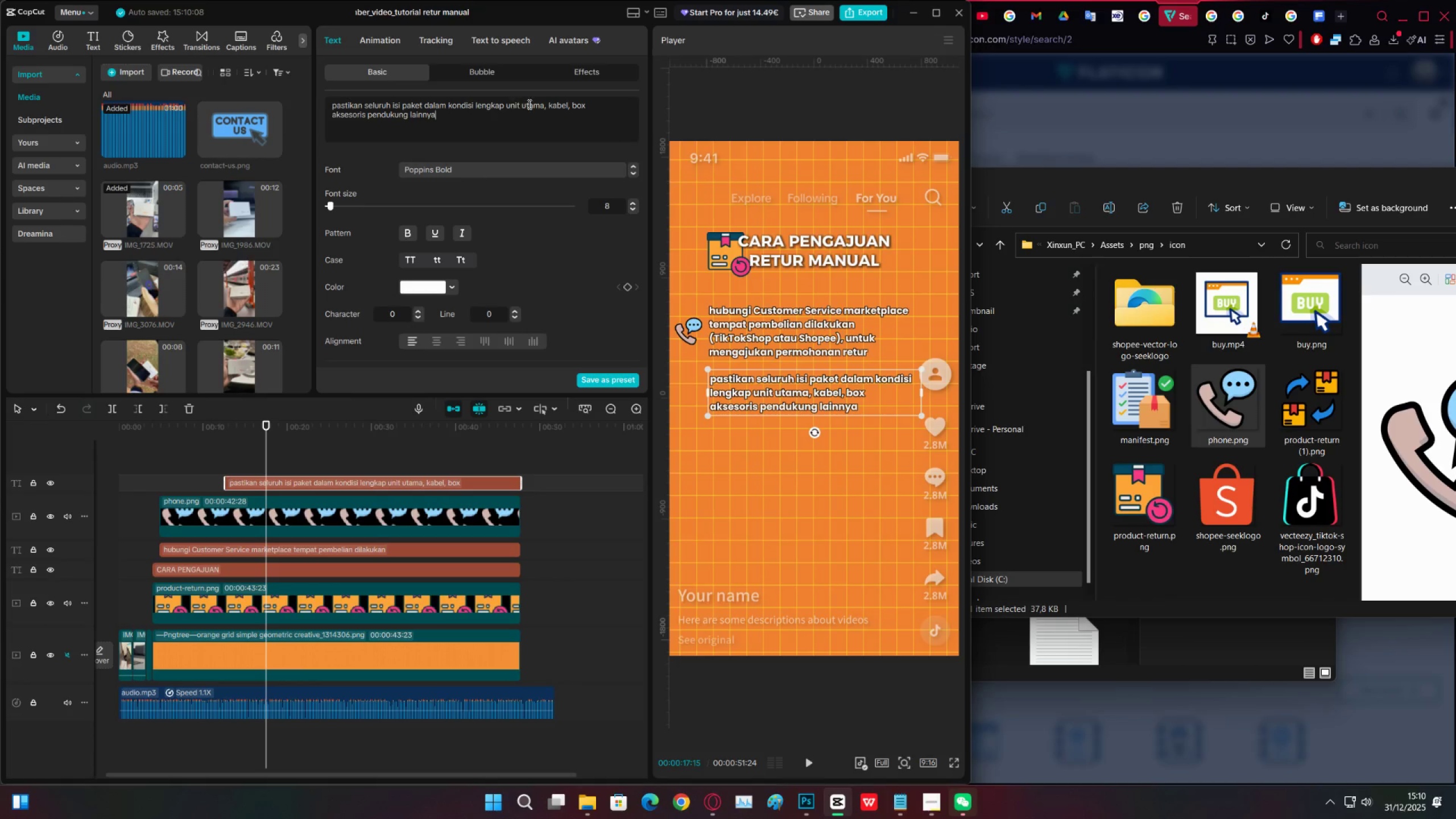 
left_click([507, 103])
 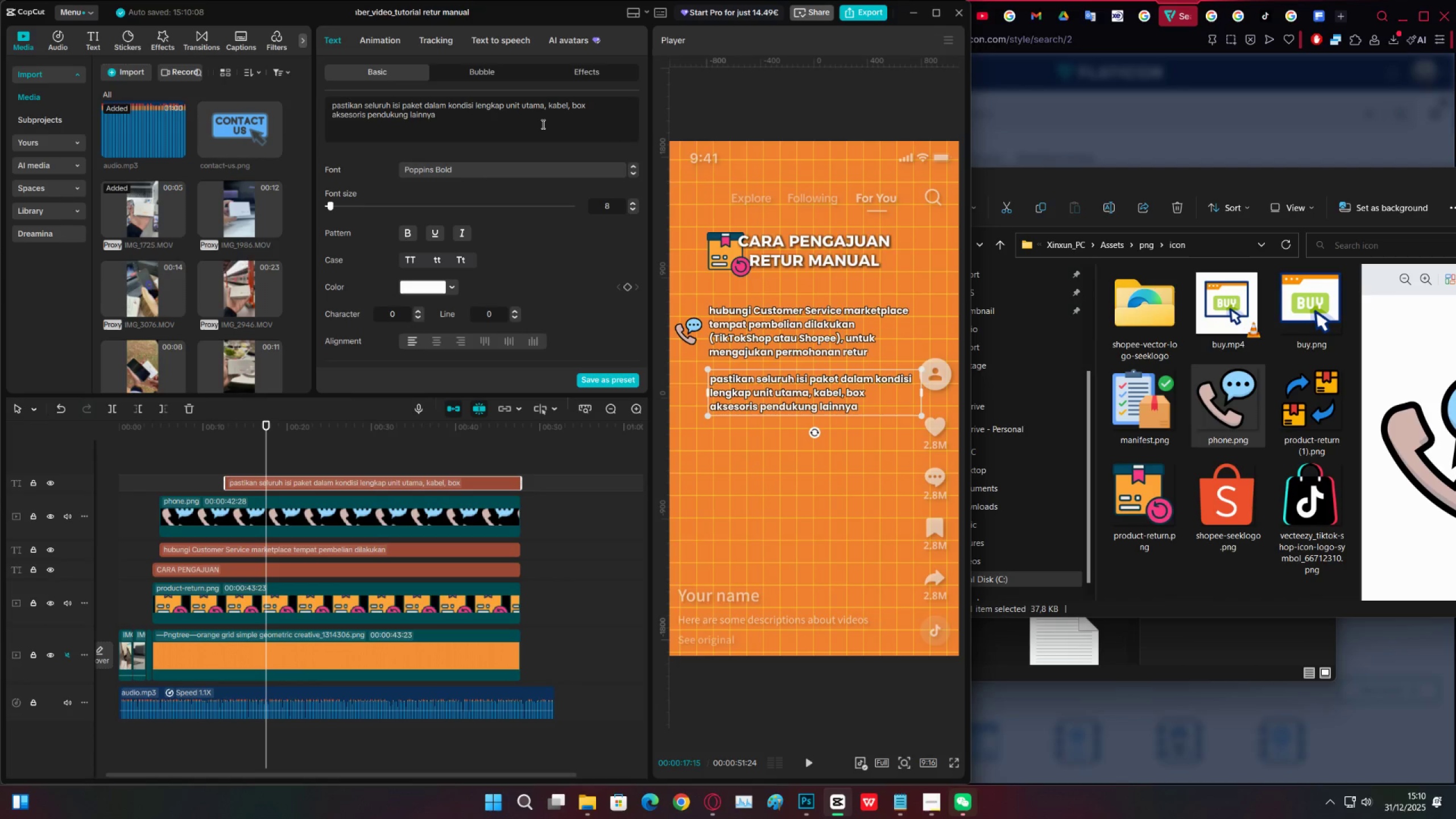 
key(Backspace)
 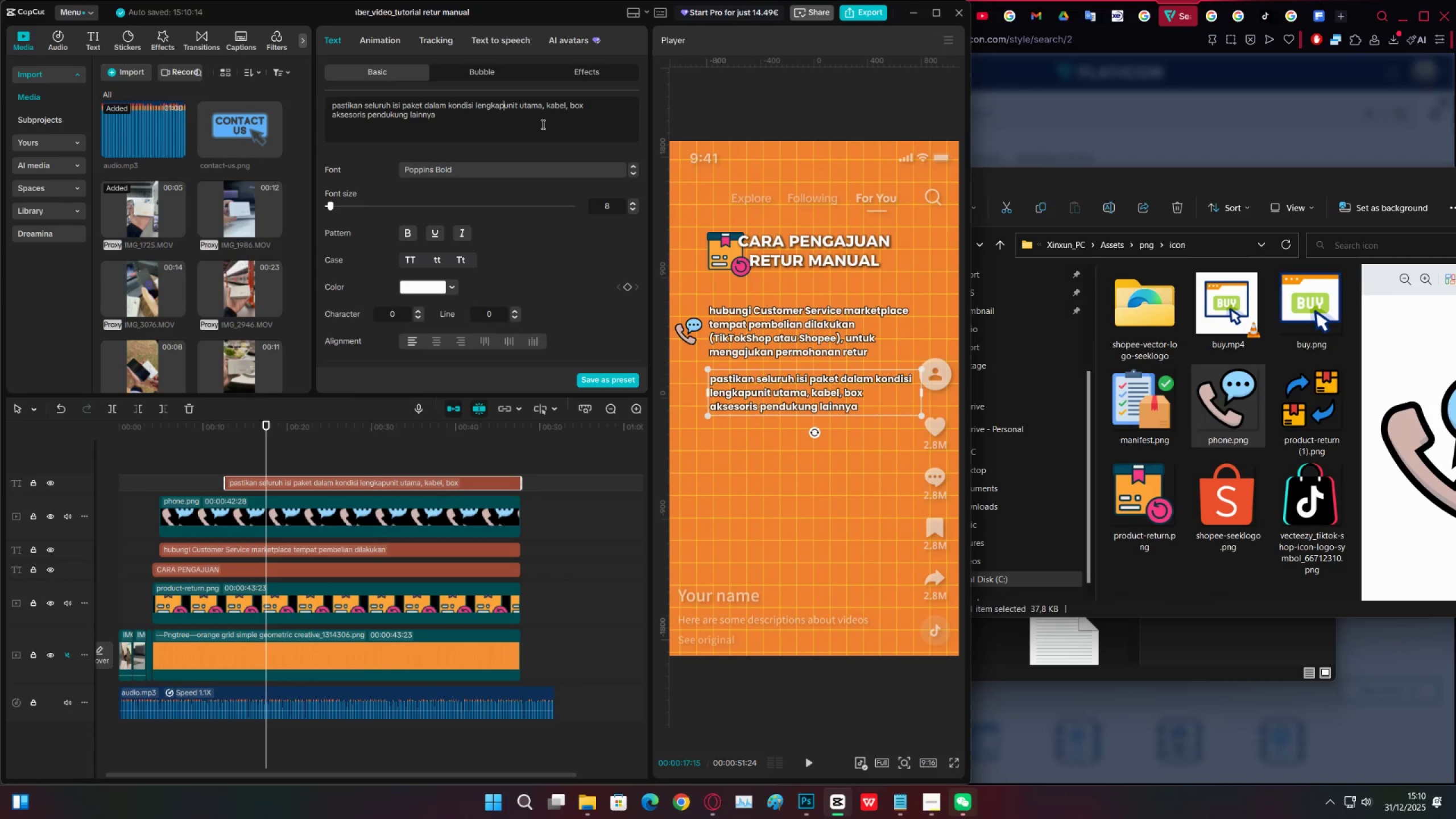 
key(Enter)
 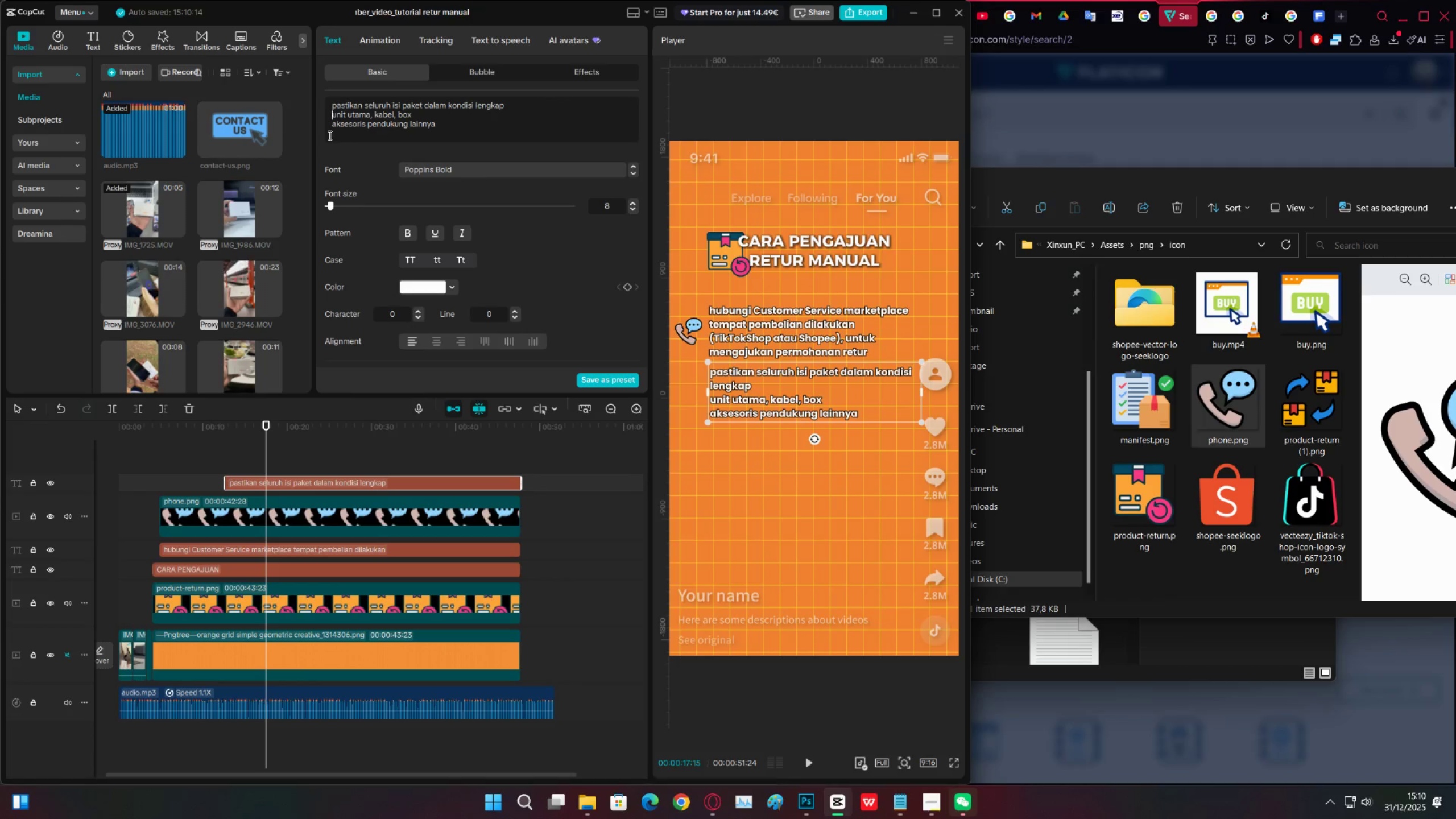 
left_click([332, 131])
 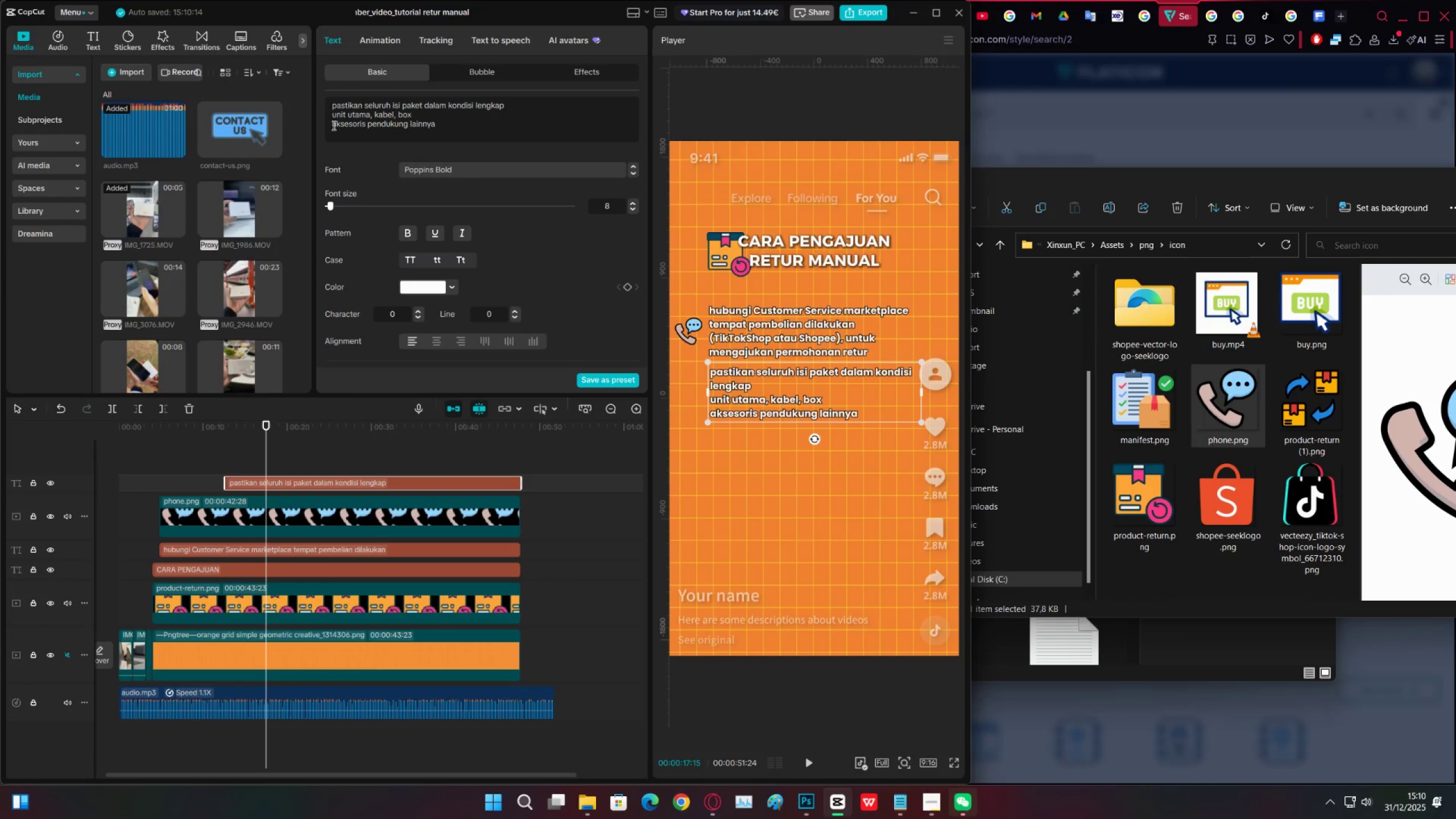 
left_click([333, 125])
 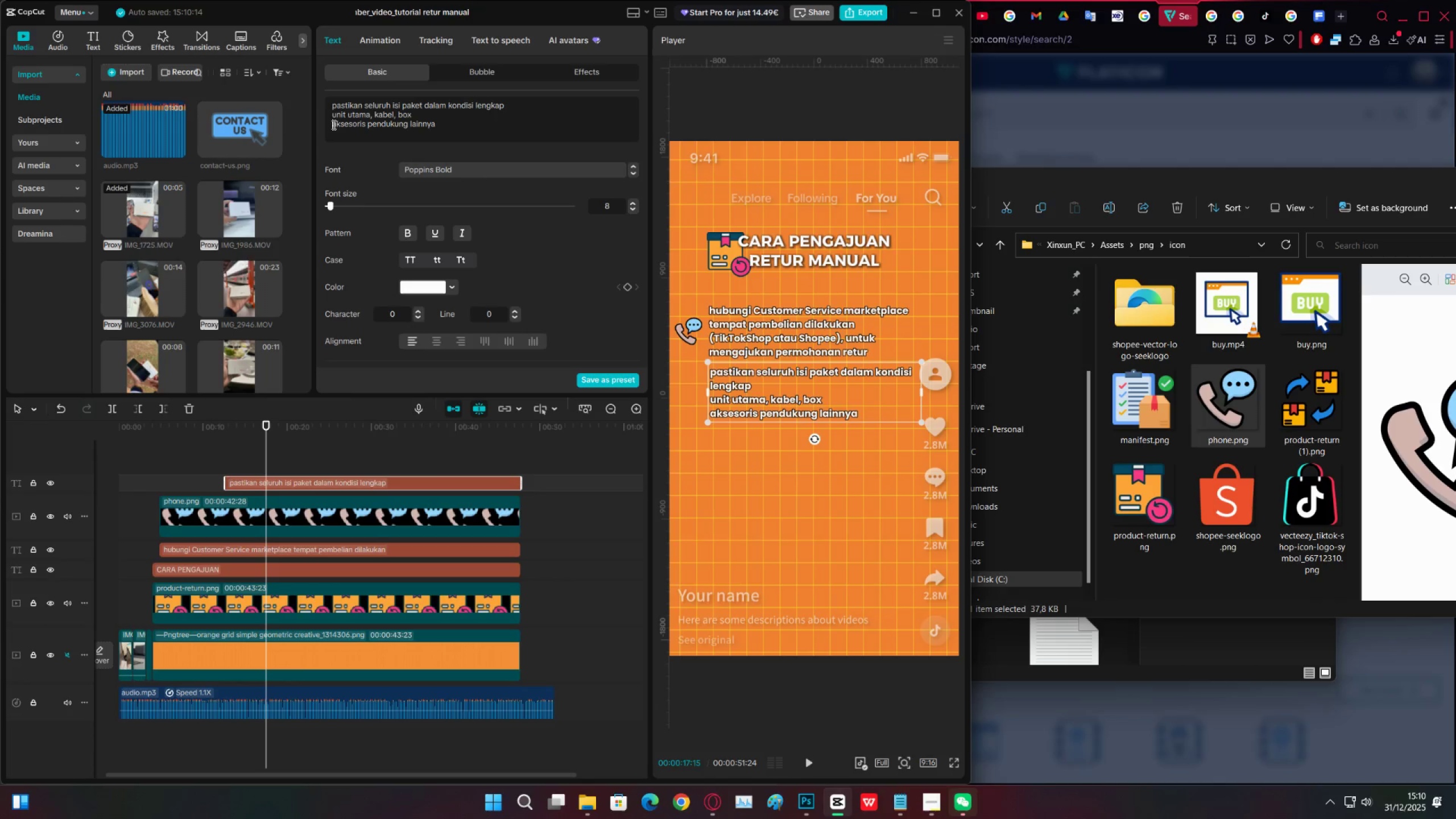 
key(Backspace)
 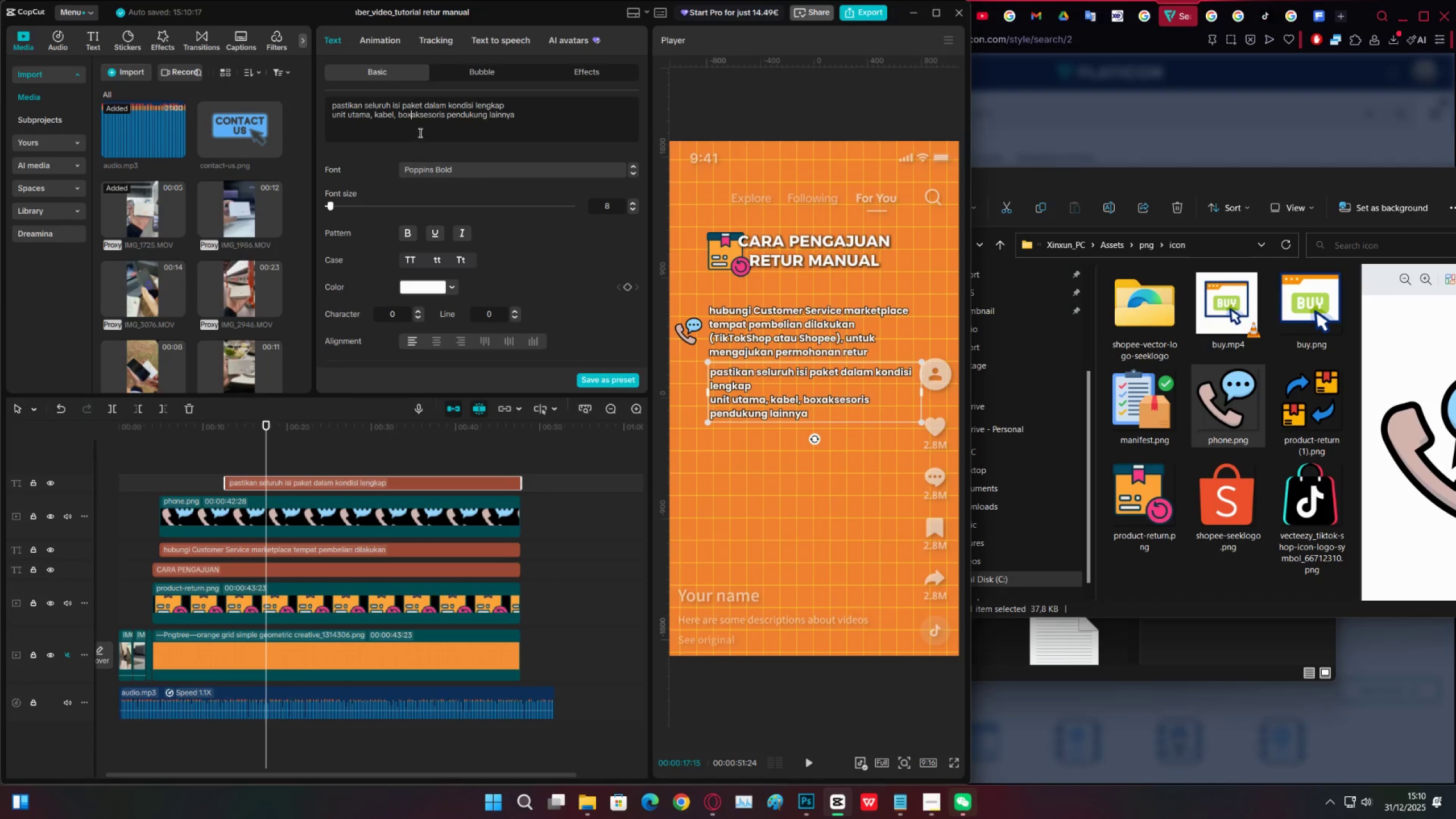 
key(Space)
 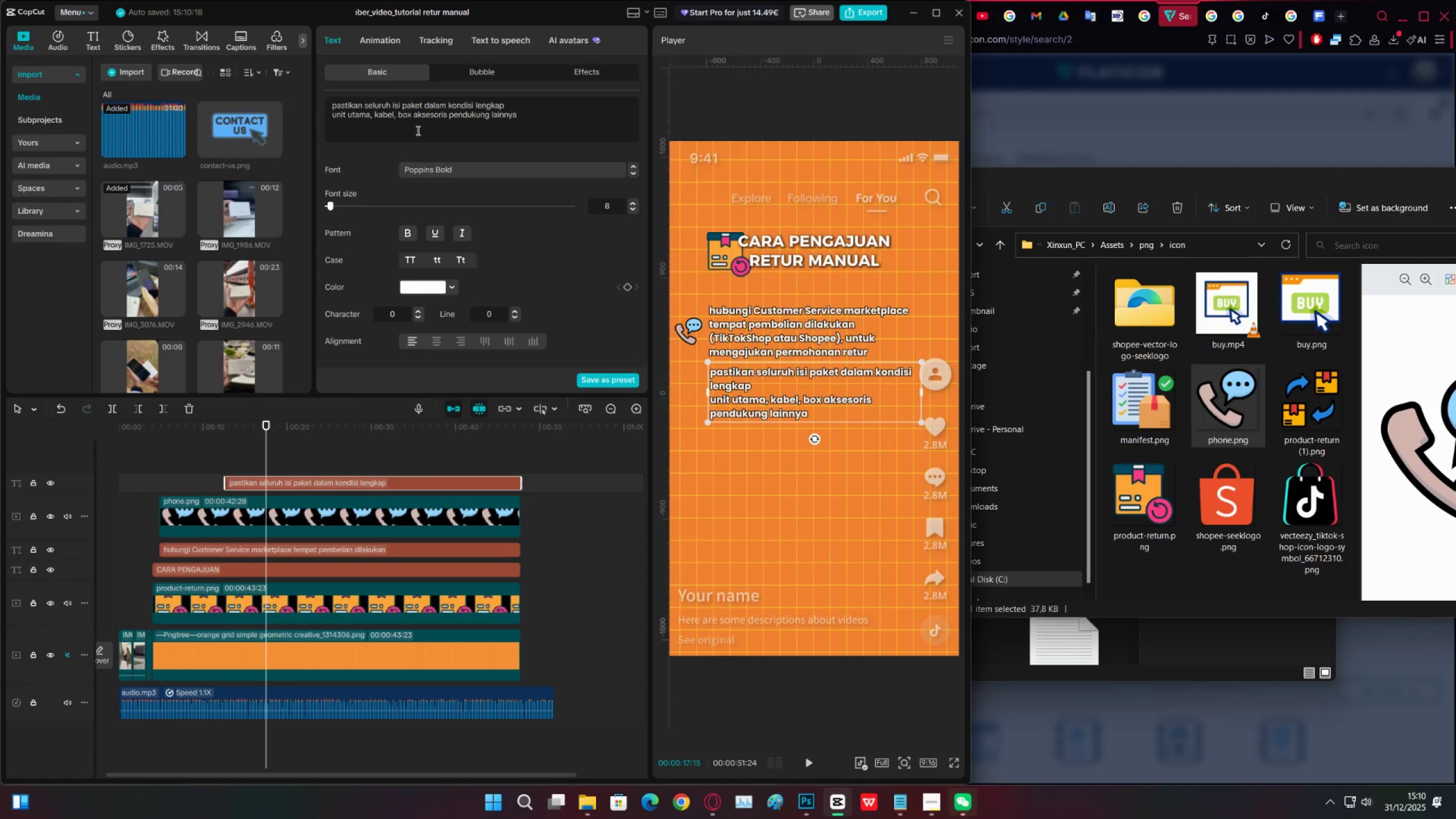 
key(Backspace)
 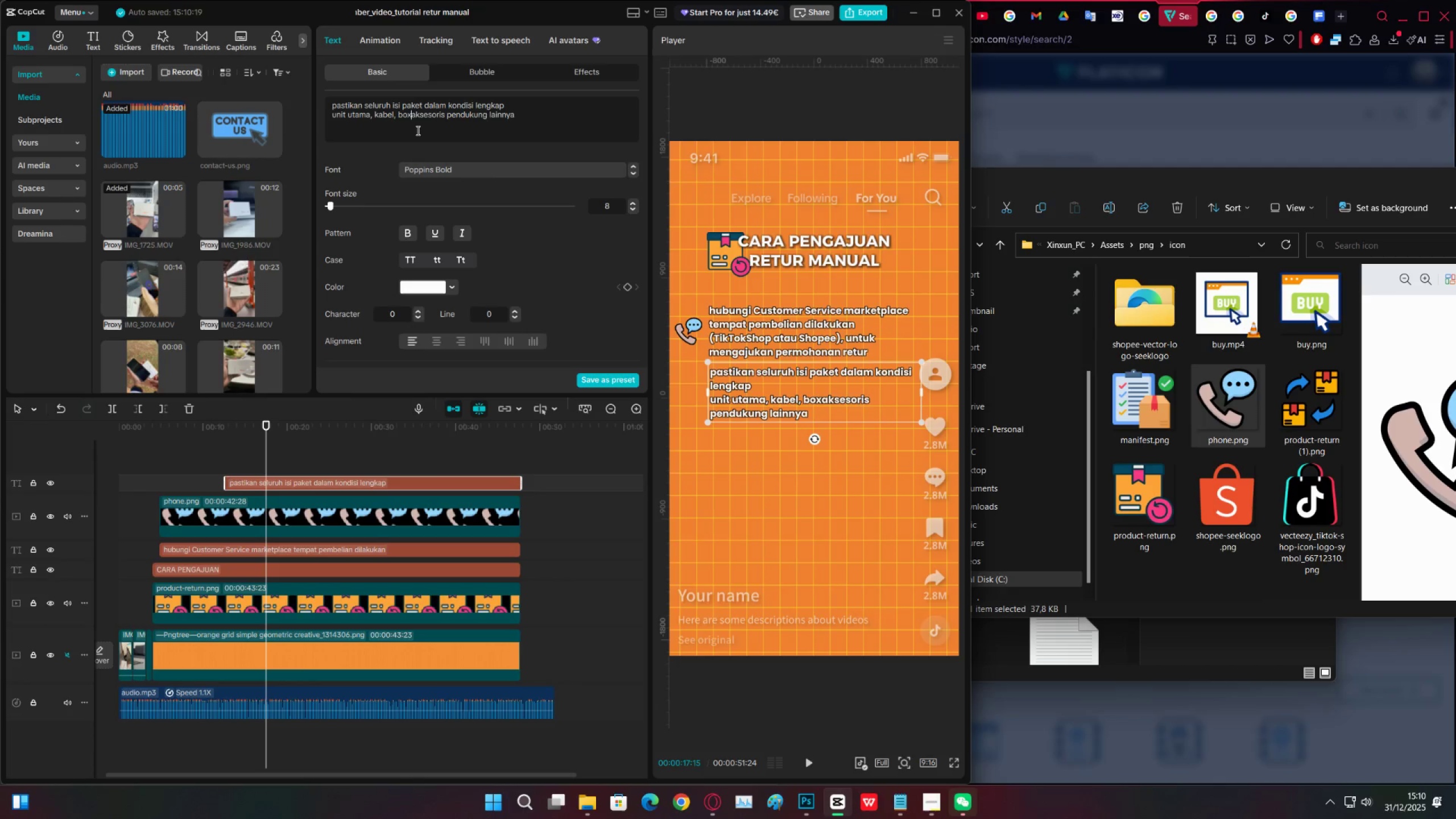 
key(Comma)
 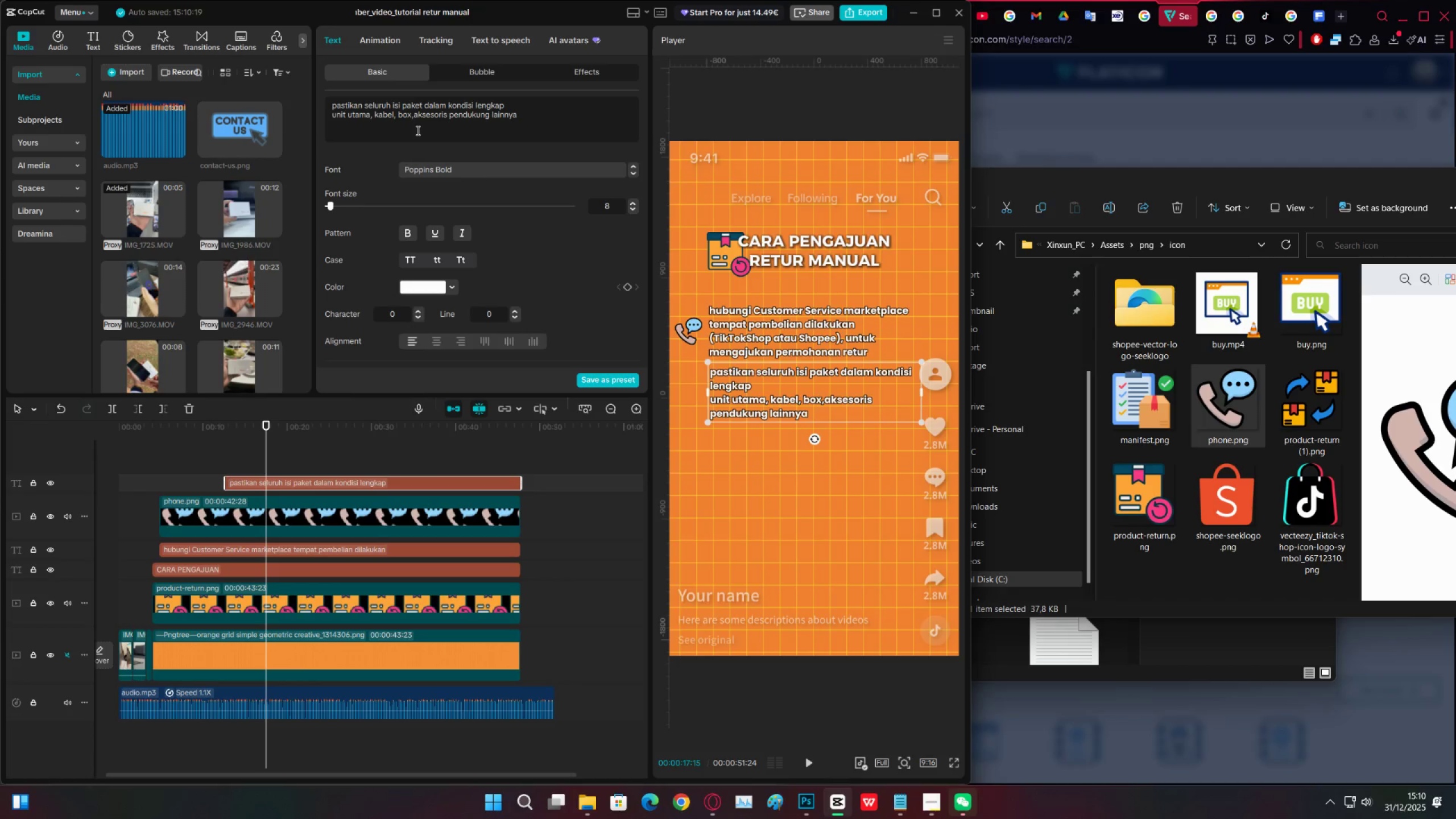 
key(Space)
 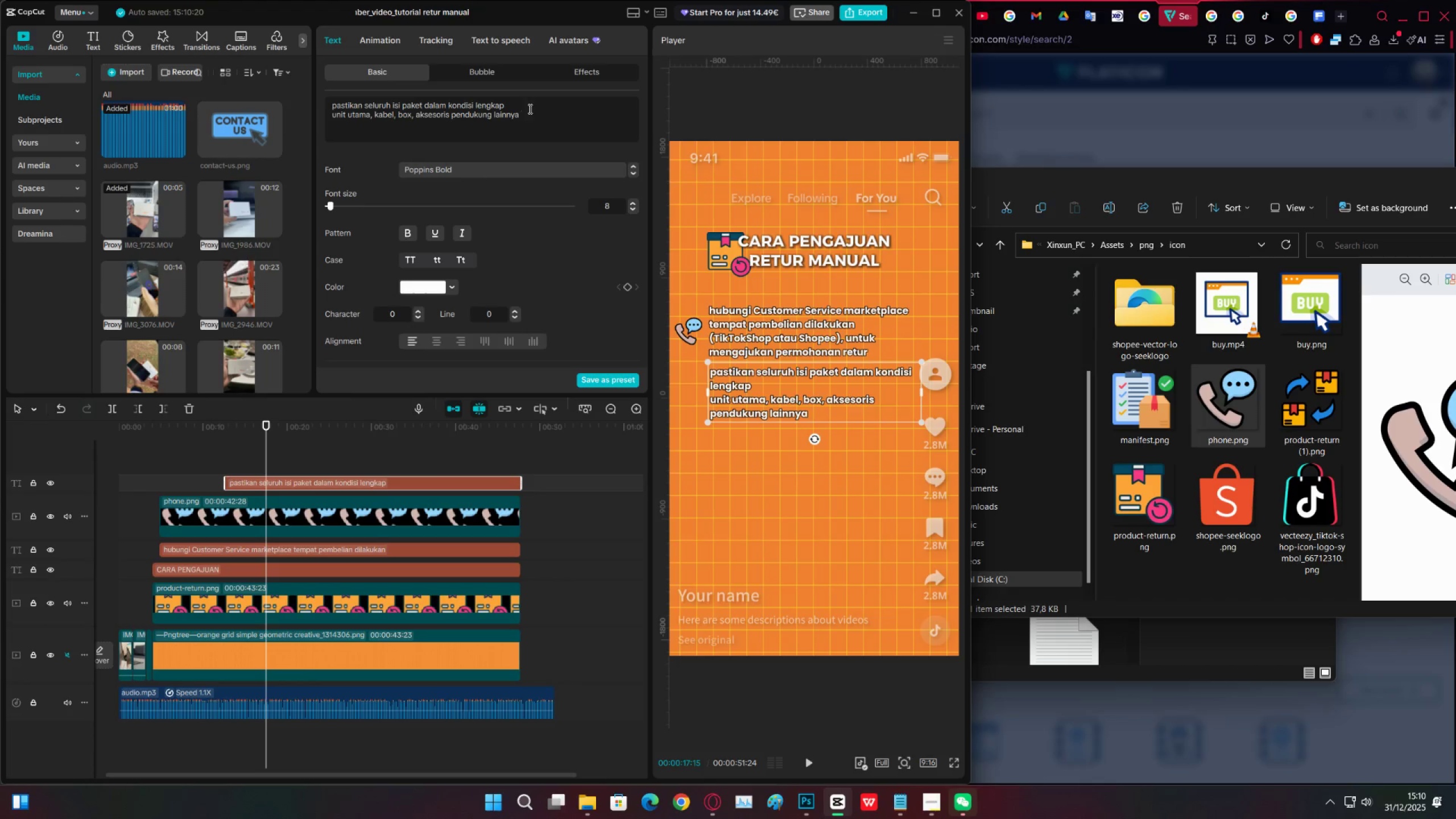 
left_click([528, 114])
 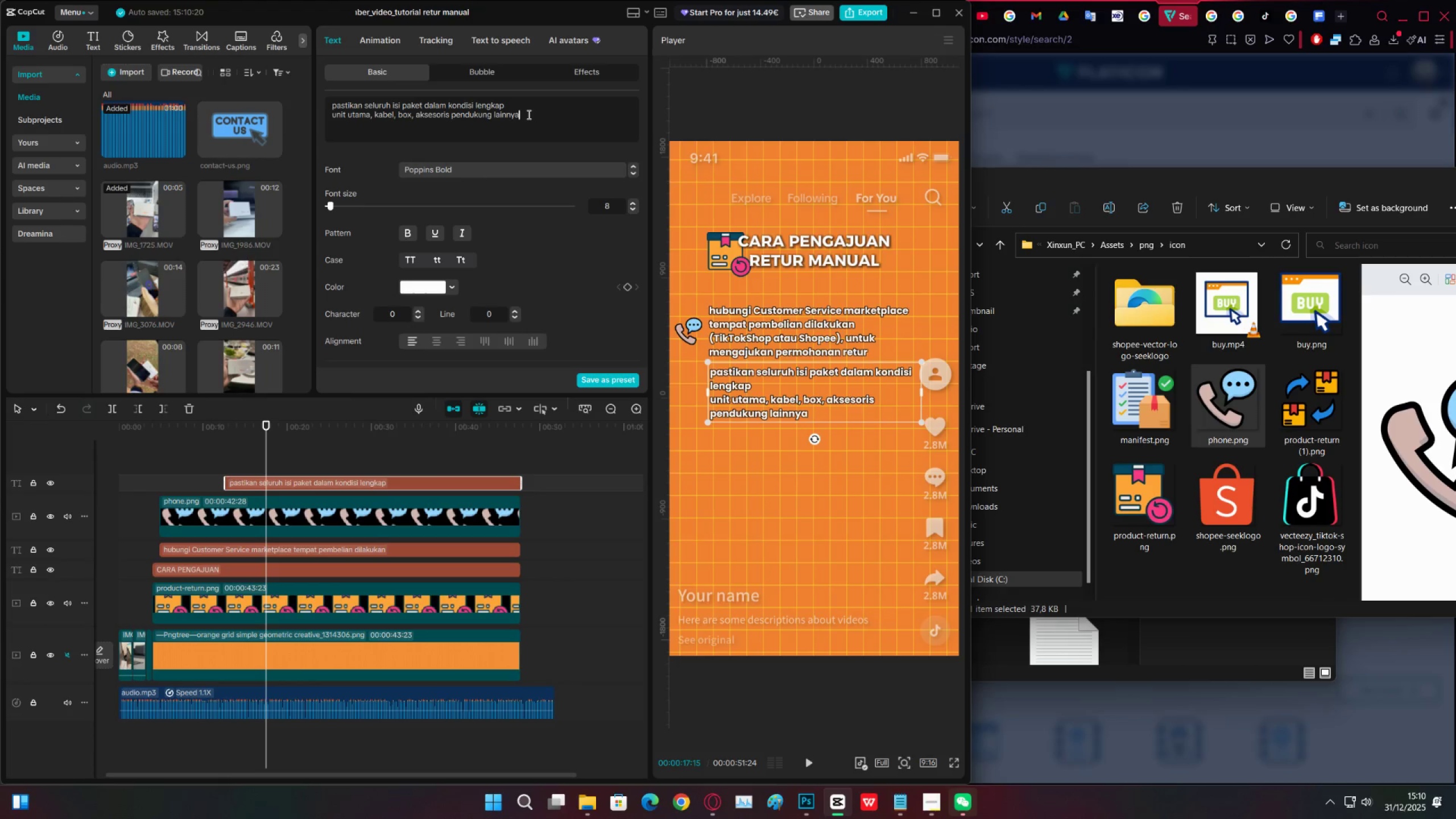 
key(Shift+0)
 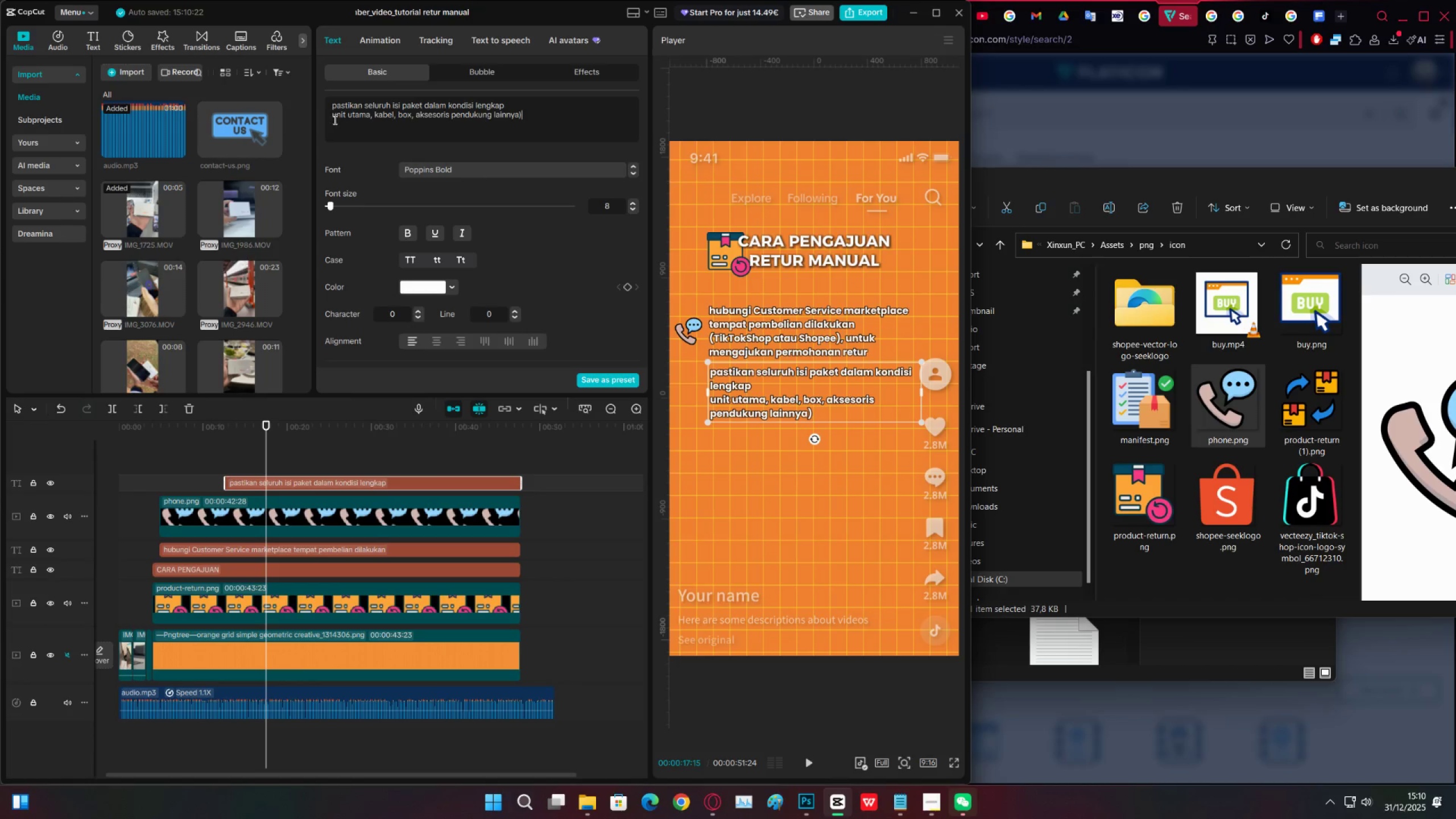 
left_click([333, 119])
 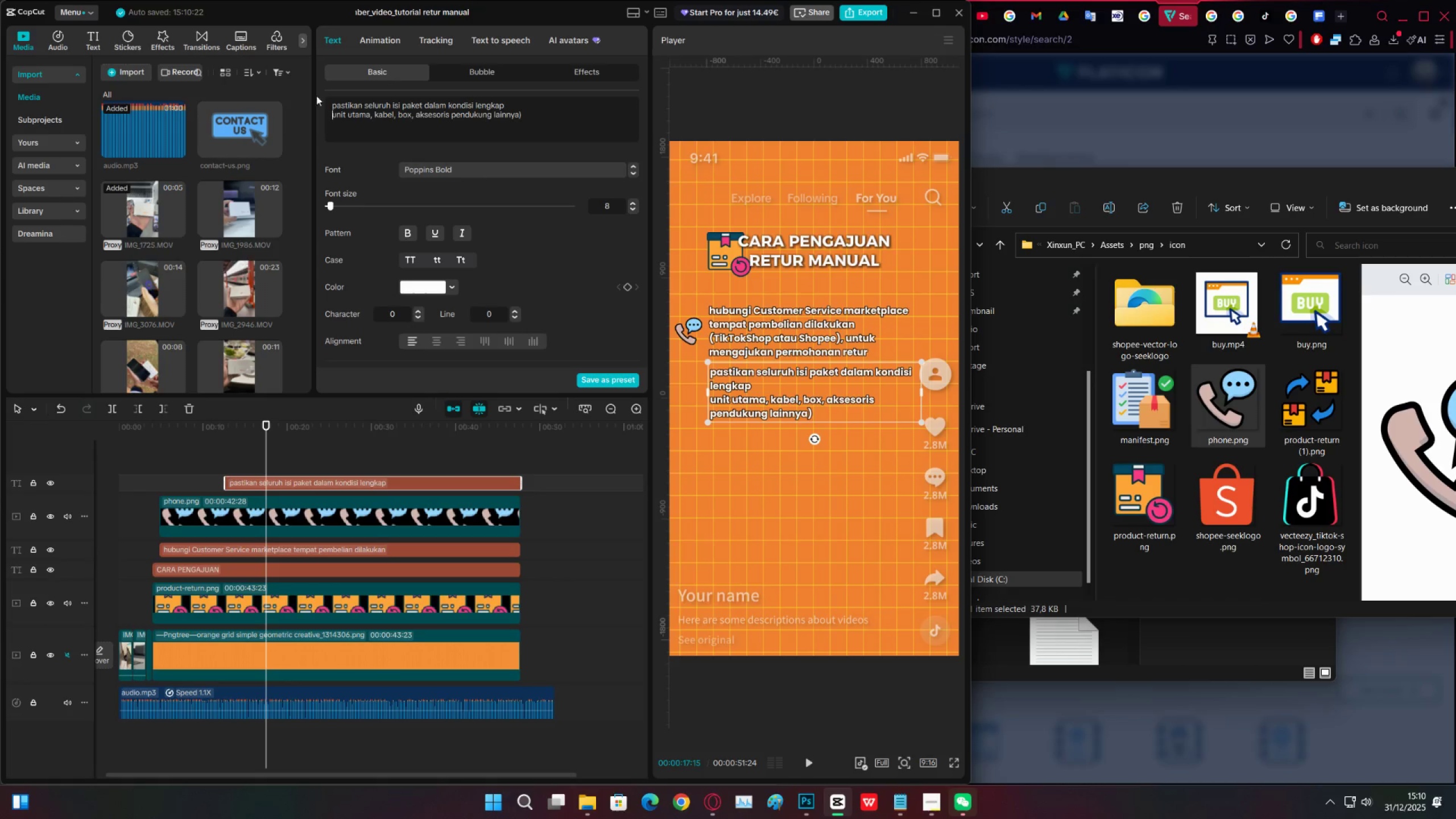 
wait(7.56)
 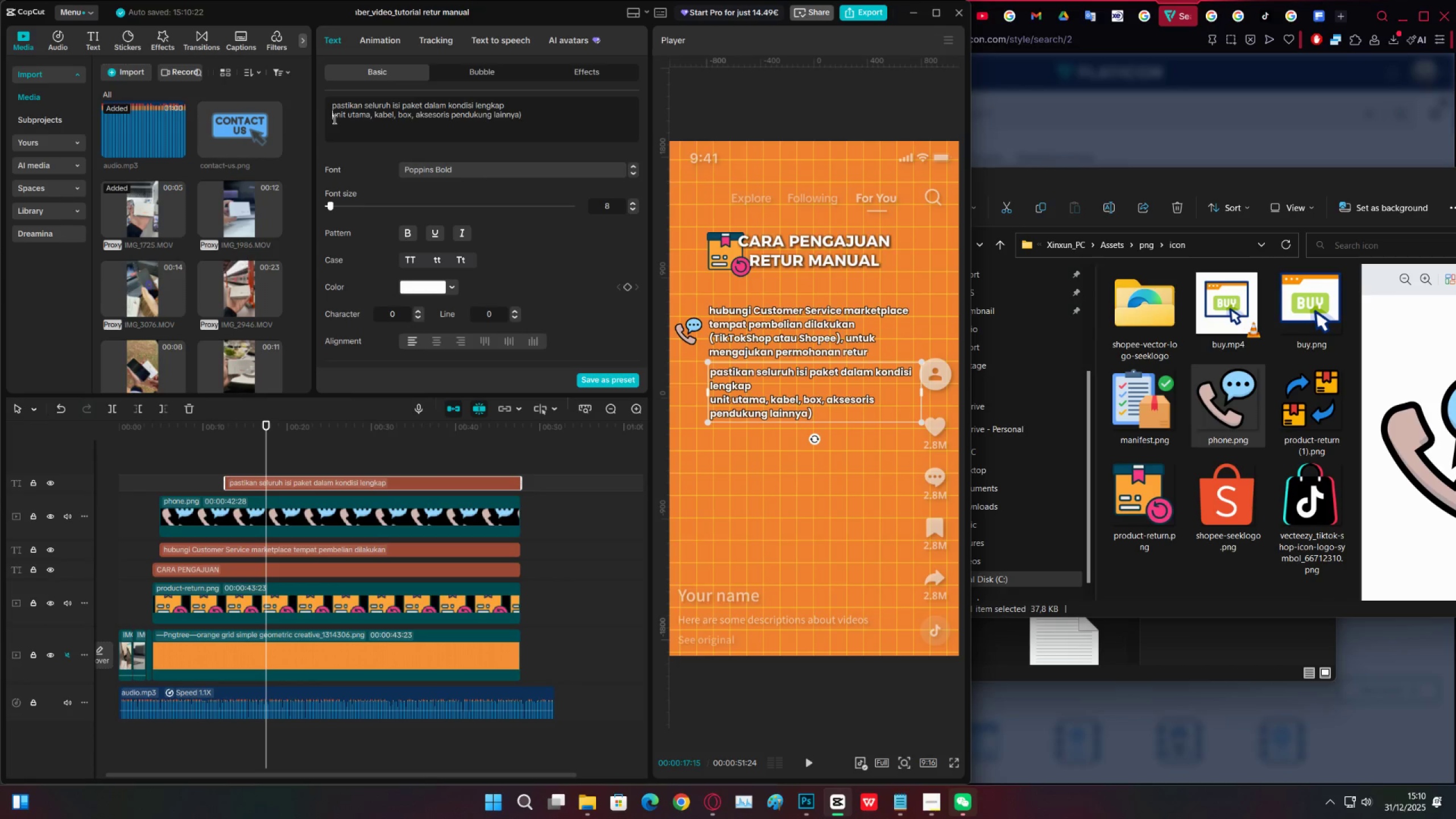 
key(Backspace)
 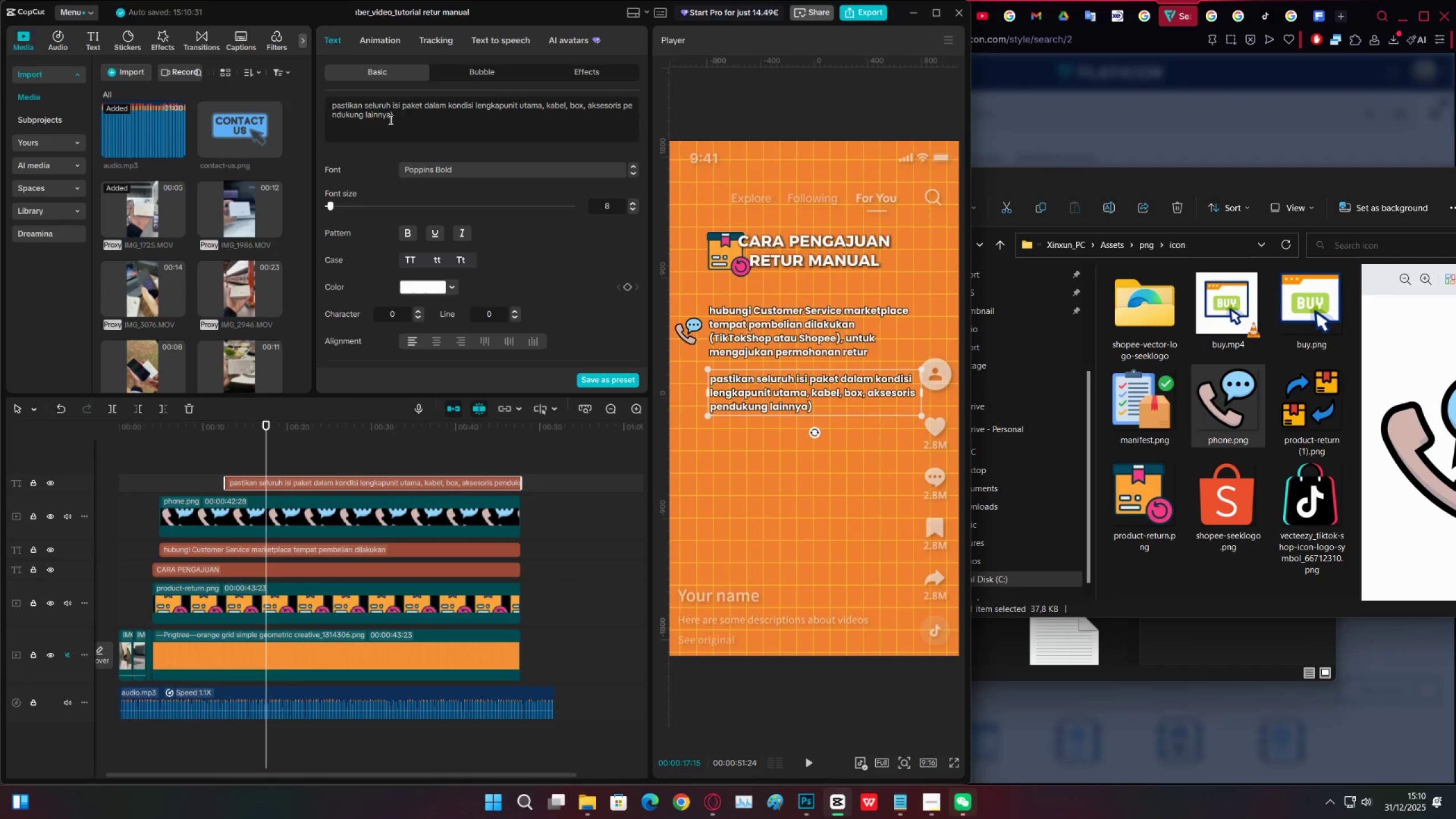 
key(Space)
 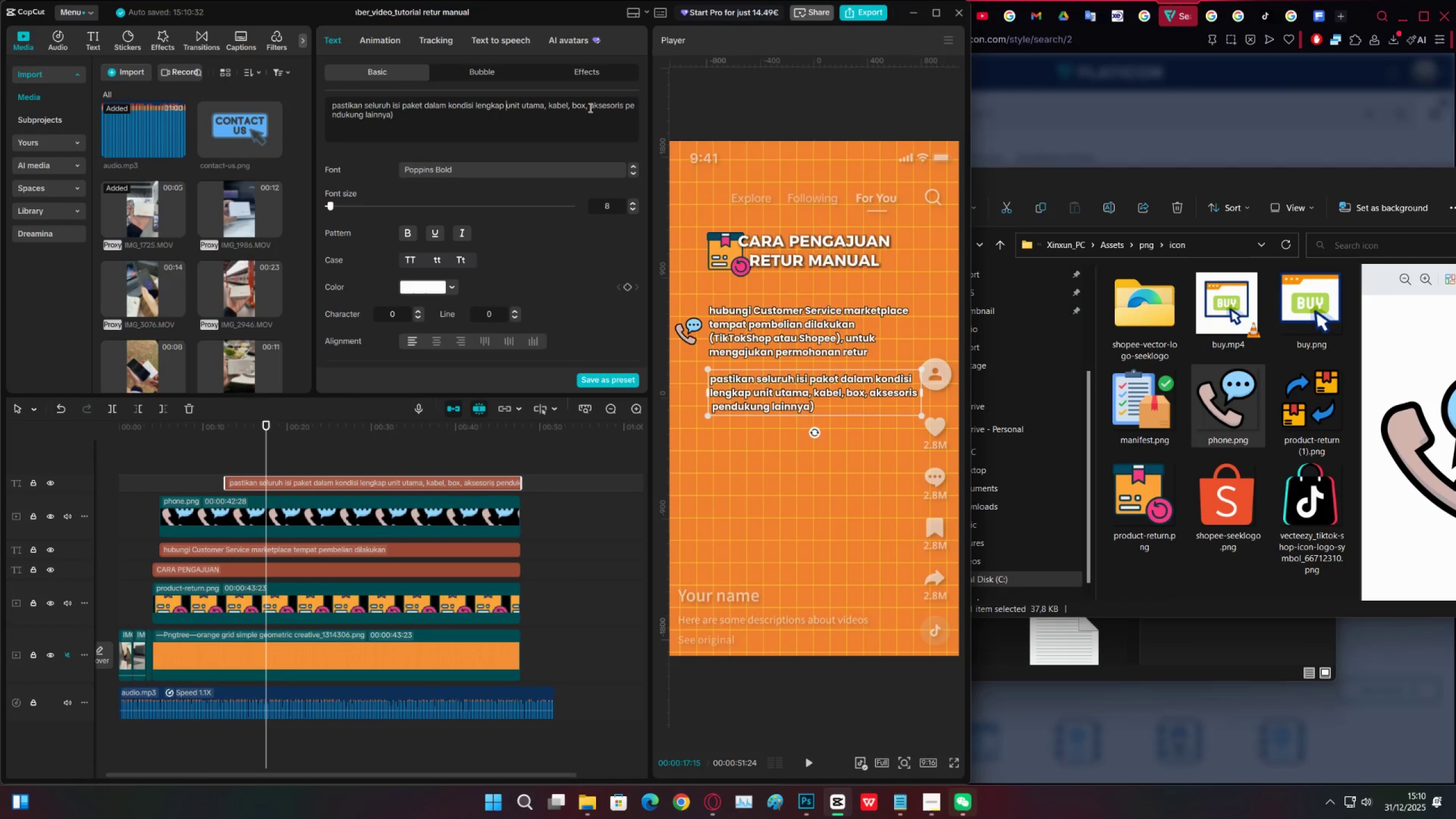 
left_click([589, 107])
 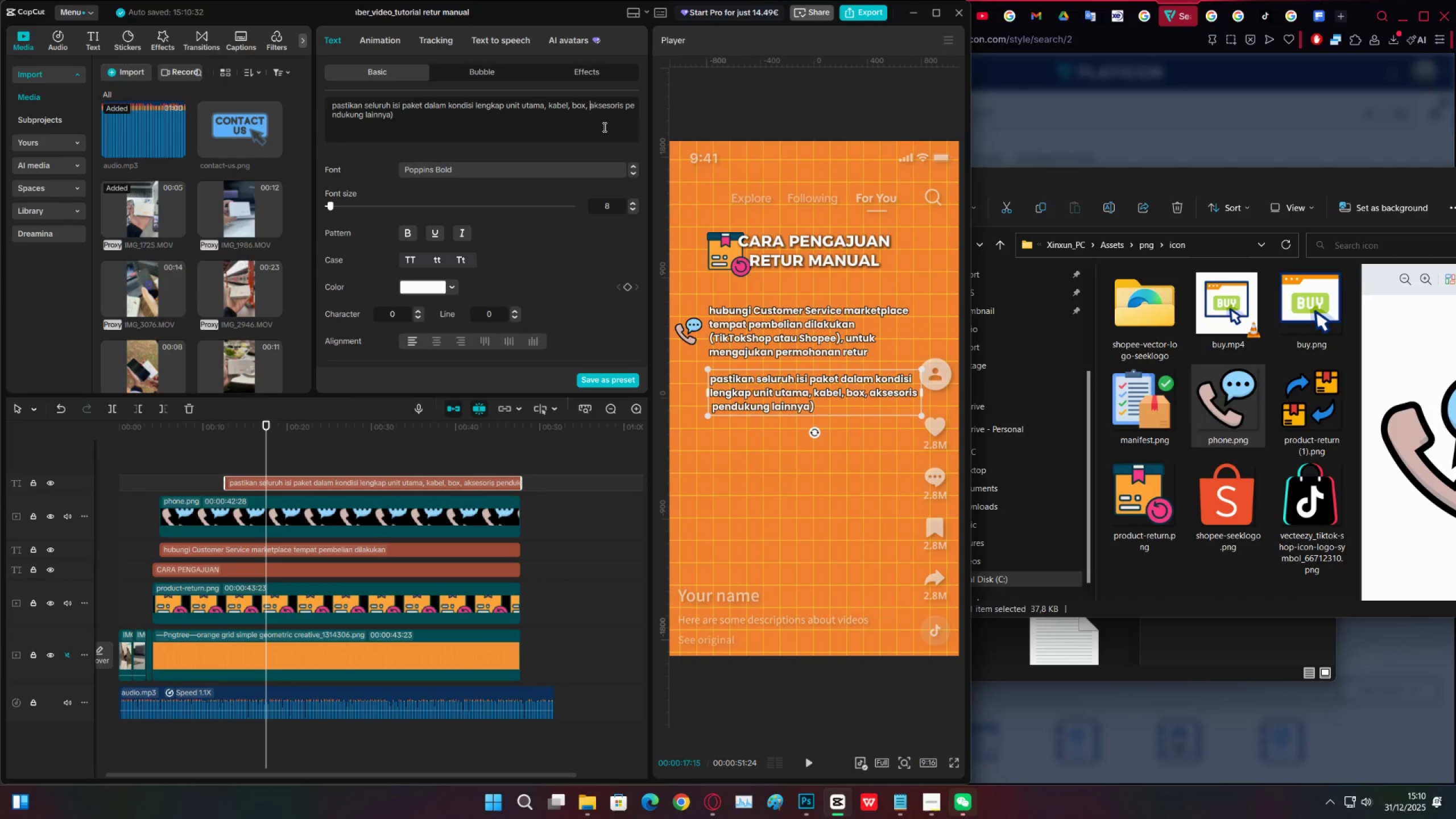 
key(Backspace)
 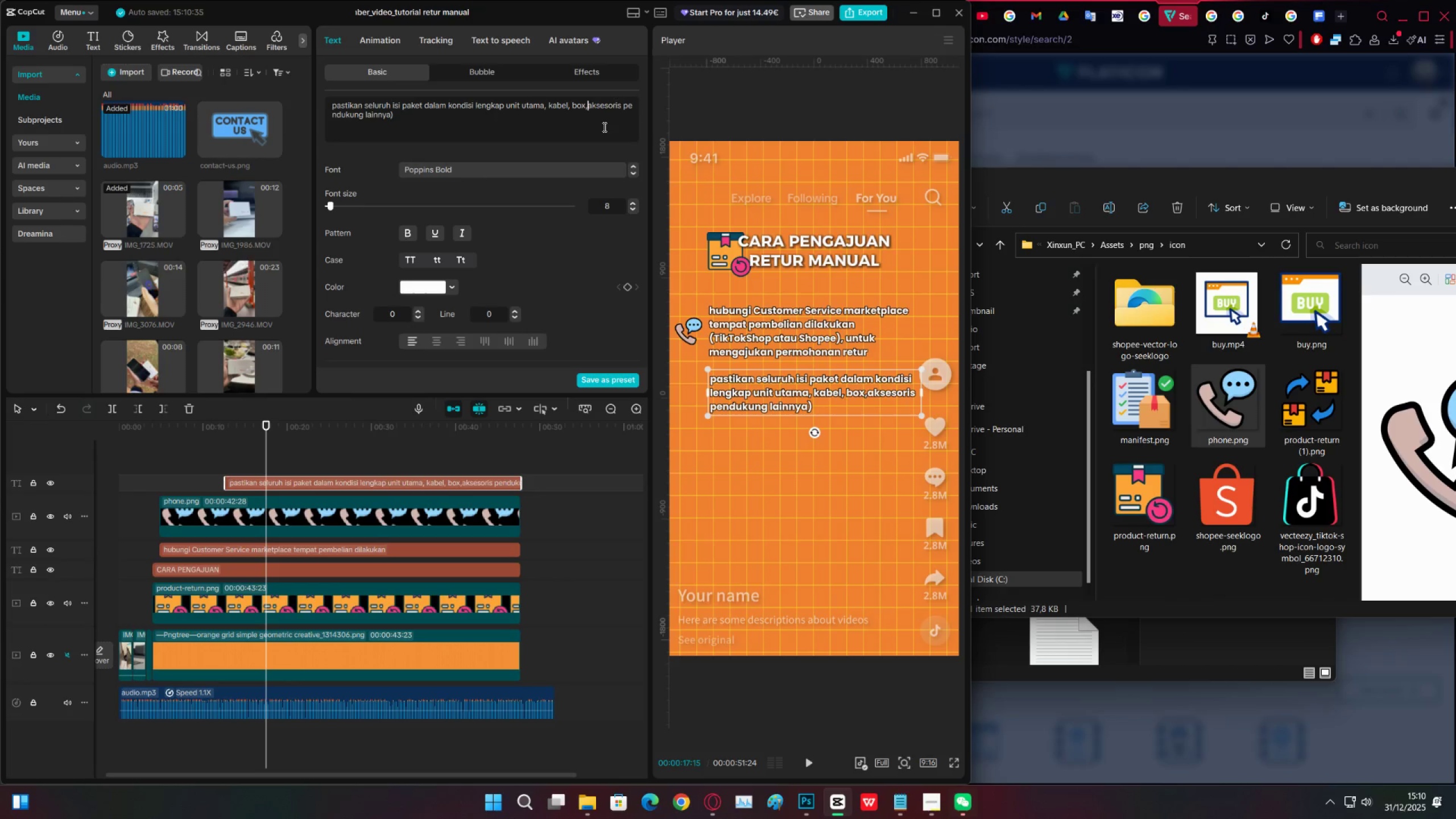 
key(Enter)
 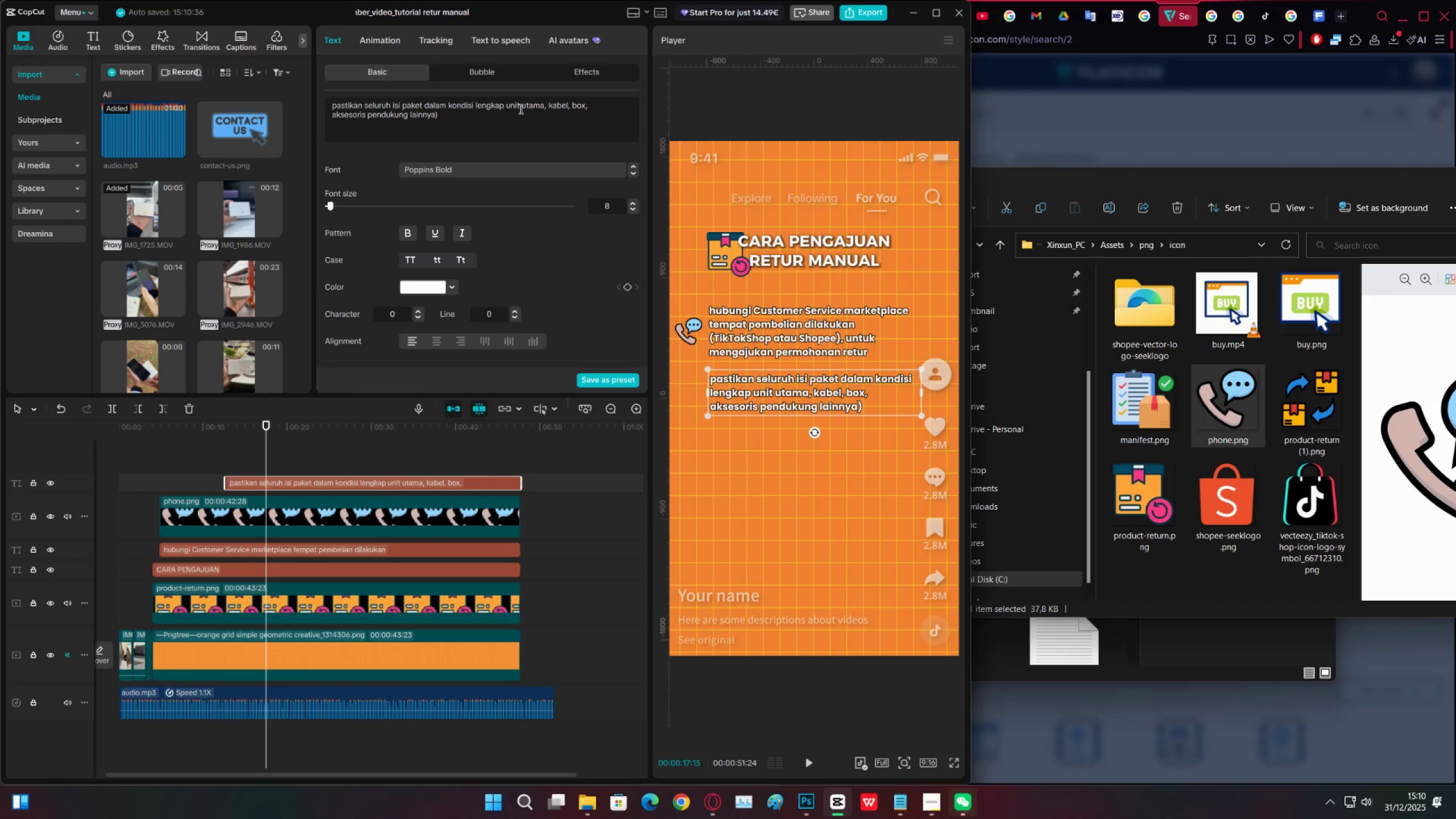 
left_click([522, 107])
 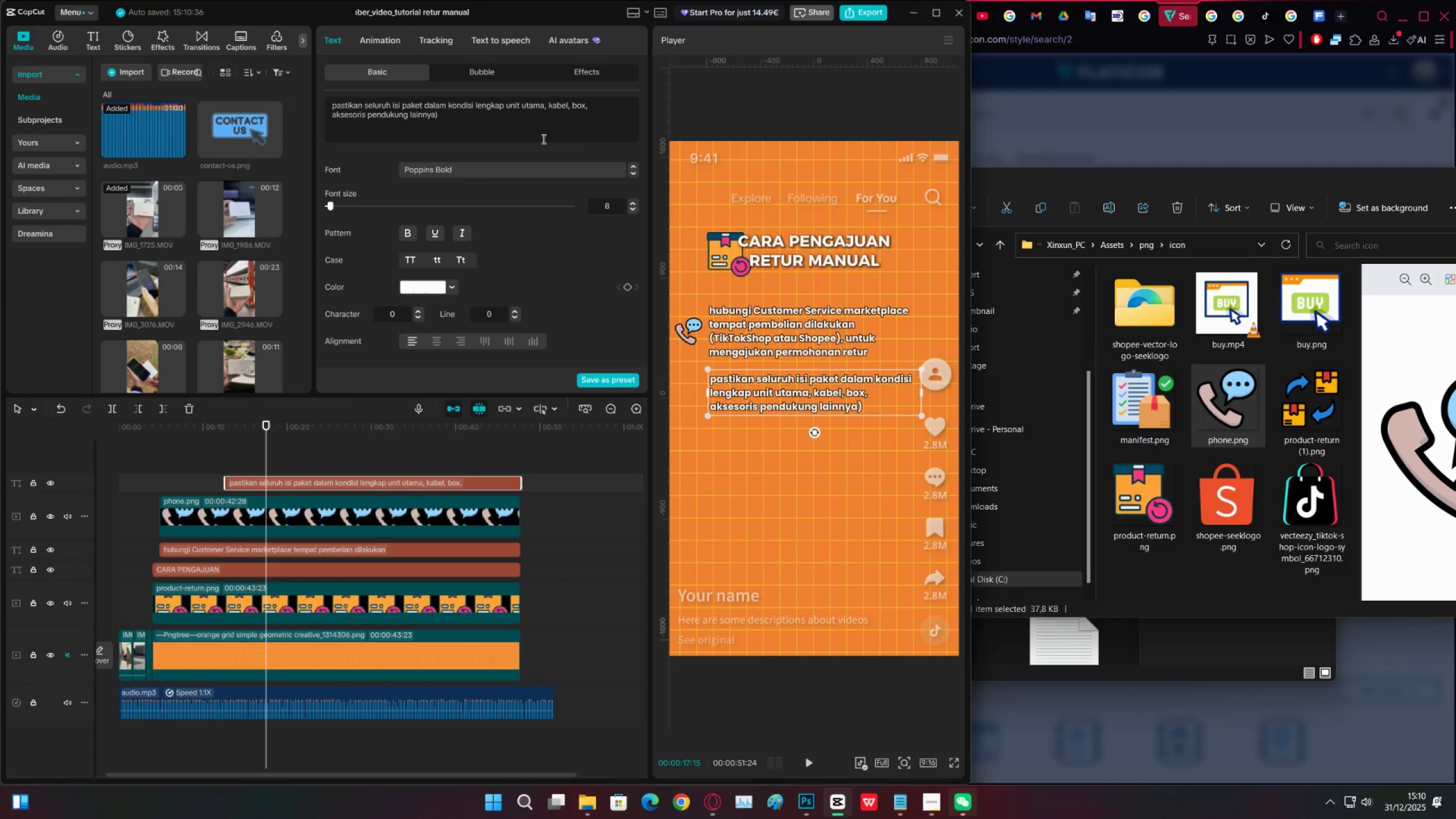 
left_click([505, 108])
 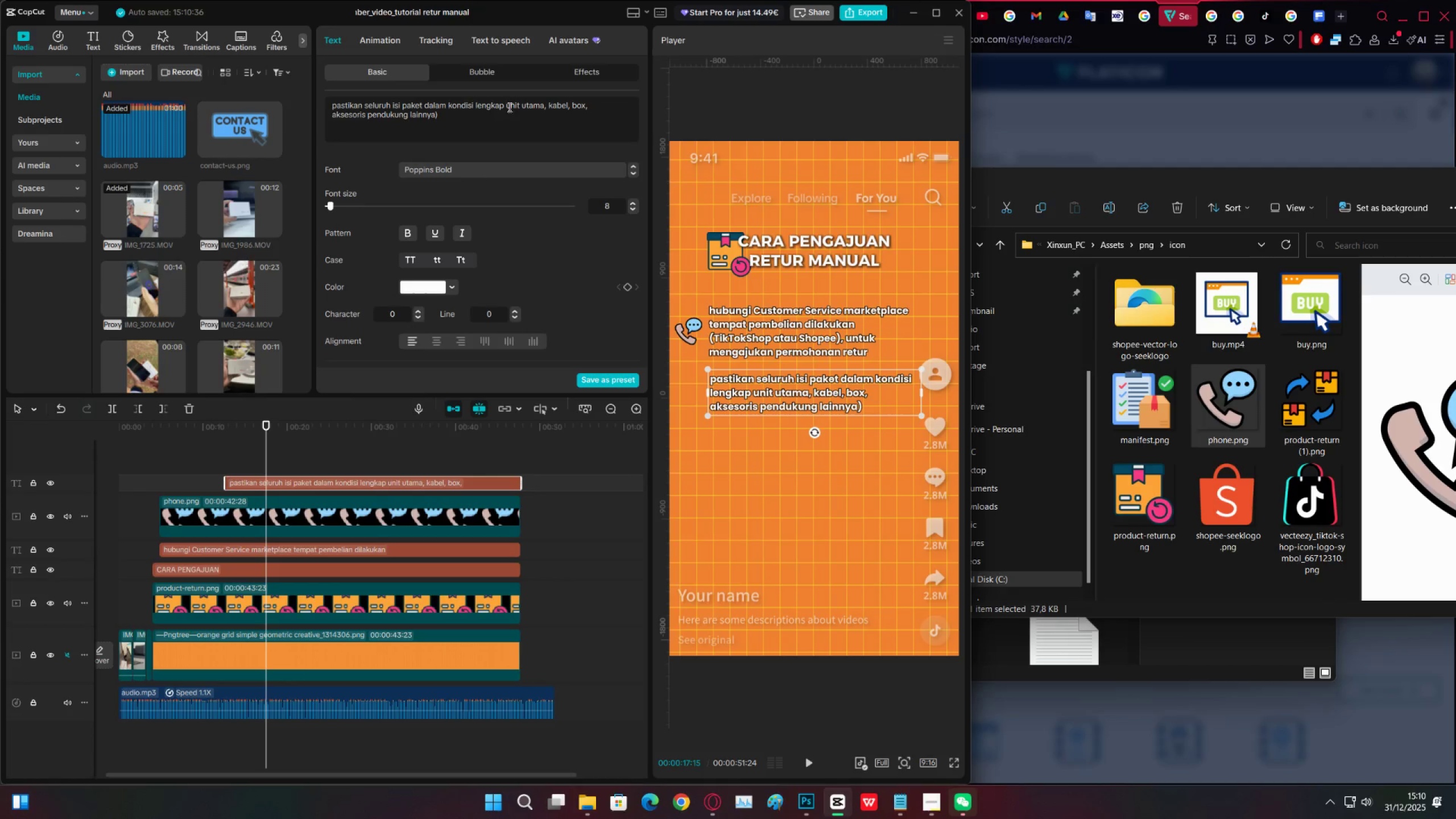 
left_click([507, 106])
 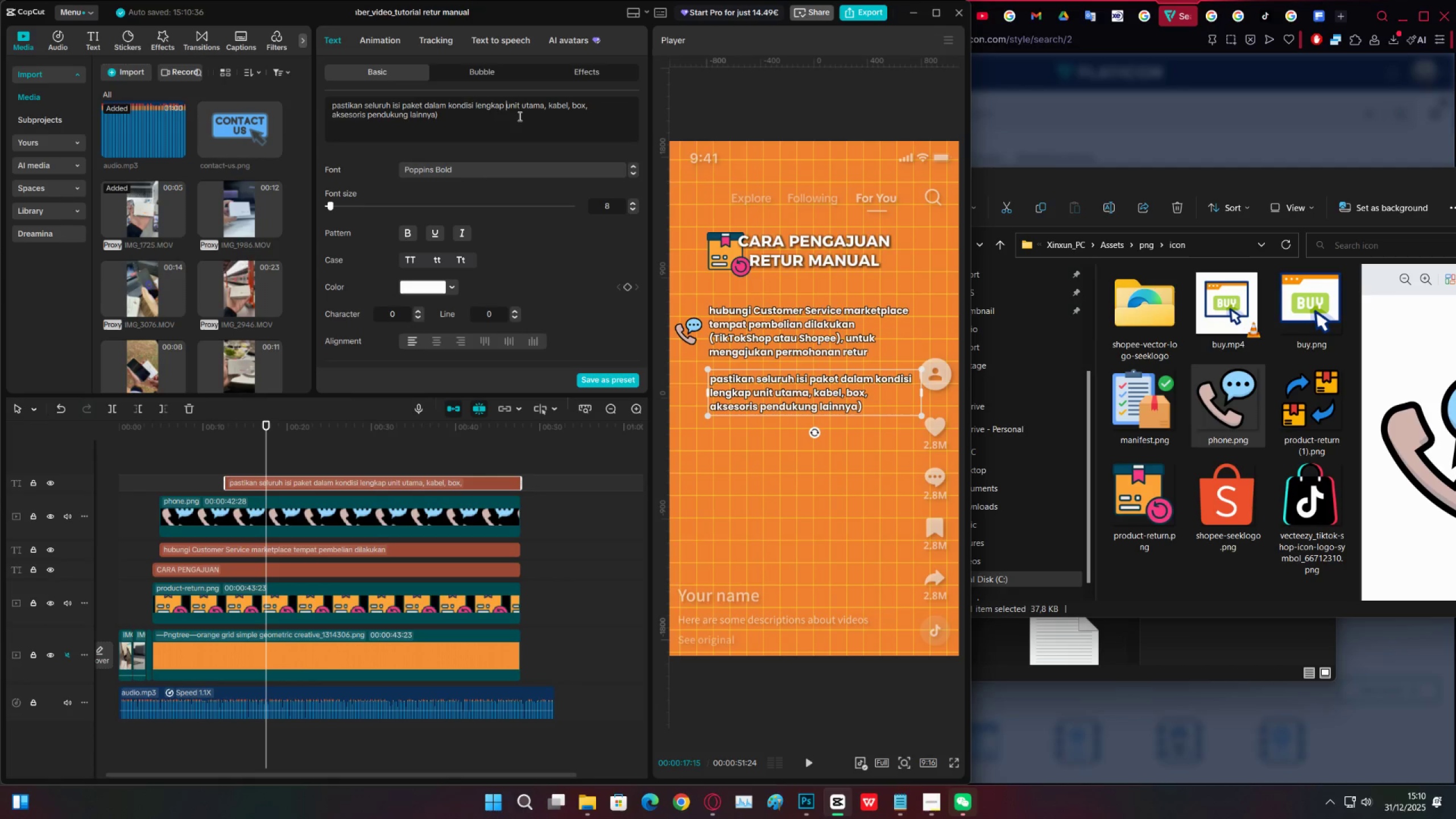 
key(Shift+9)
 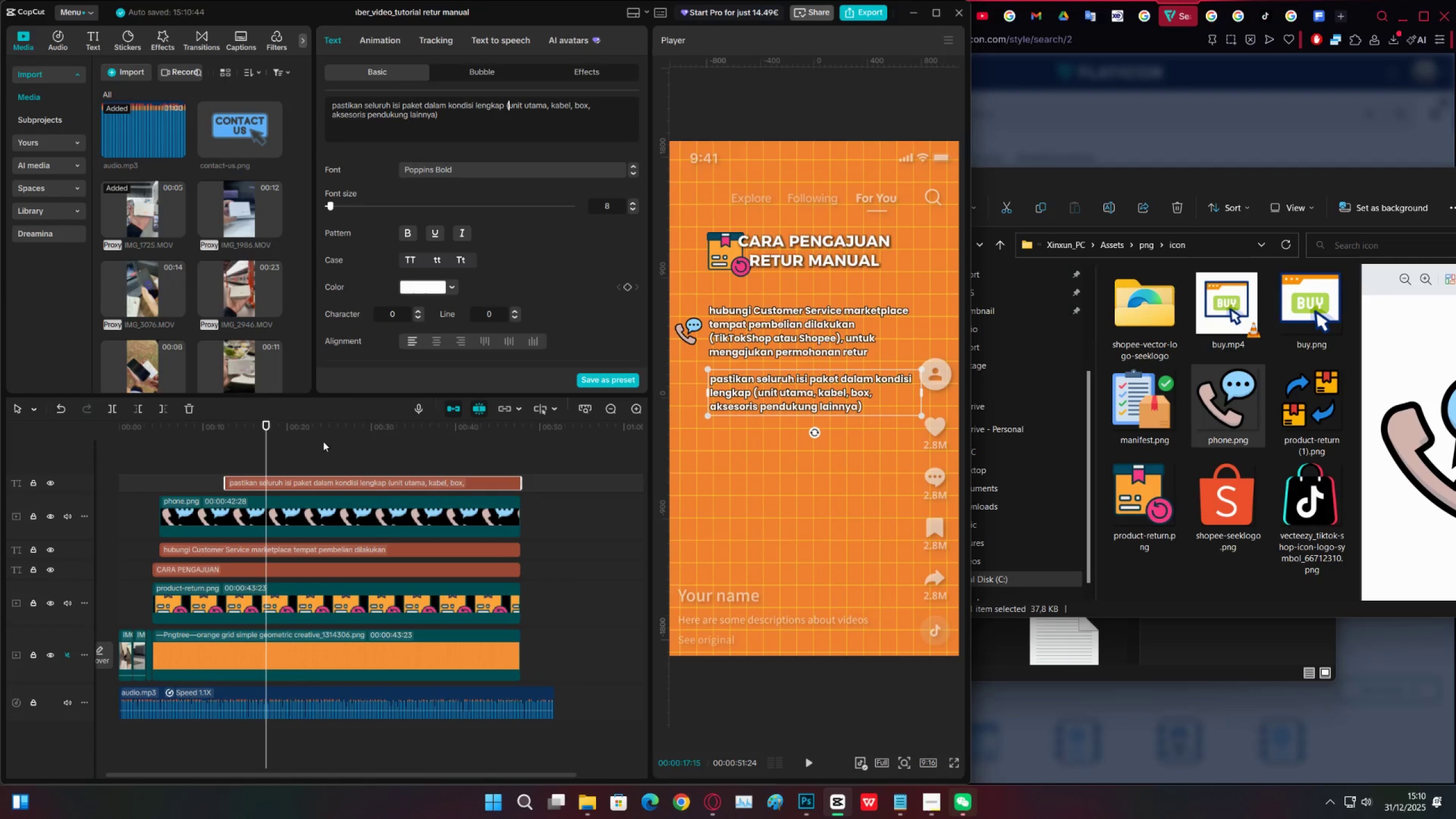 
double_click([289, 460])
 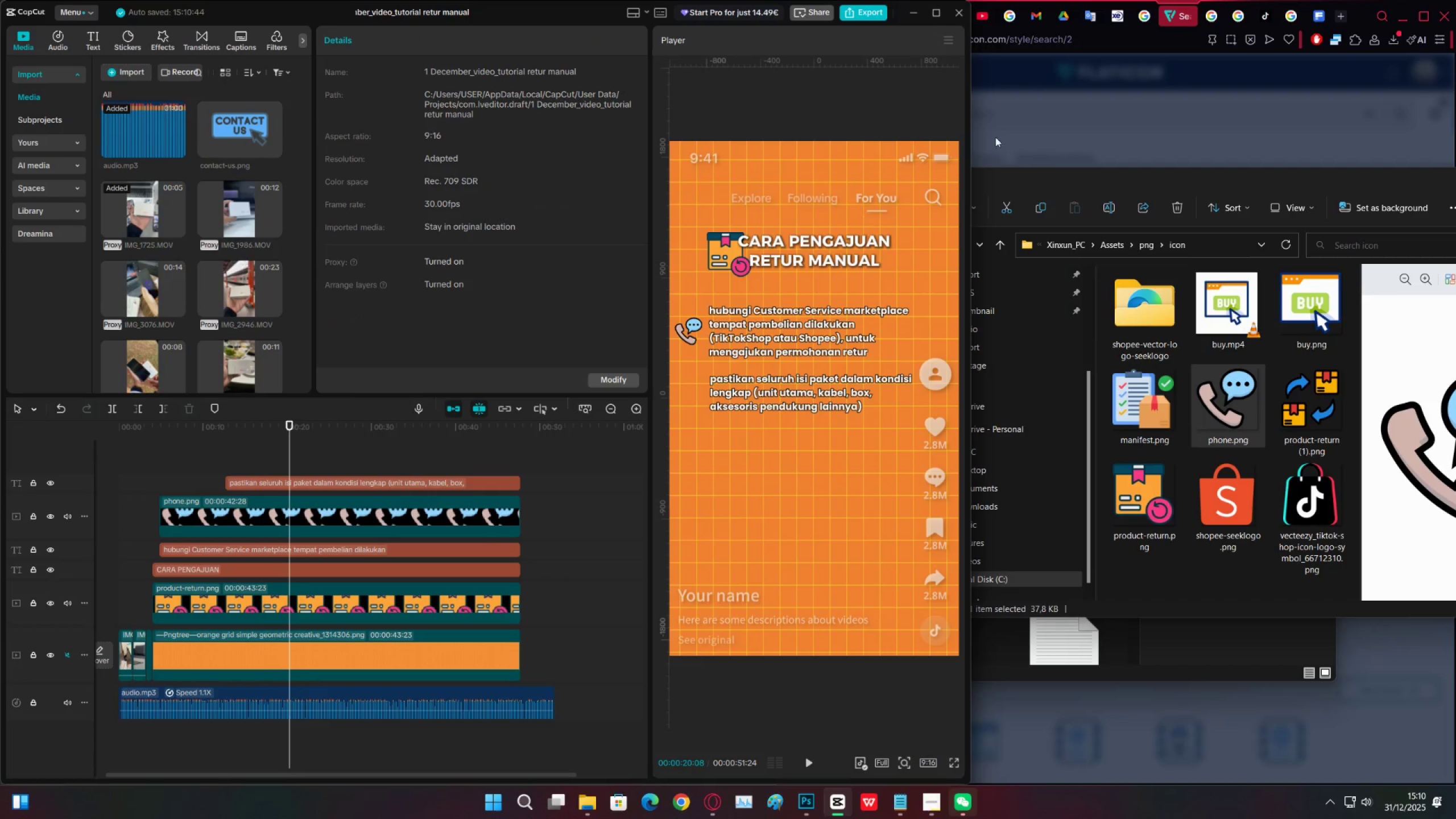 
left_click([1120, 105])
 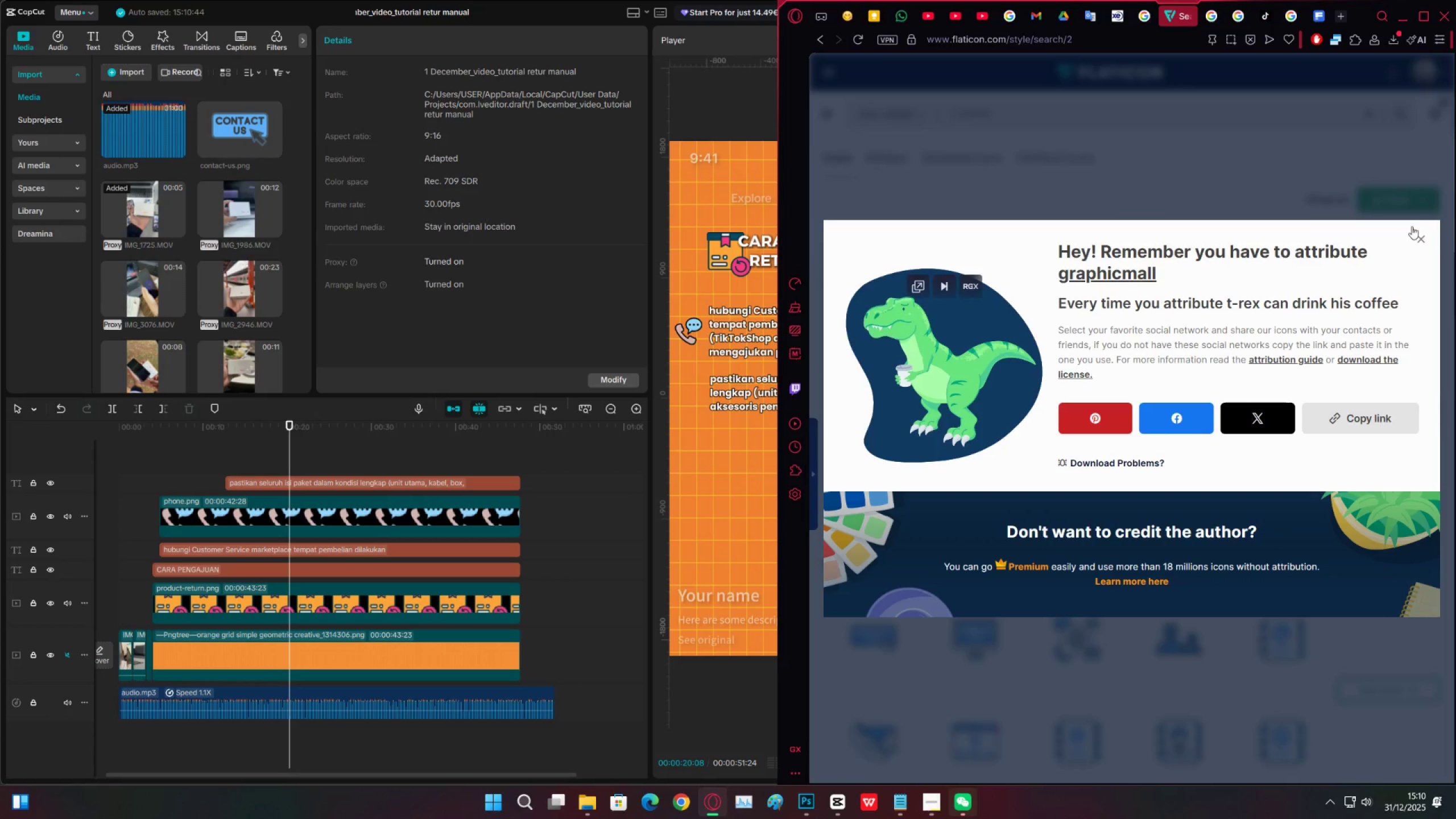 
left_click([1418, 234])
 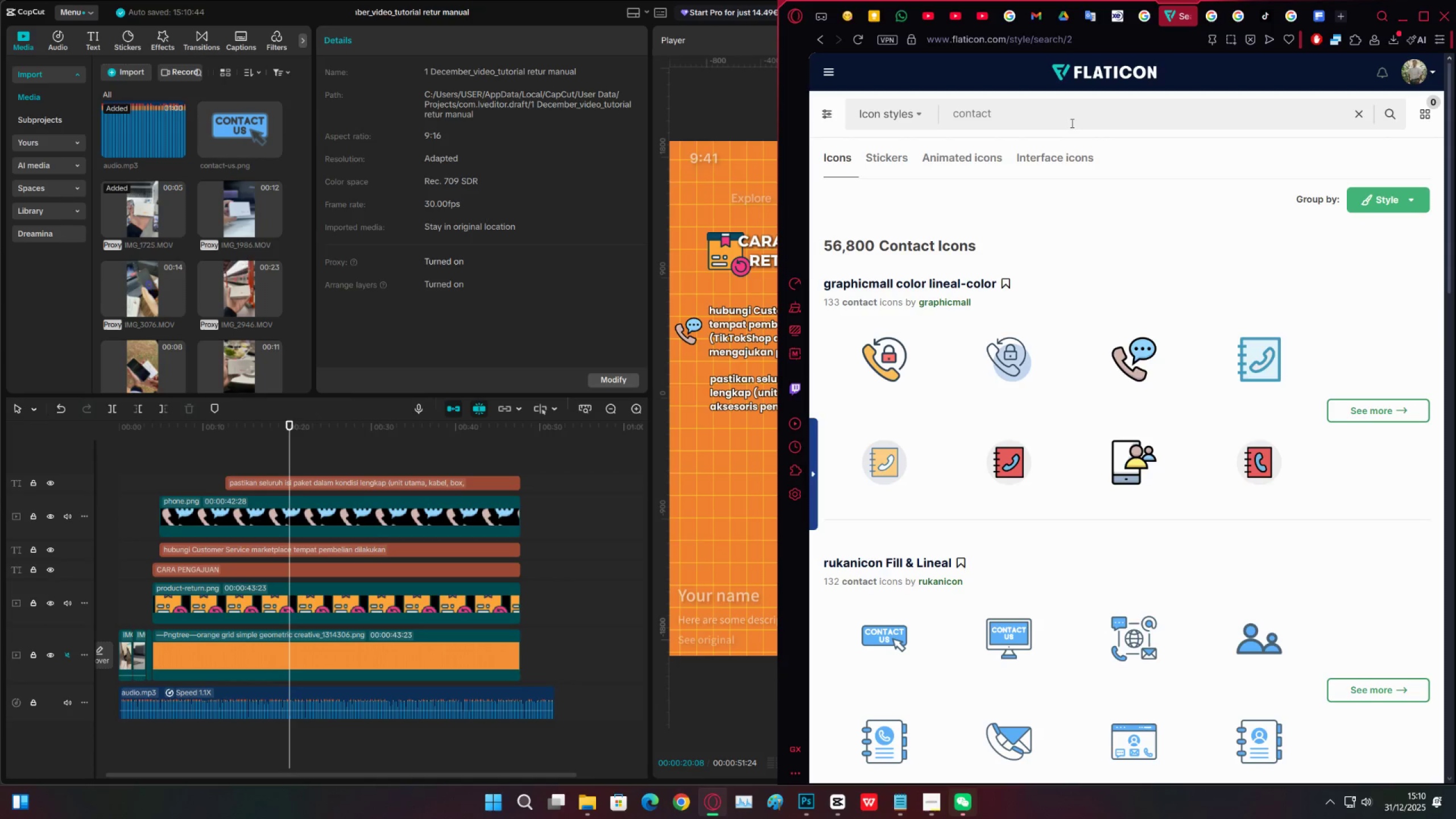 
left_click([1071, 119])
 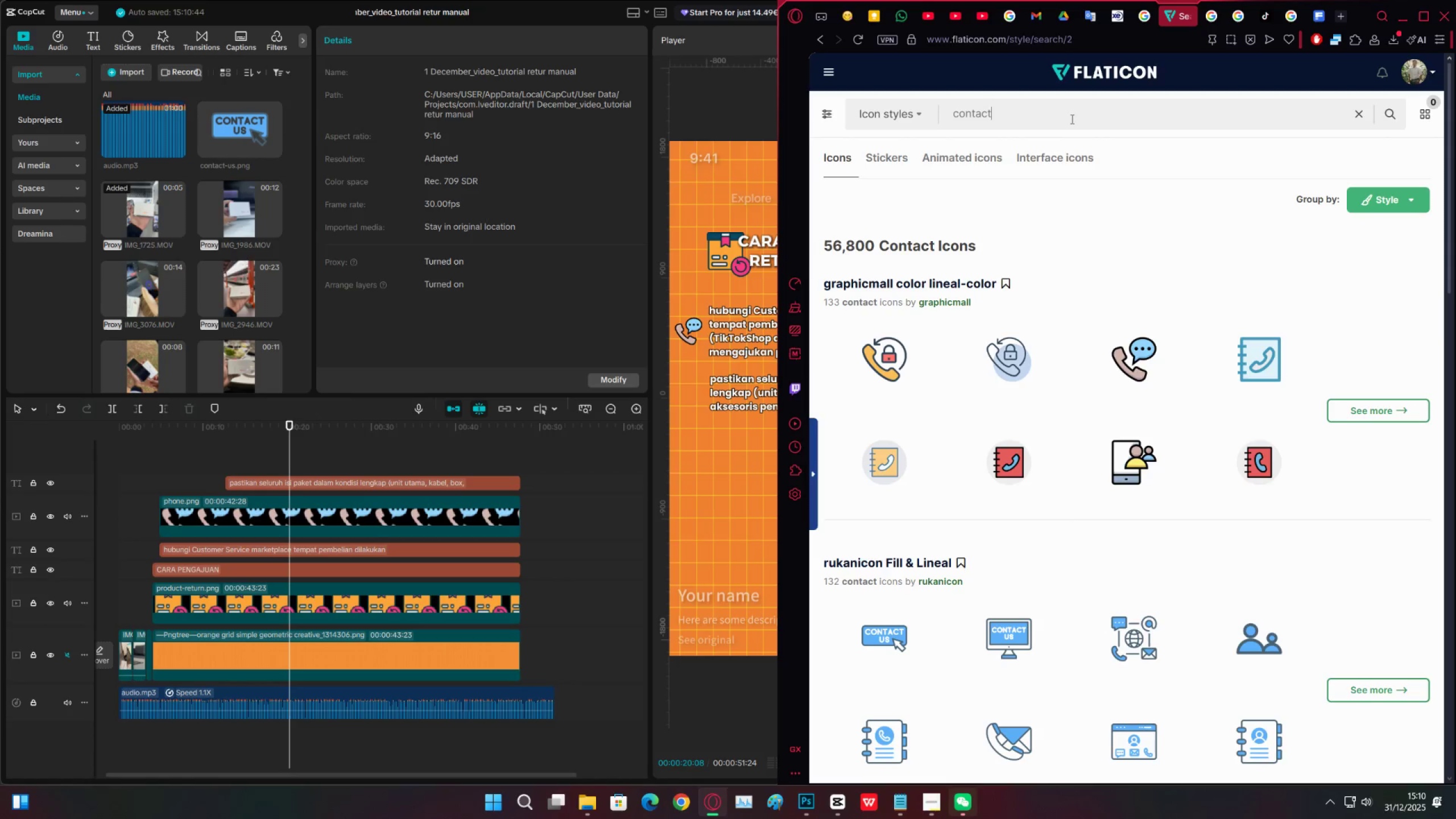 
key(Control+A)
 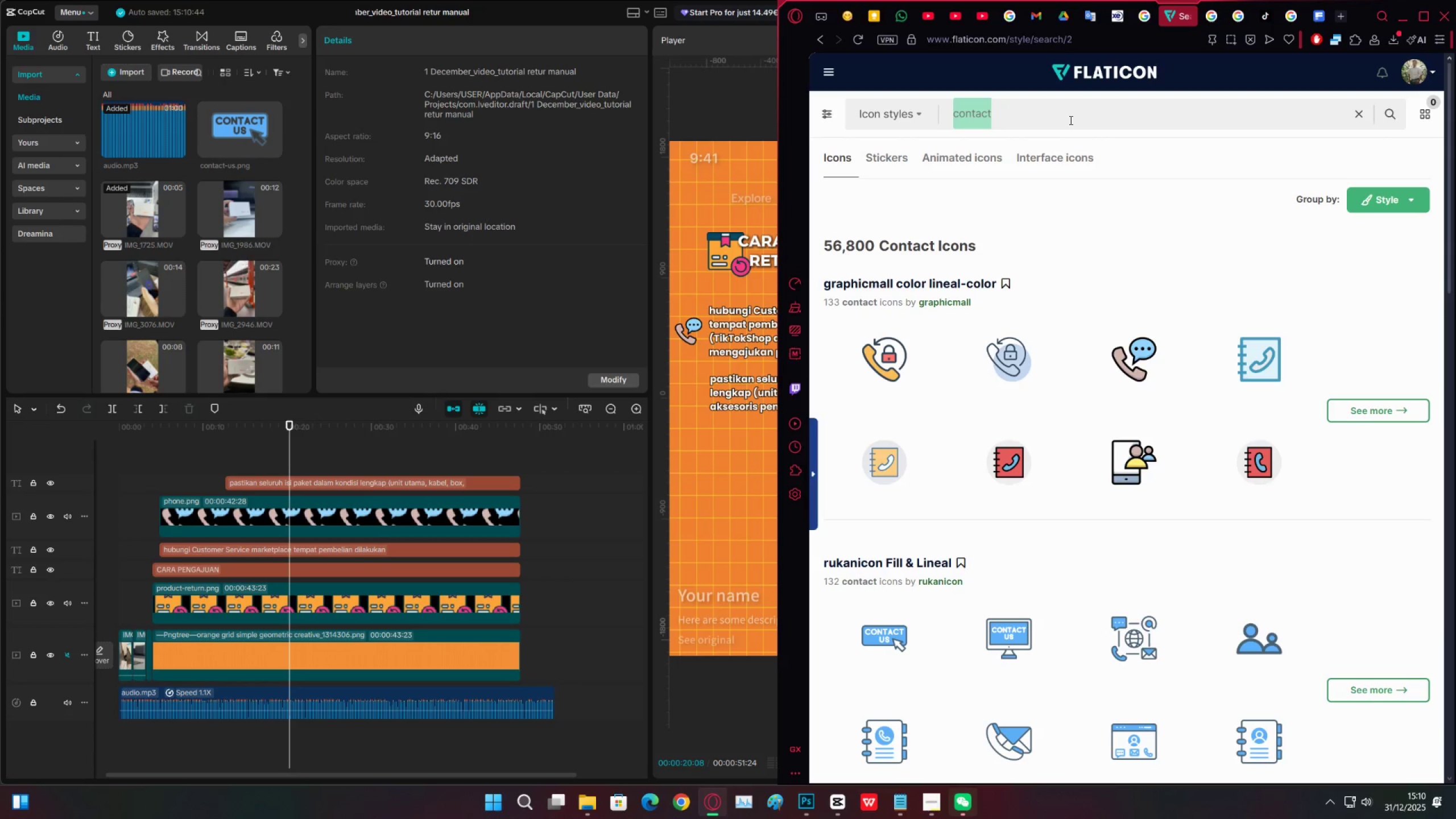 
type(product)
 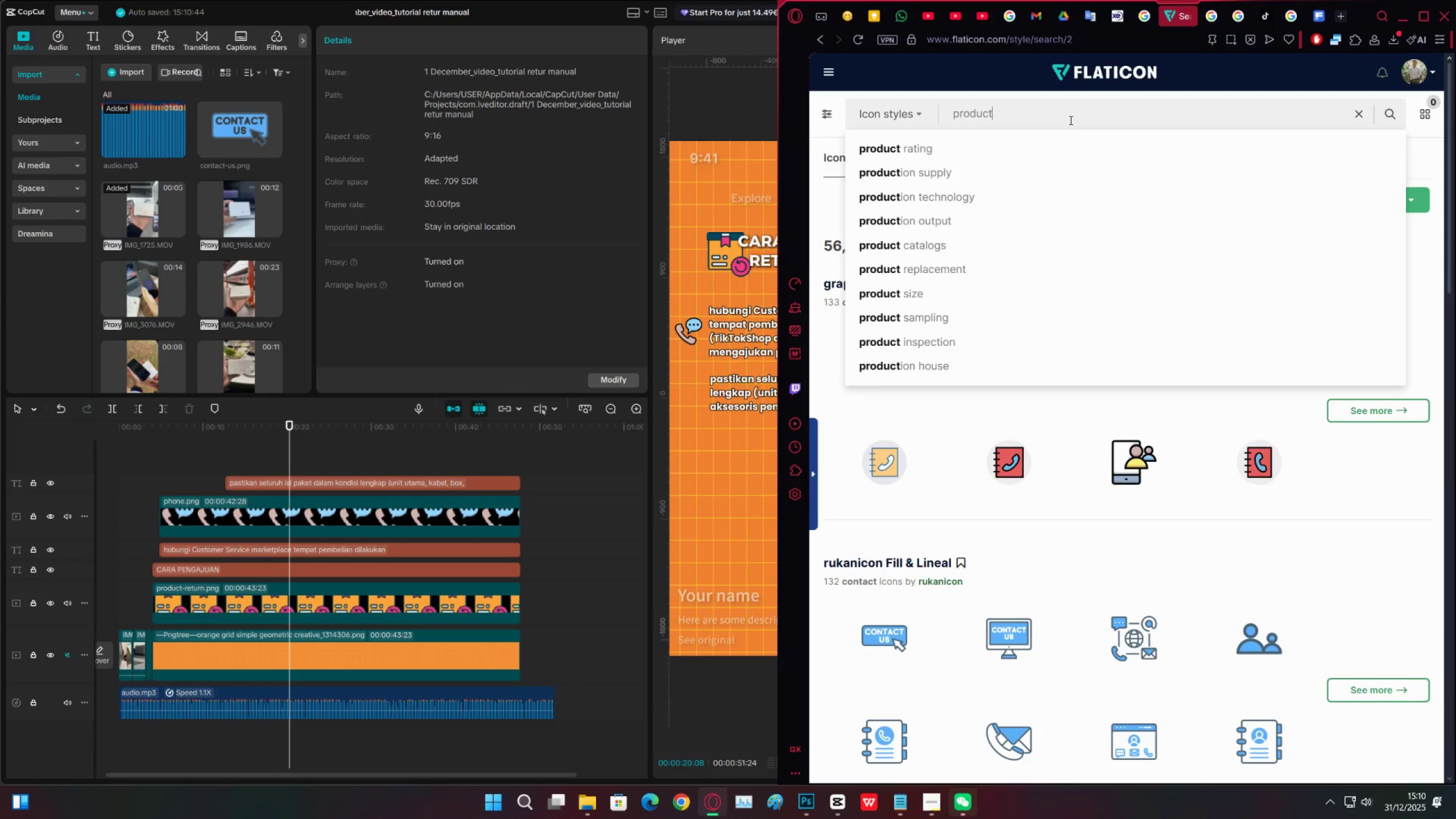 
key(Enter)
 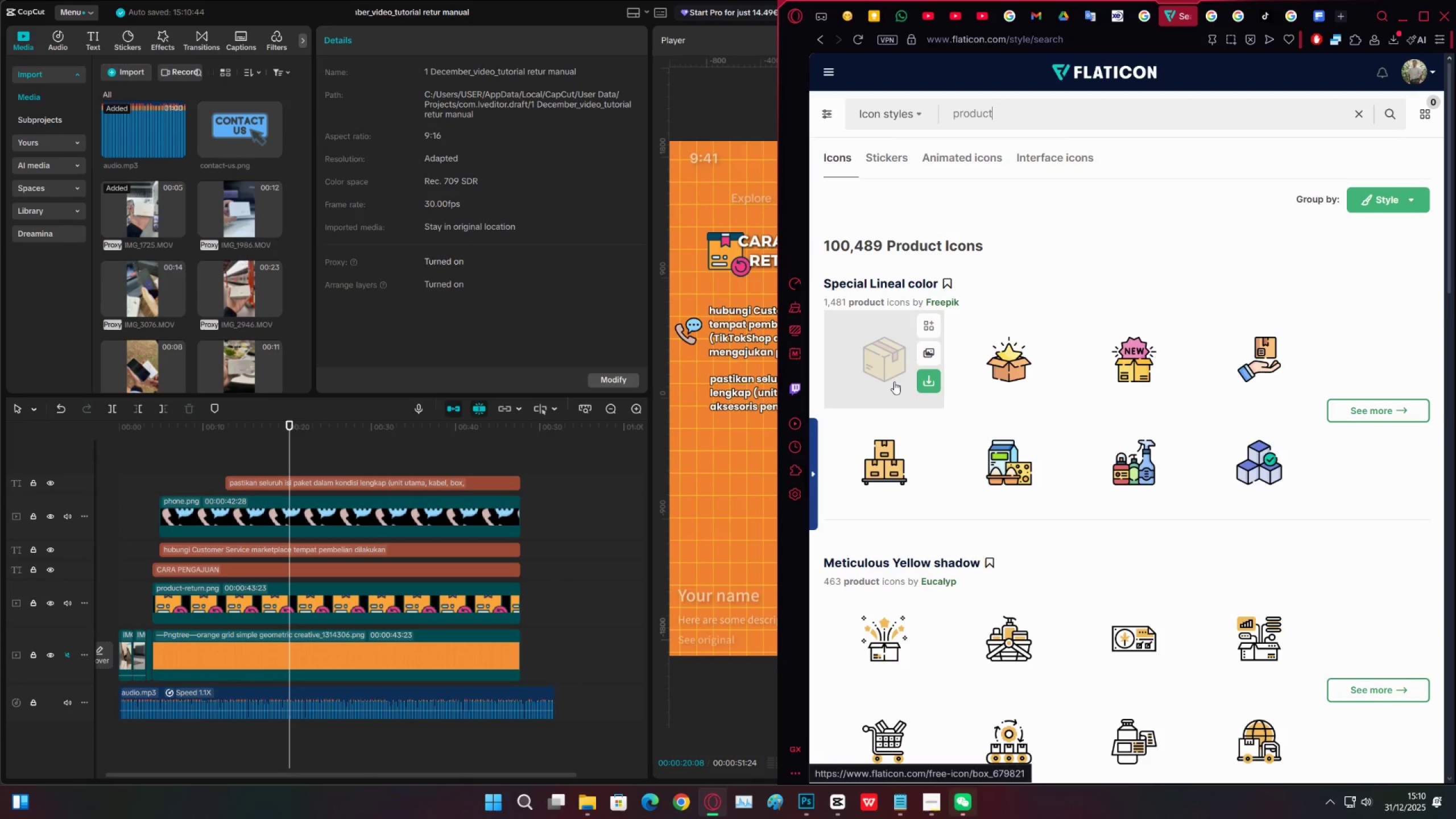 
scroll: coordinate [898, 647], scroll_direction: down, amount: 34.0
 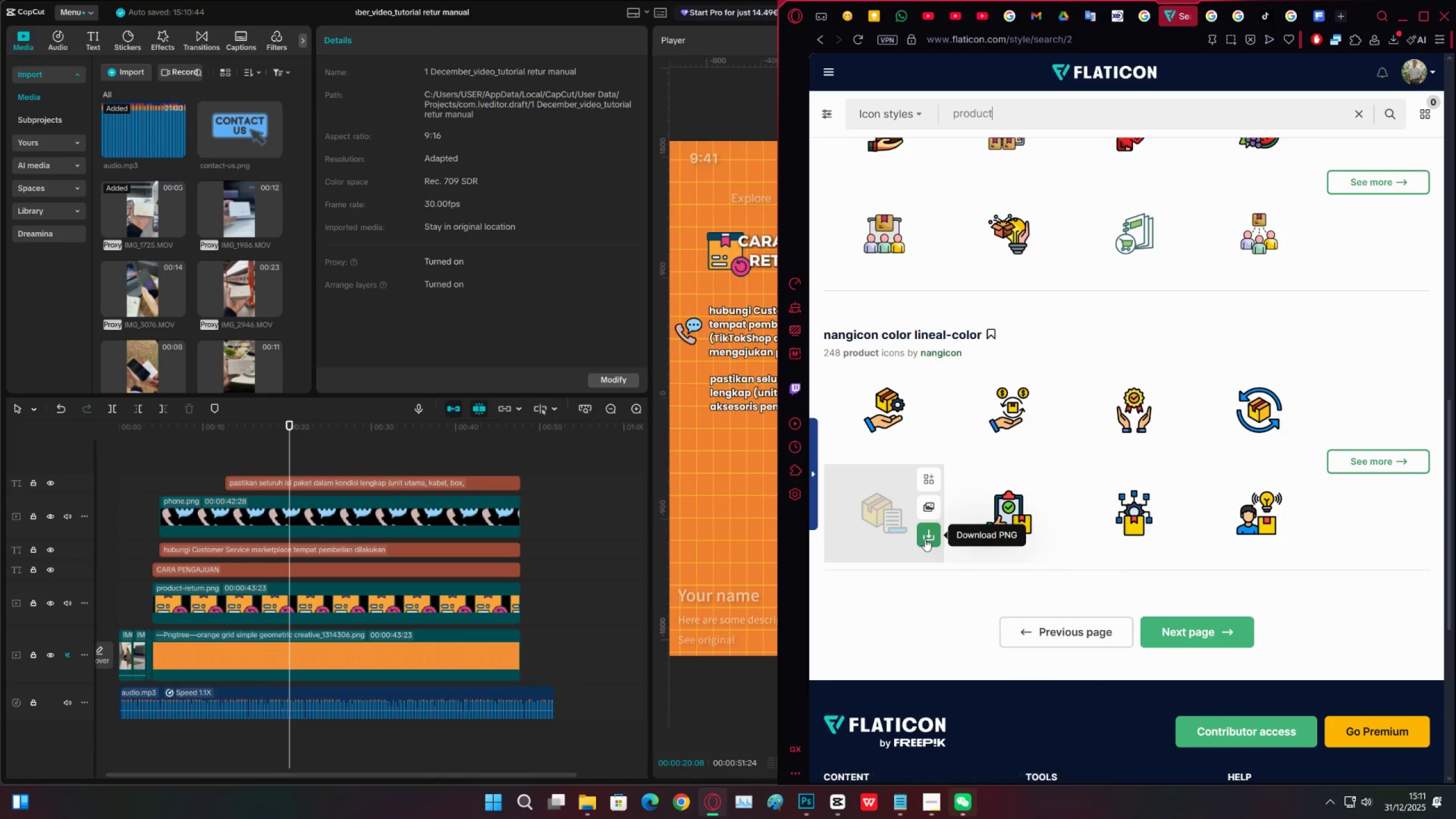 
left_click([925, 539])
 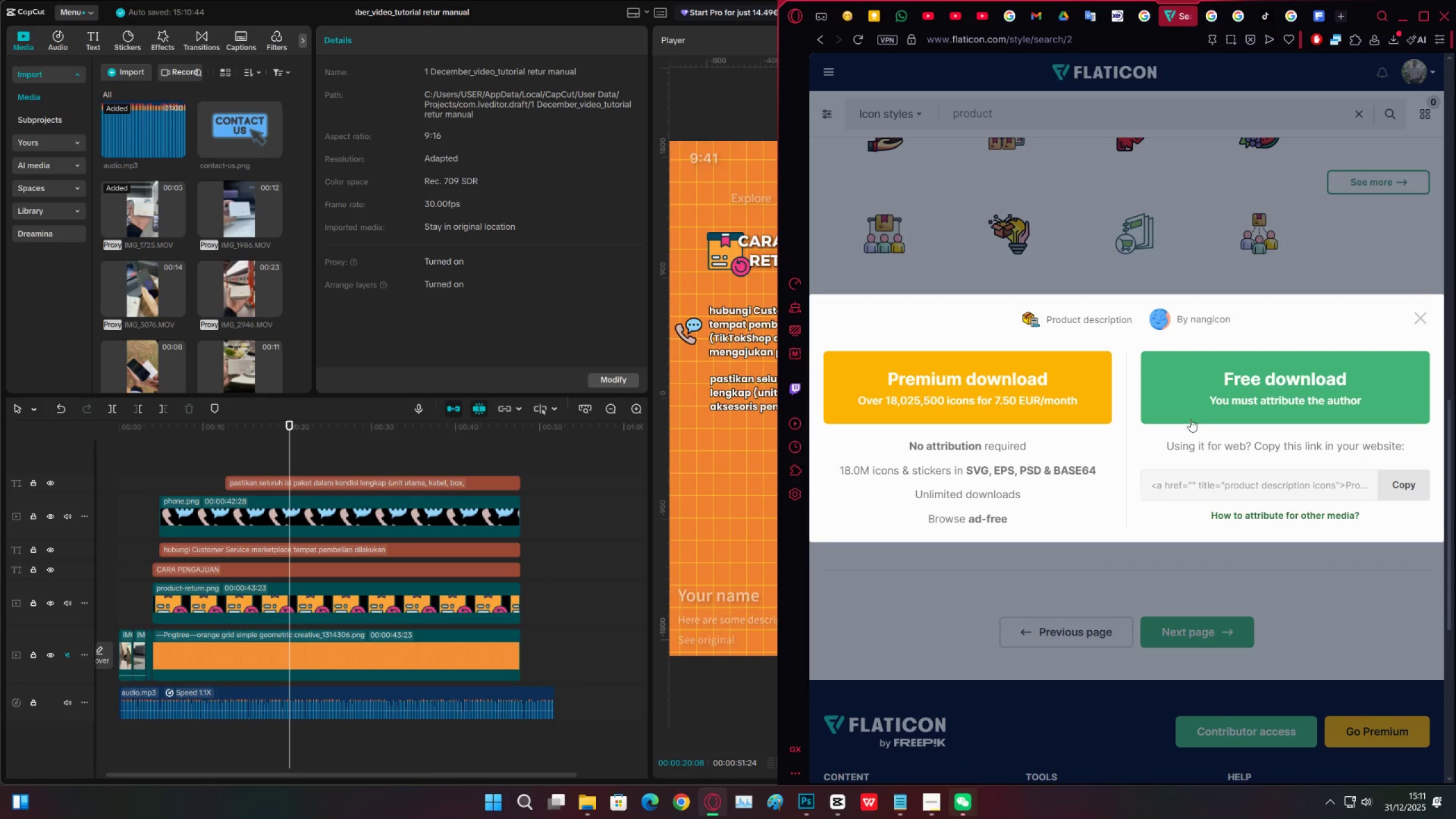 
left_click([1213, 375])
 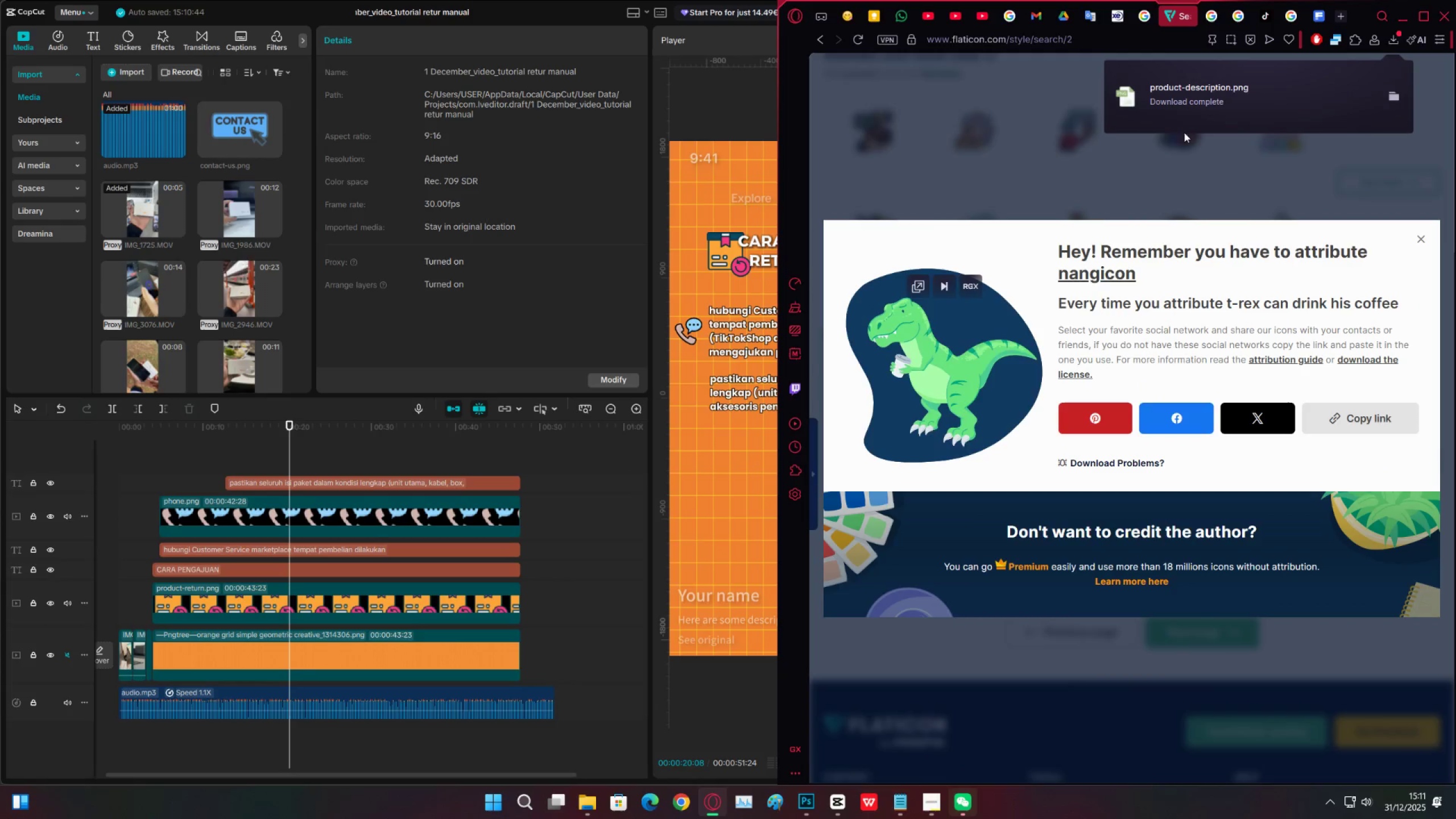 
left_click([1131, 171])
 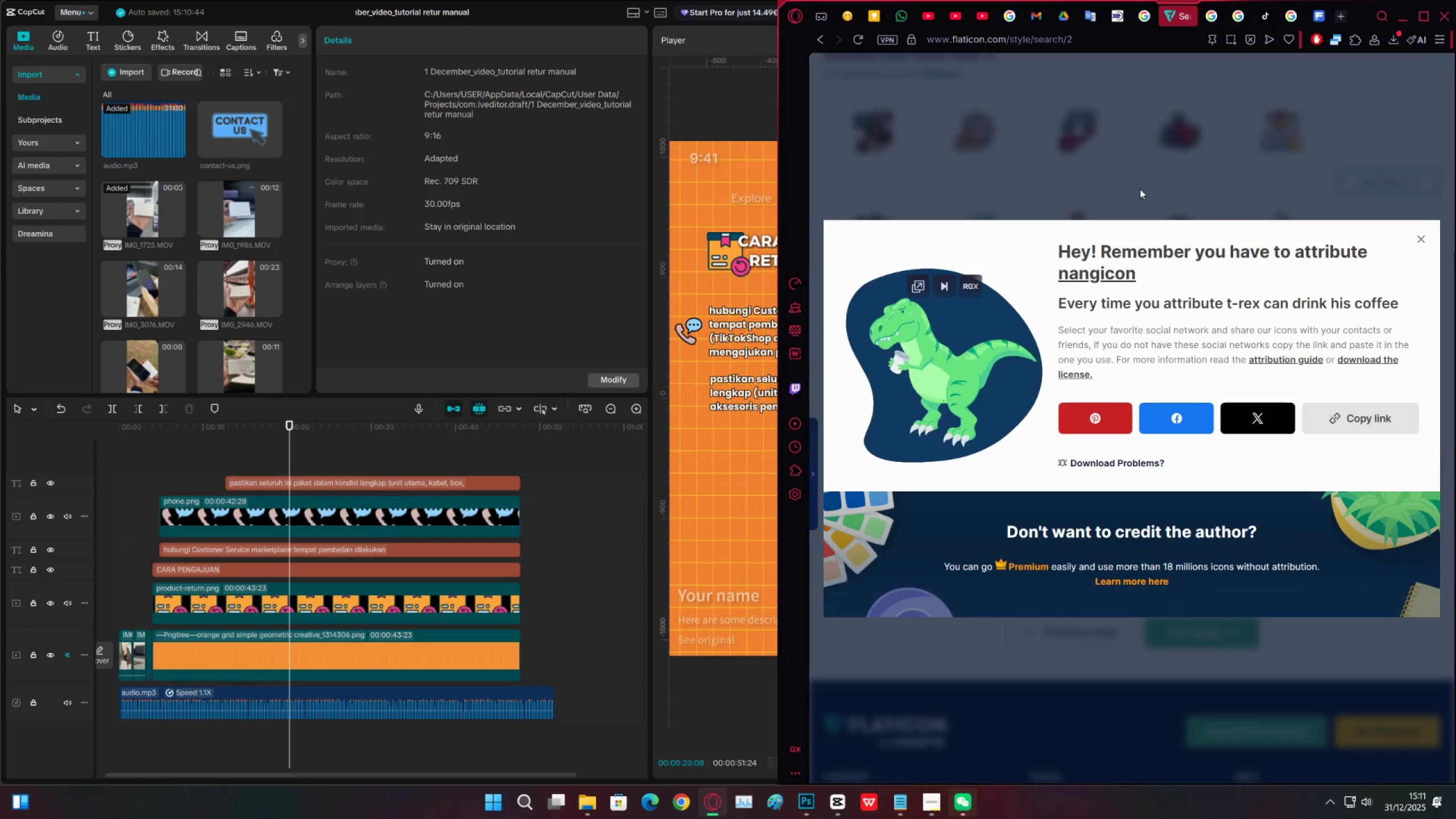 
left_click([1141, 189])
 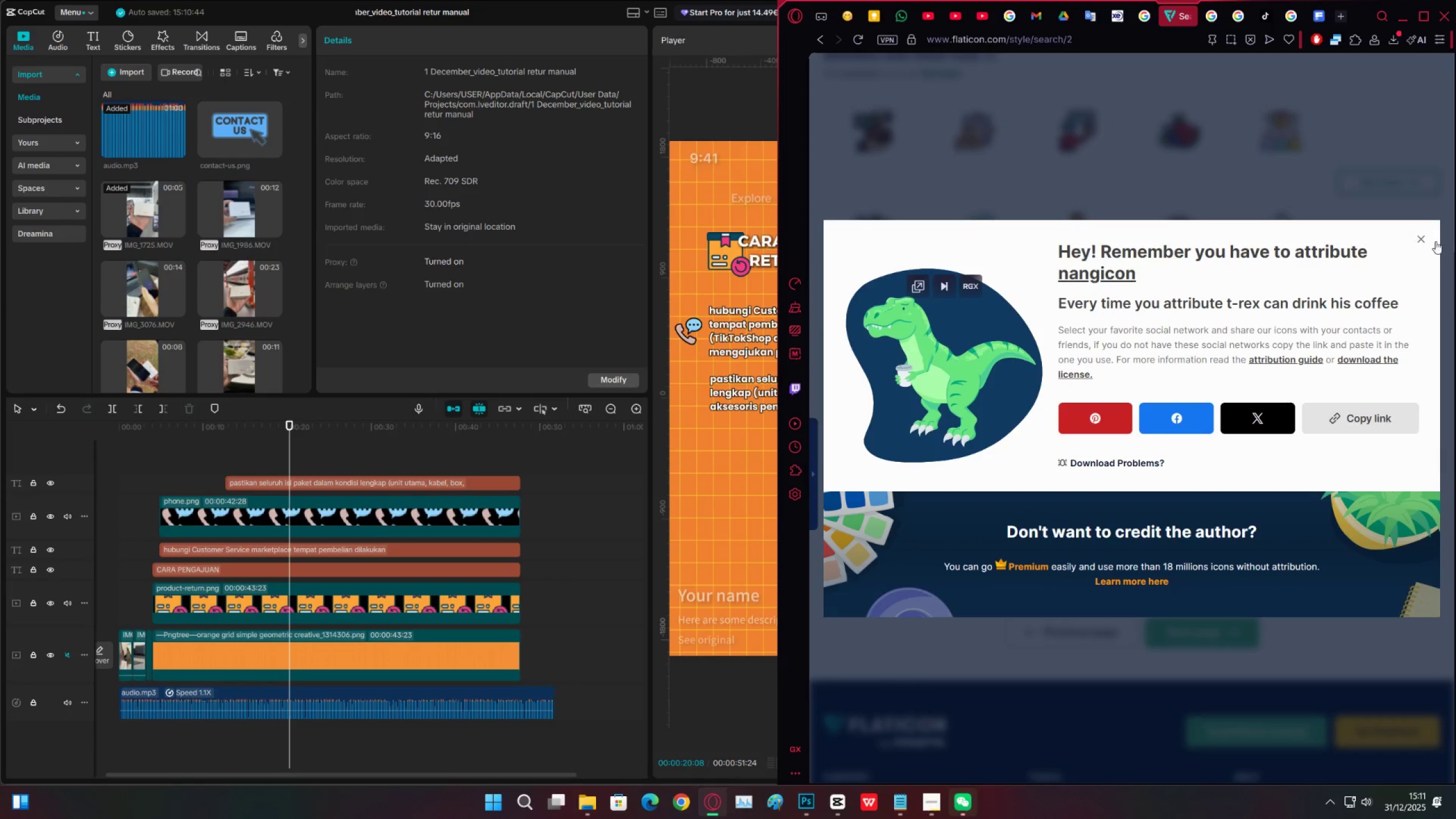 
left_click([1423, 238])
 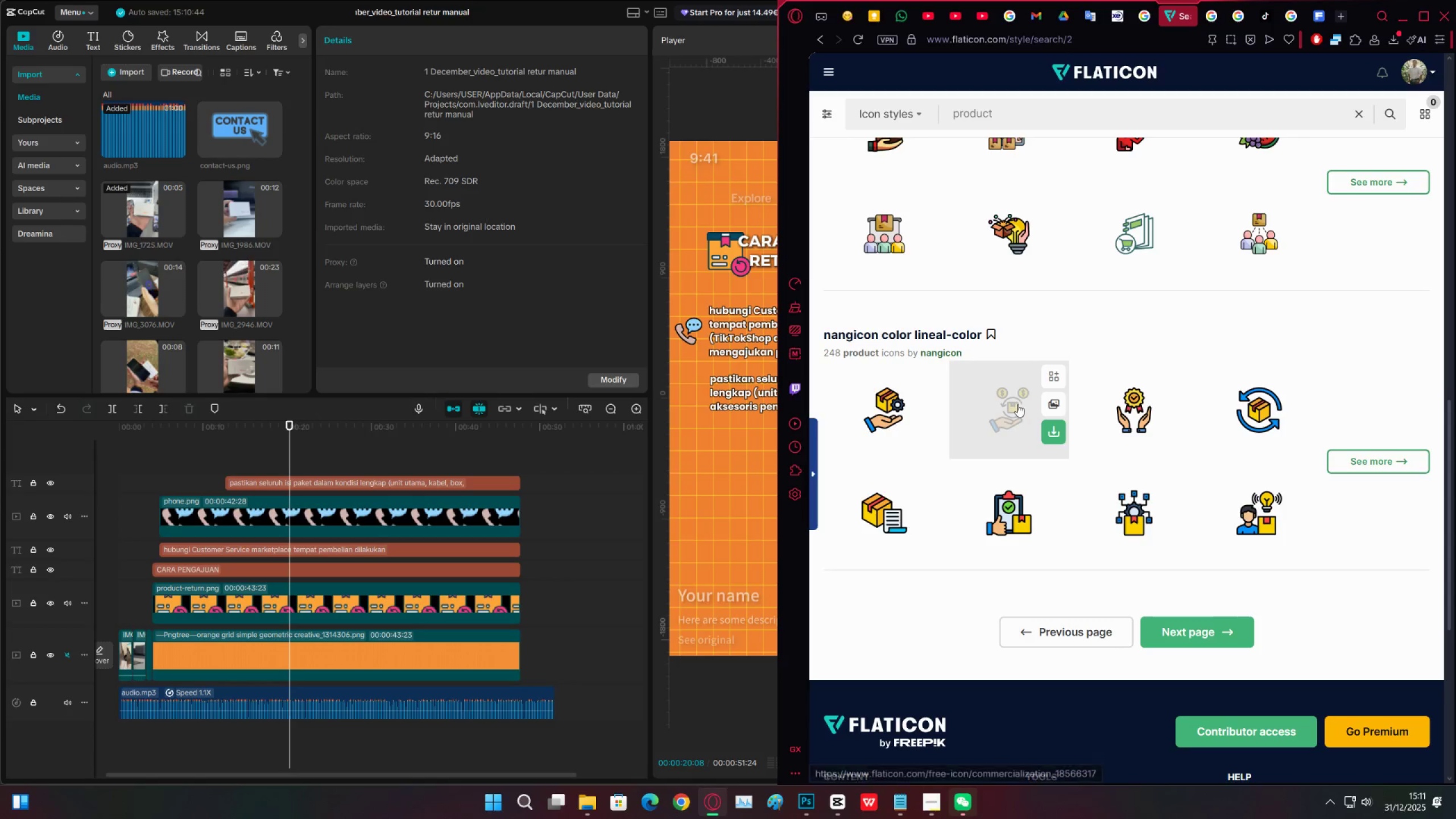 
scroll: coordinate [1012, 413], scroll_direction: down, amount: 2.0
 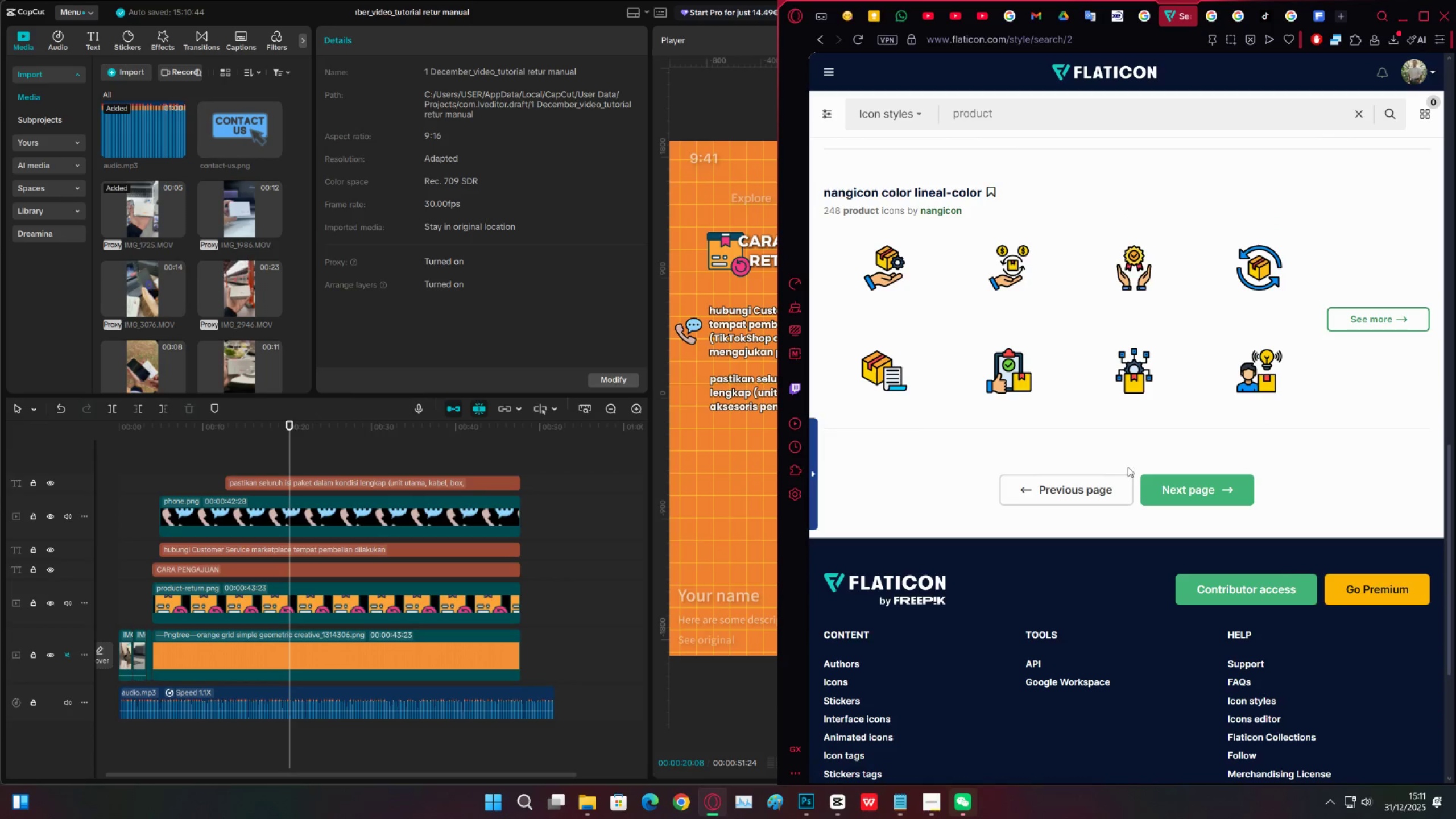 
left_click([1183, 478])
 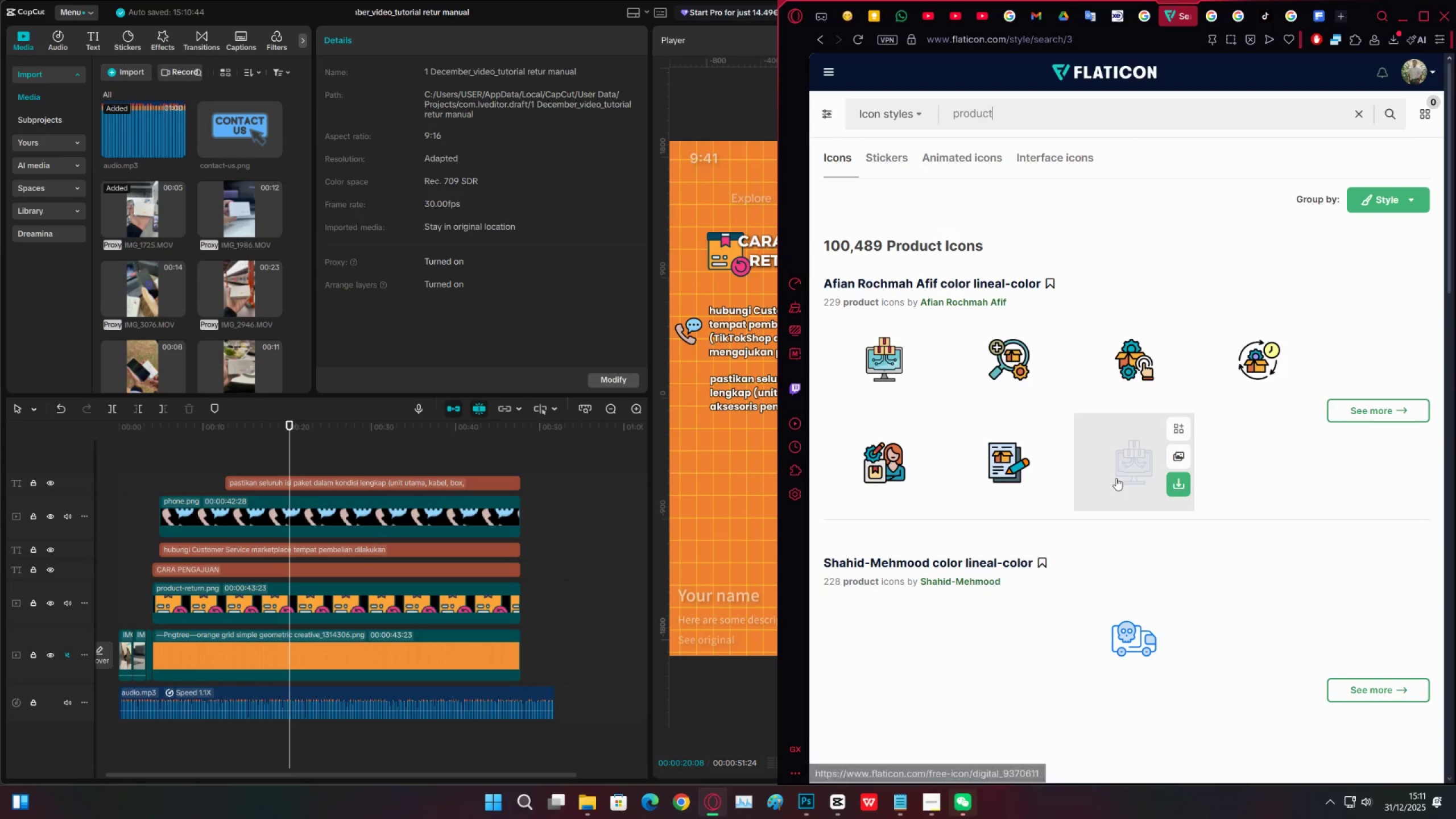 
scroll: coordinate [1094, 481], scroll_direction: down, amount: 13.0
 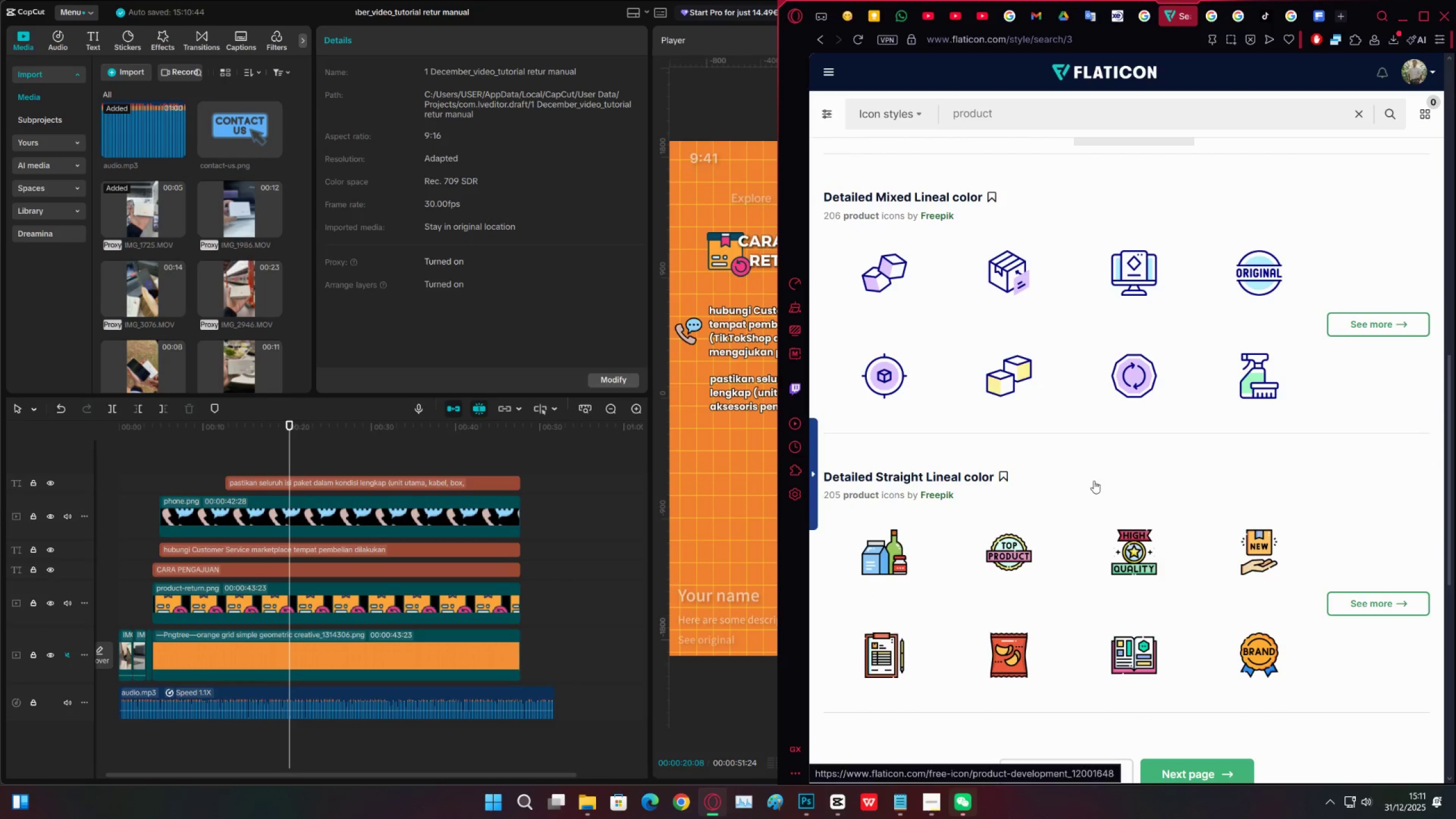 
scroll: coordinate [1094, 481], scroll_direction: up, amount: 3.0
 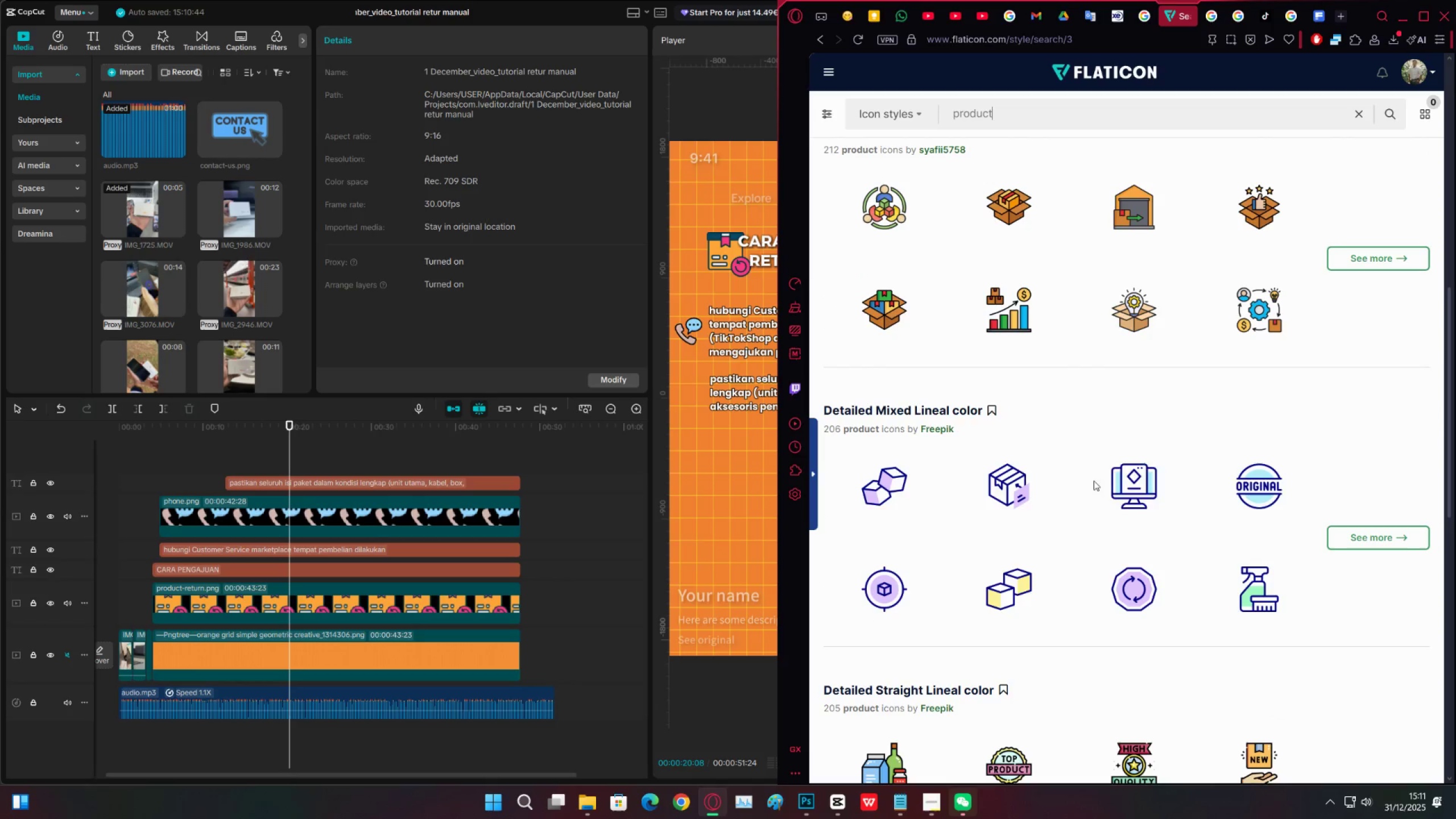 
scroll: coordinate [1094, 481], scroll_direction: down, amount: 5.0
 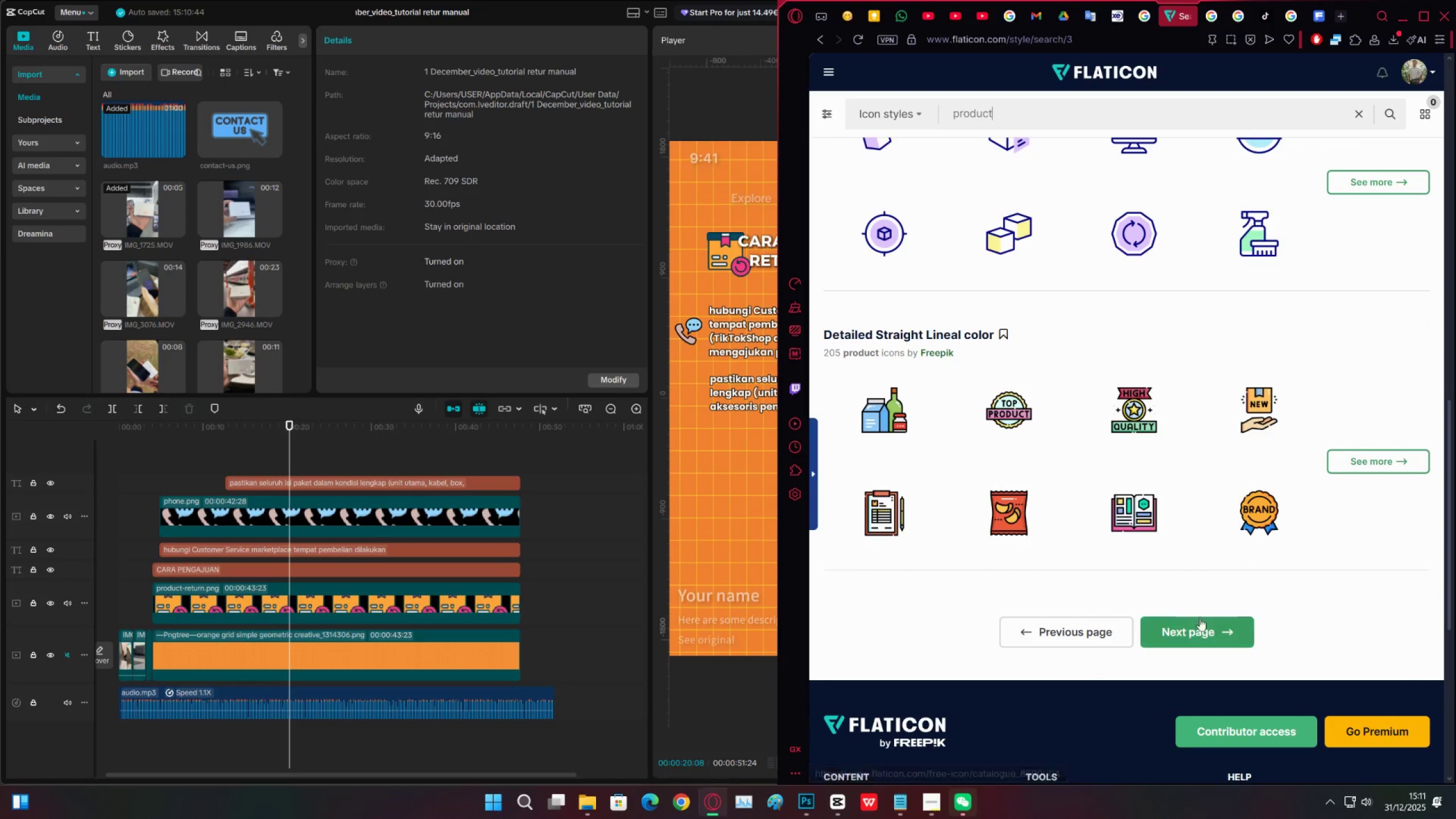 
left_click([1205, 624])
 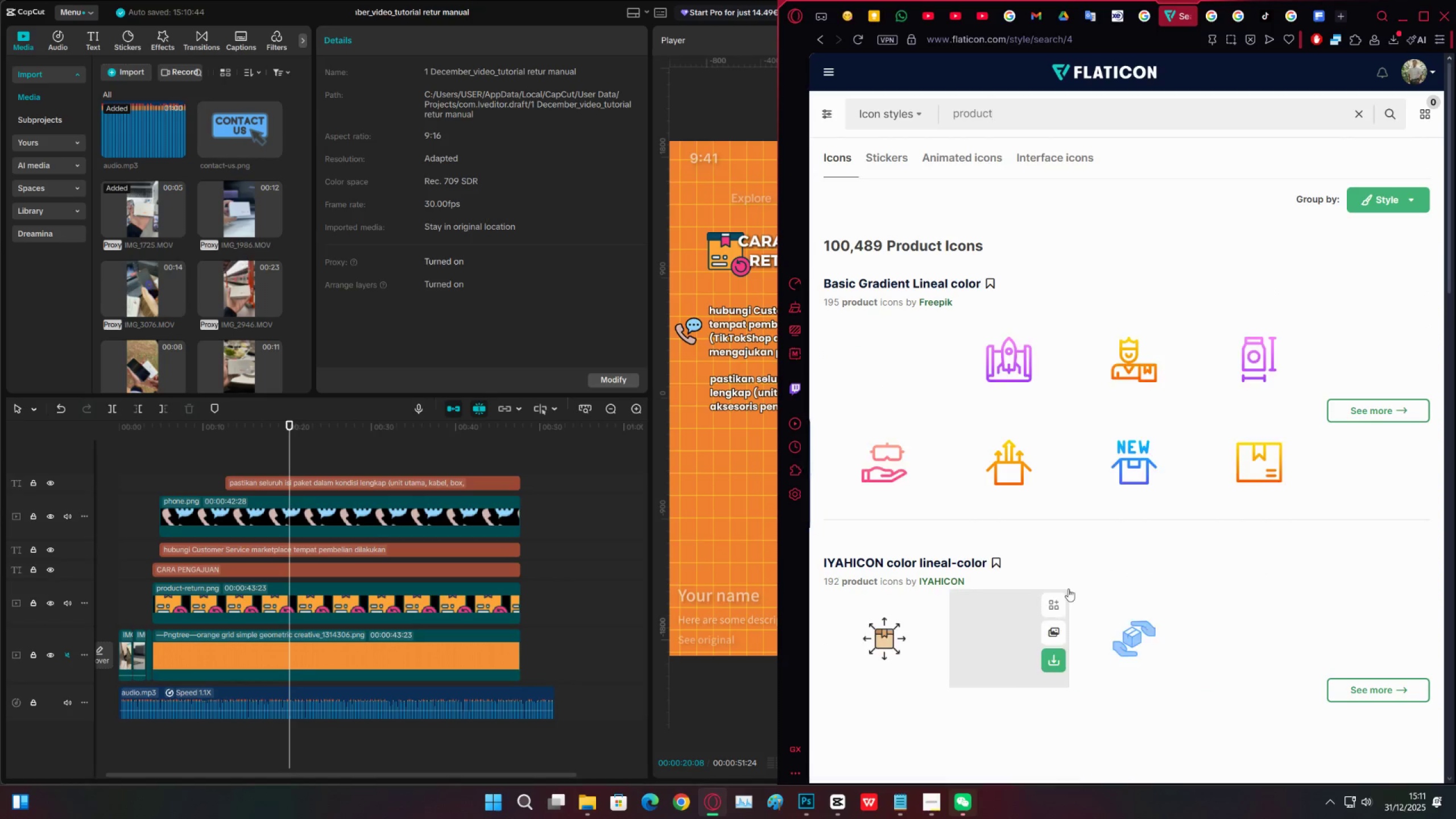 
scroll: coordinate [1058, 587], scroll_direction: down, amount: 5.0
 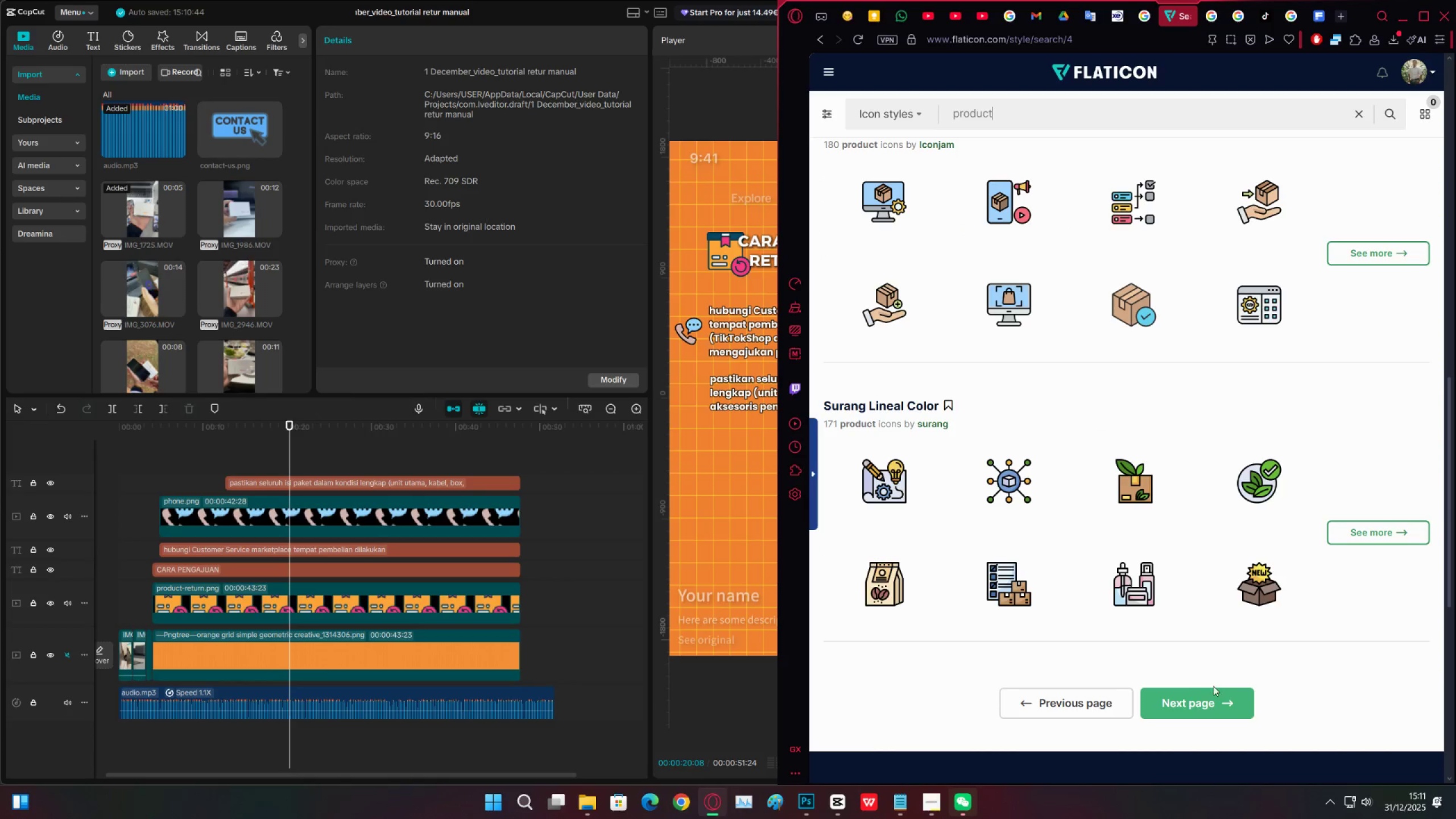 
left_click([1217, 697])
 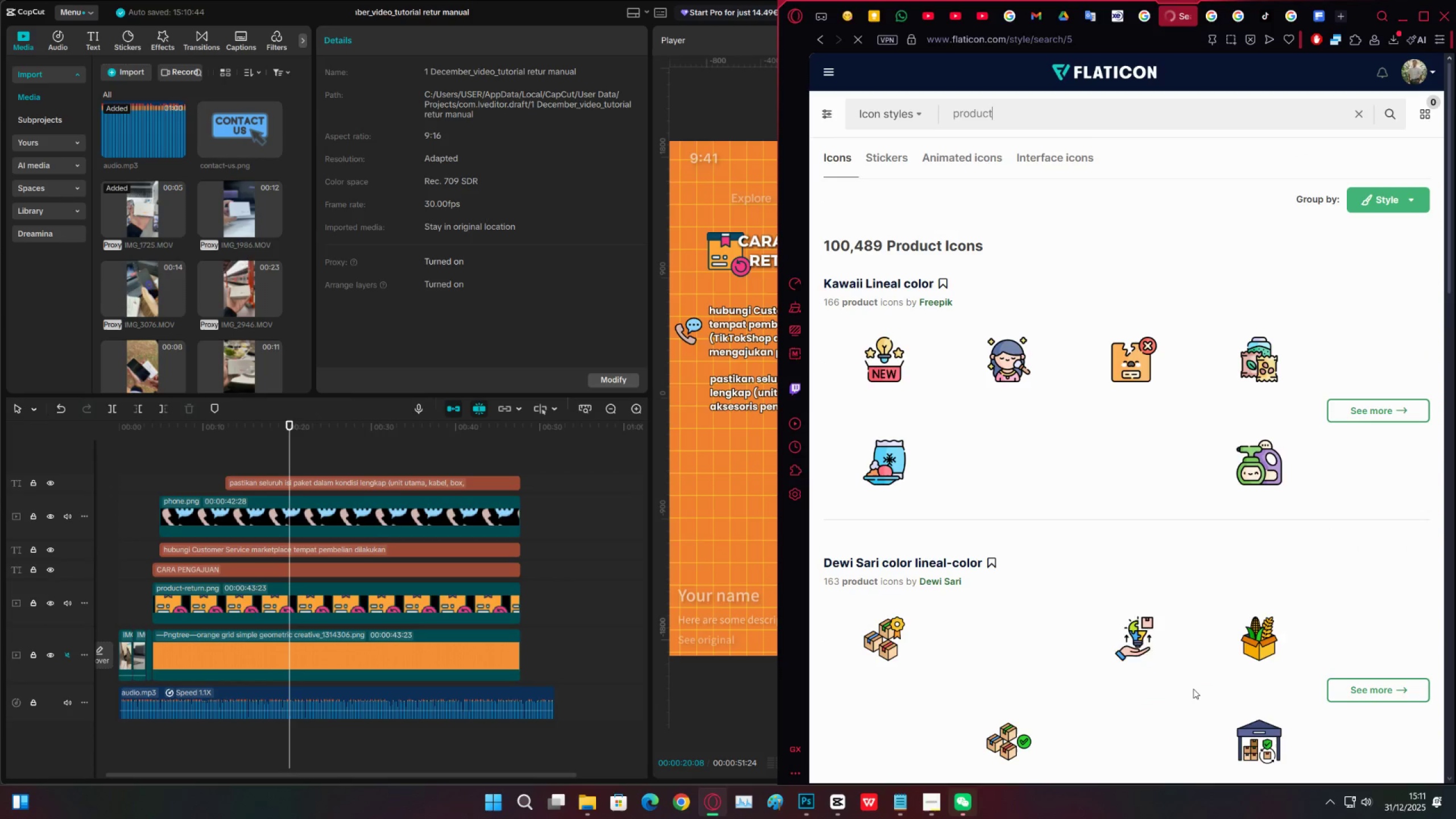 
scroll: coordinate [1075, 641], scroll_direction: down, amount: 18.0
 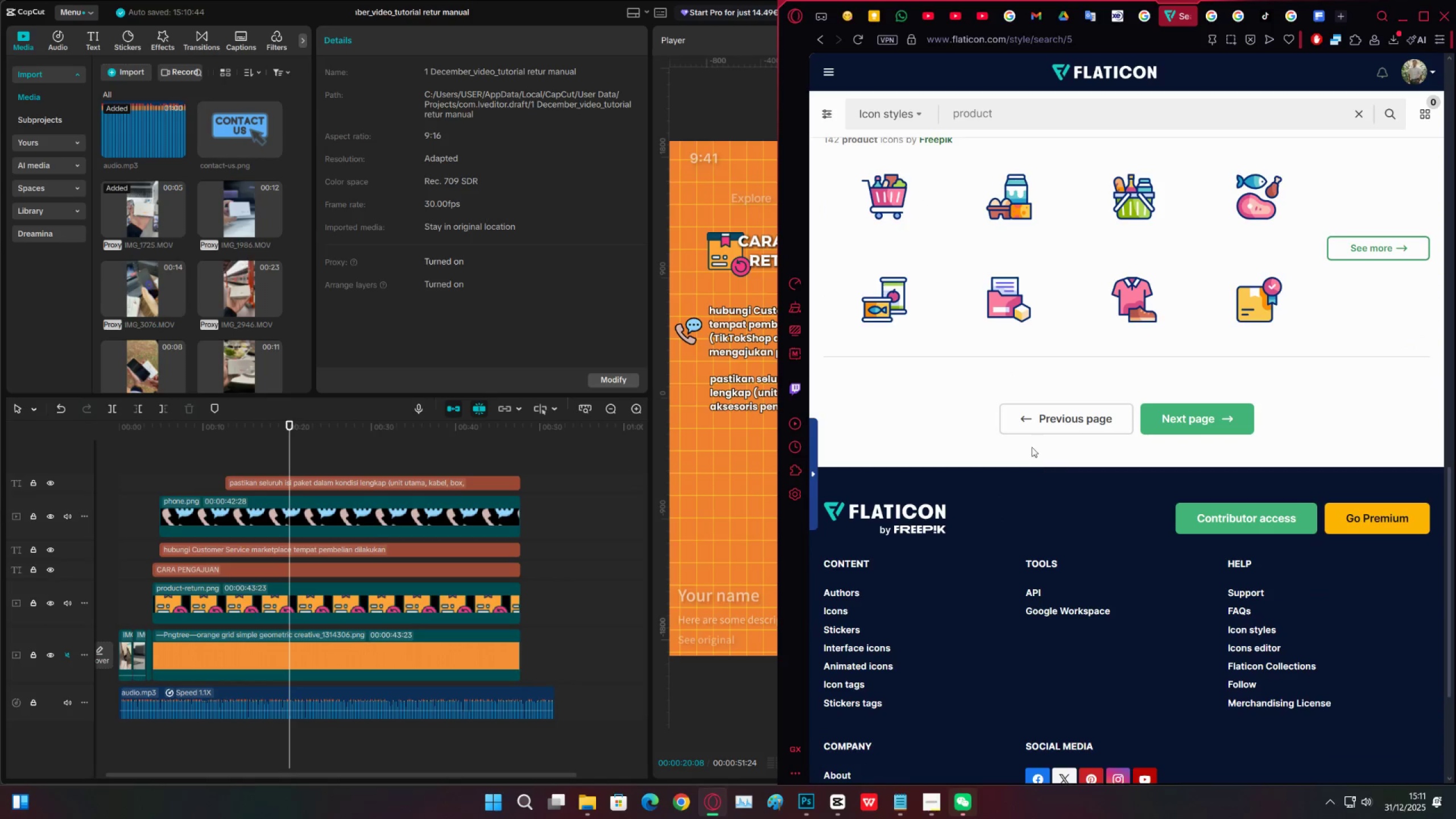 
left_click([1047, 428])
 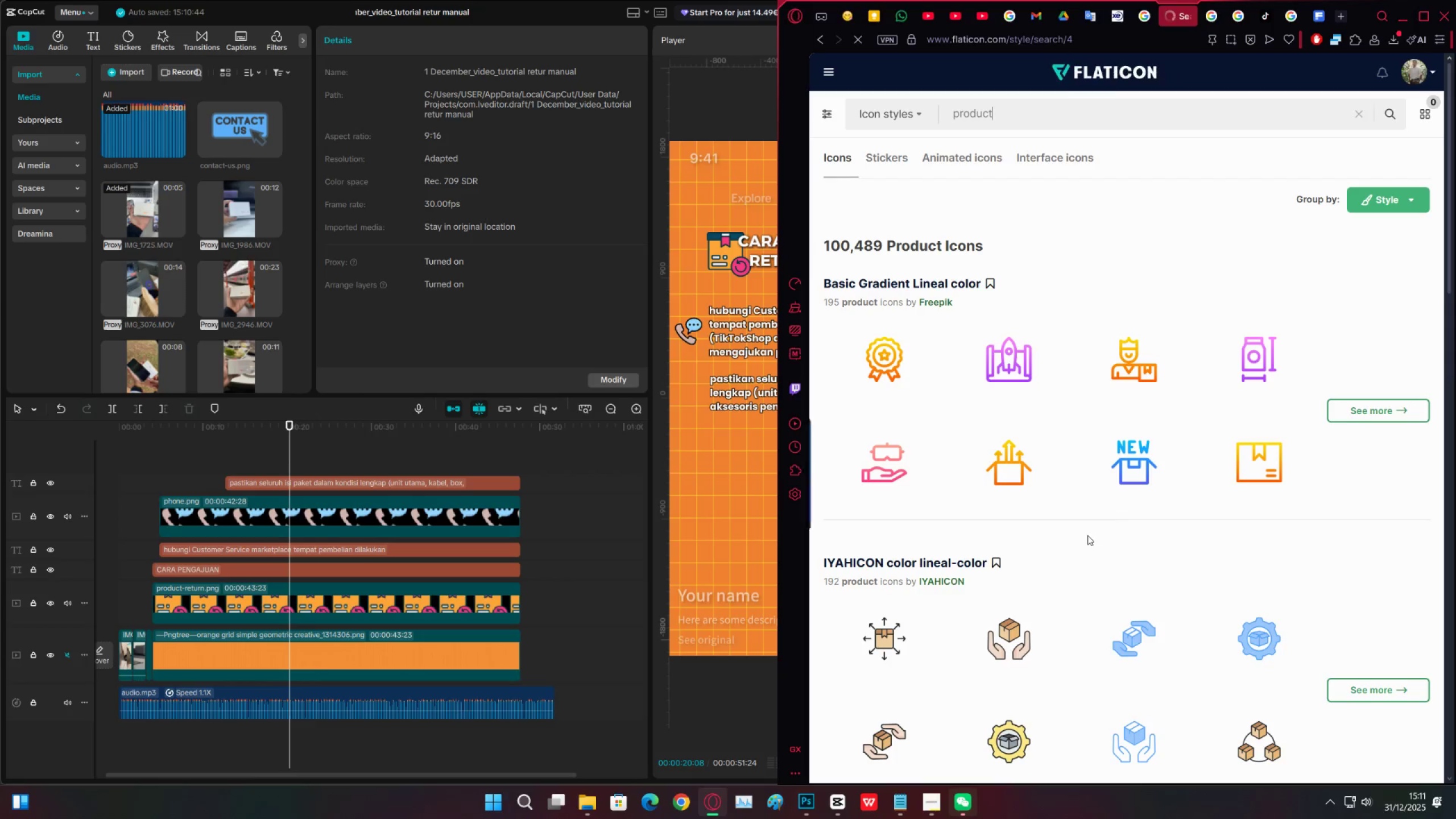 
scroll: coordinate [1097, 567], scroll_direction: down, amount: 11.0
 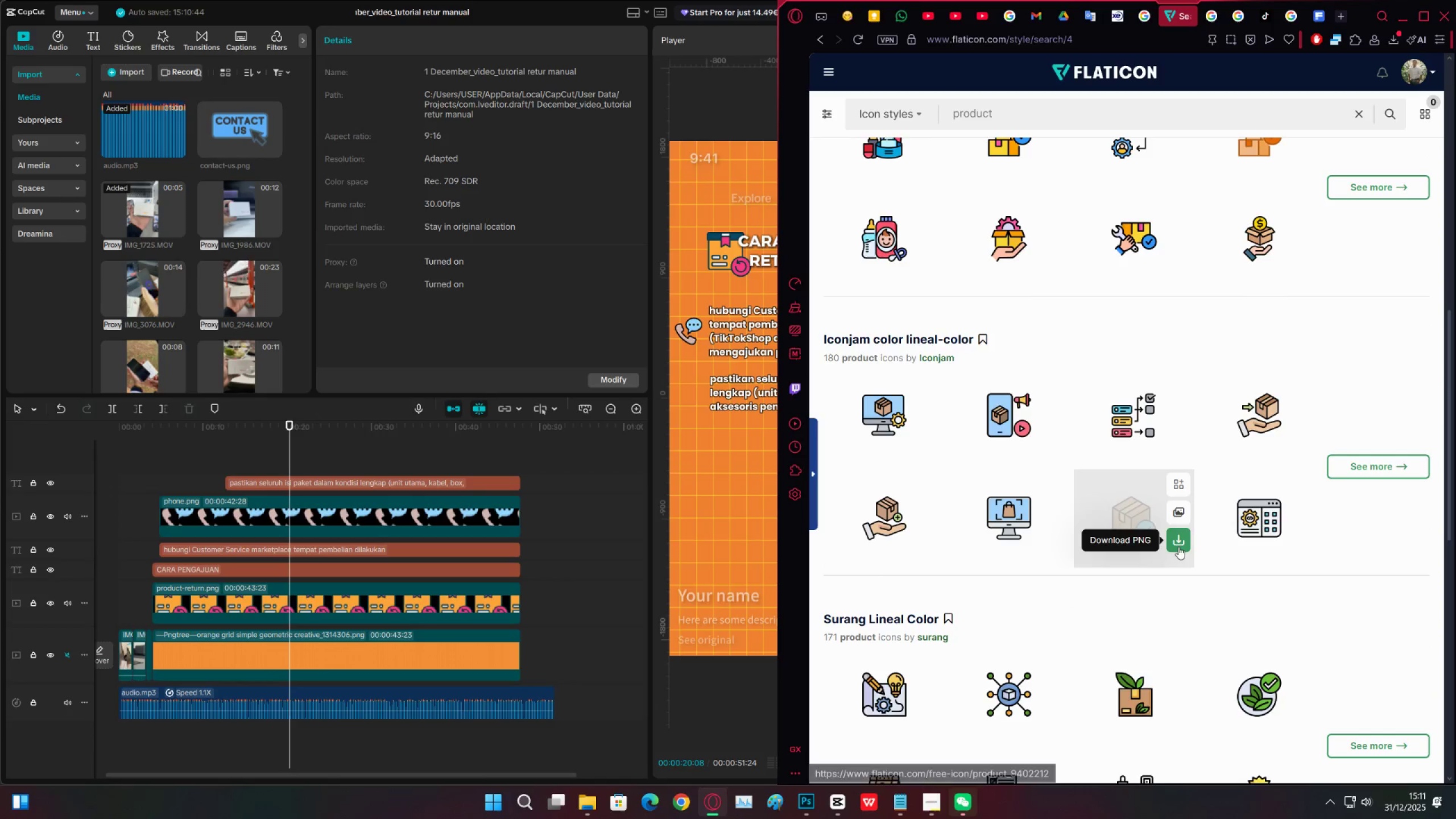 
left_click([1180, 546])
 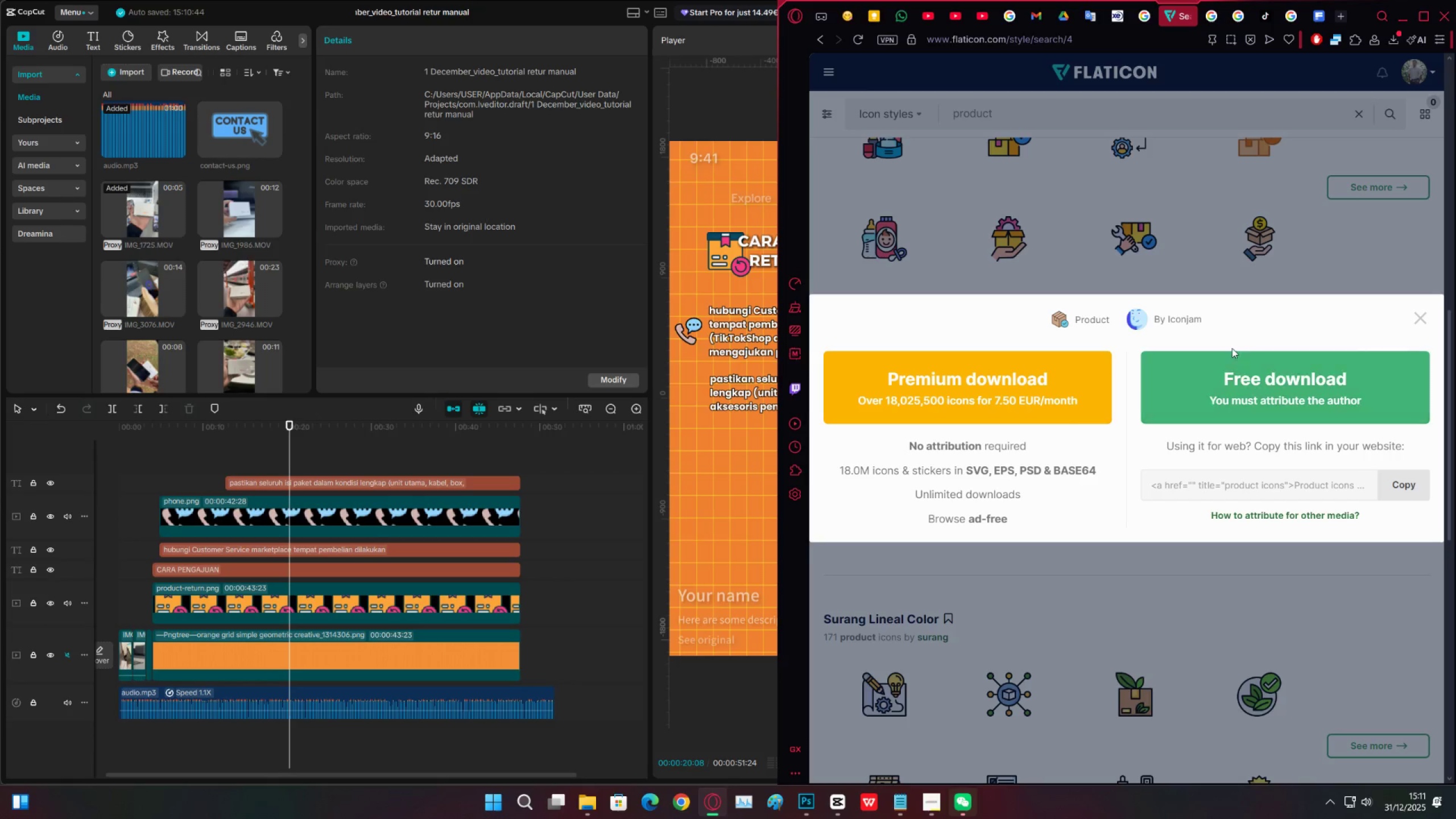 
left_click([1229, 369])
 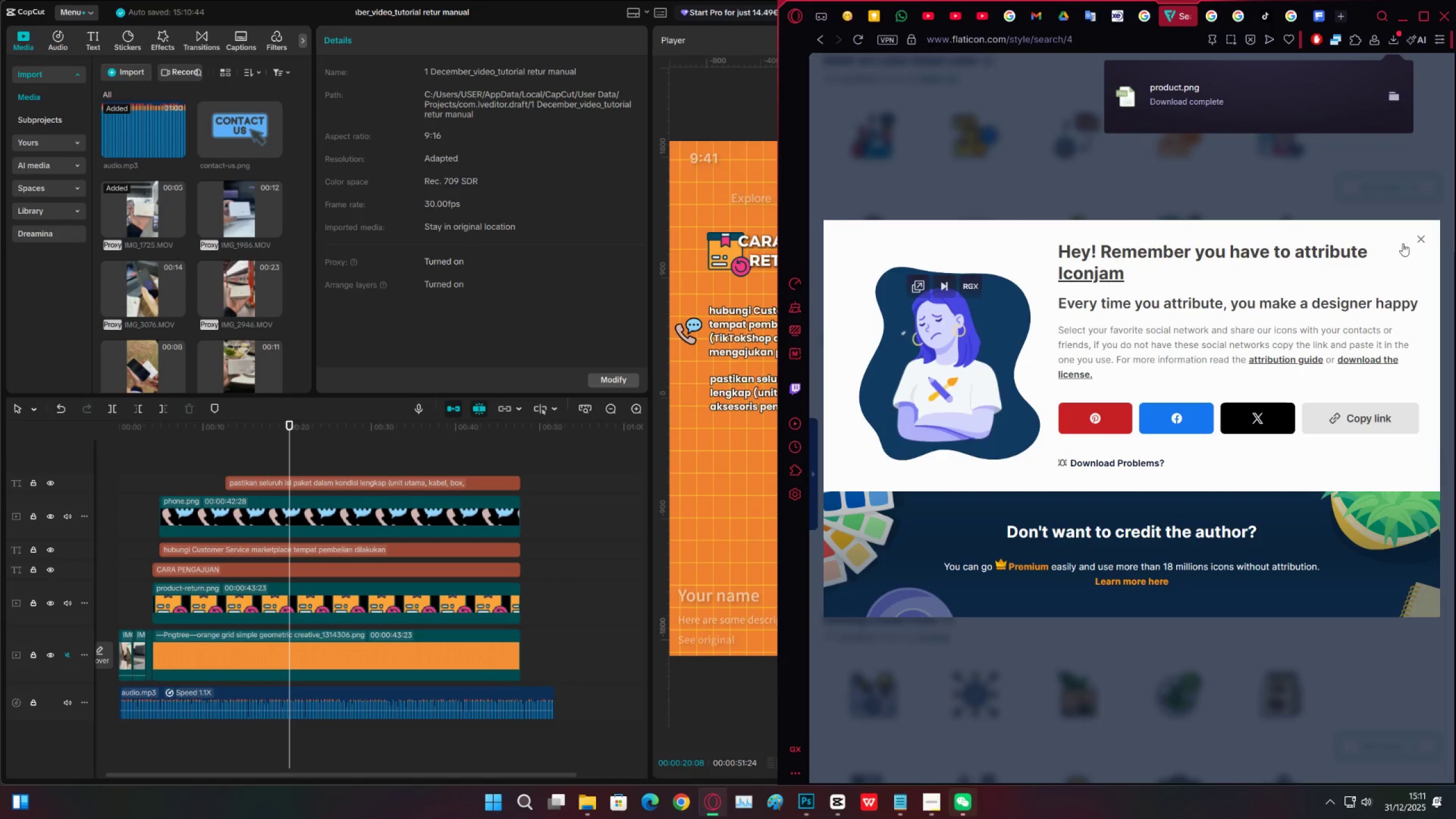 
left_click([1422, 238])
 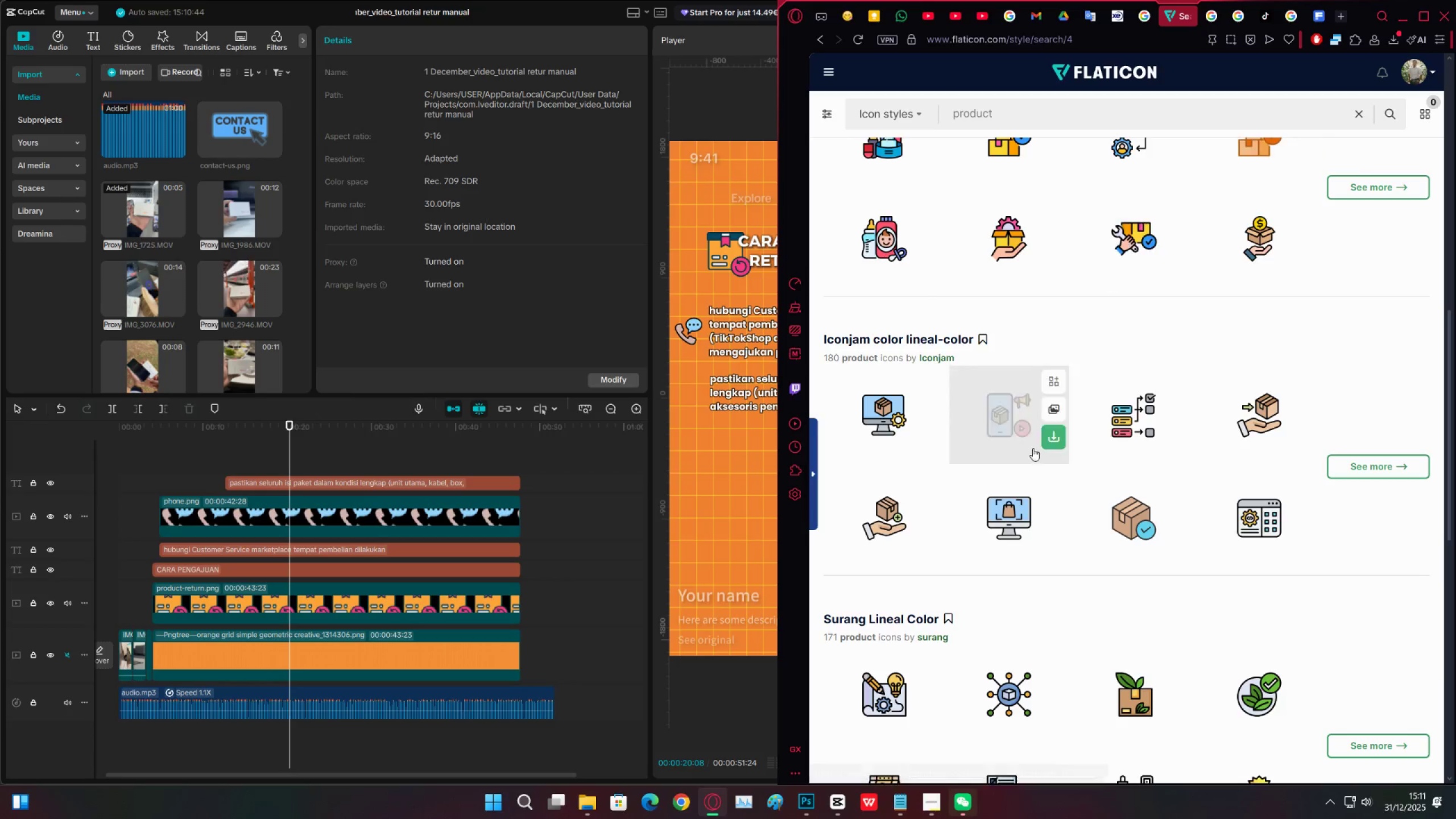 
scroll: coordinate [1005, 577], scroll_direction: down, amount: 4.0
 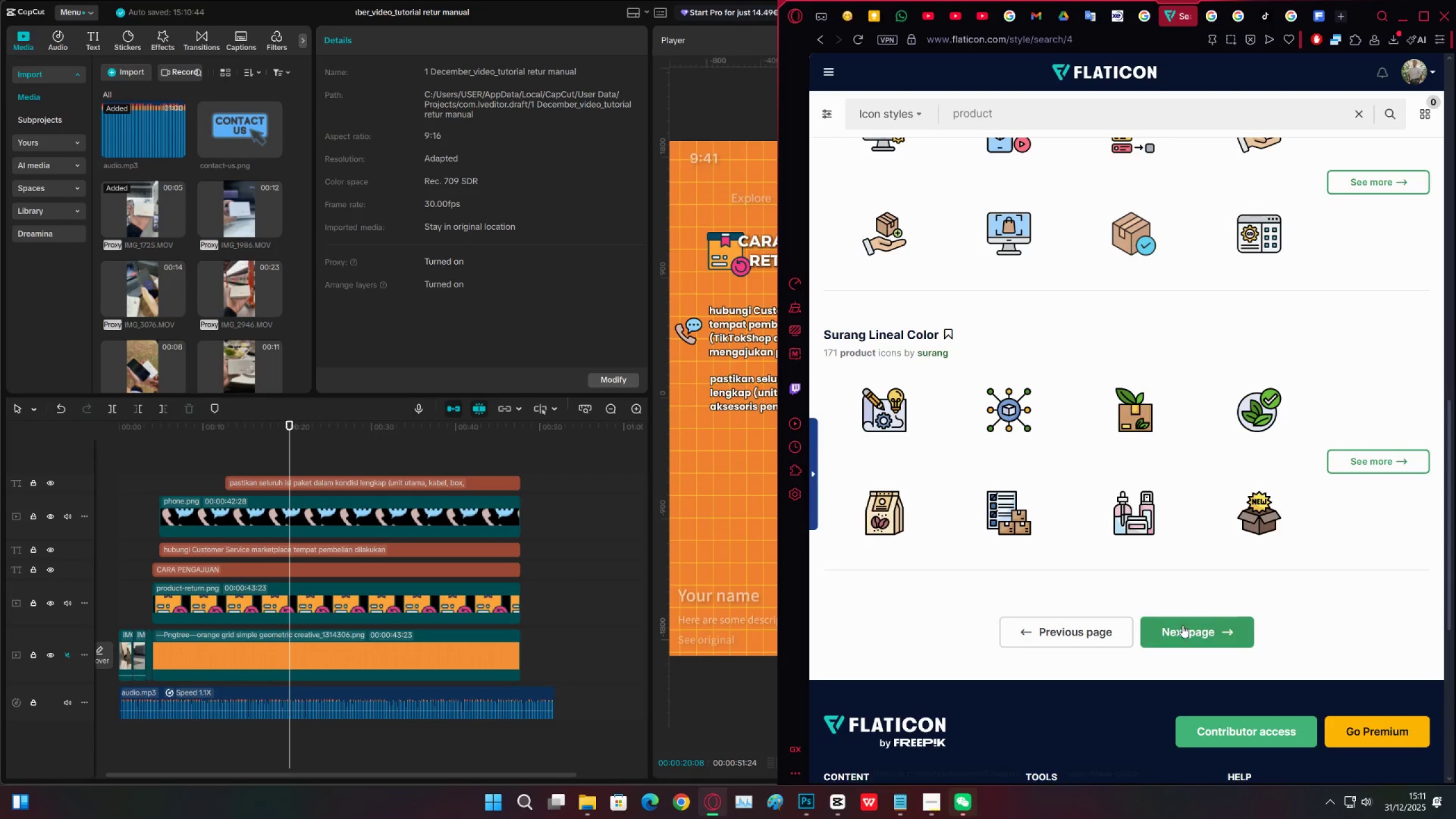 
left_click([1202, 638])
 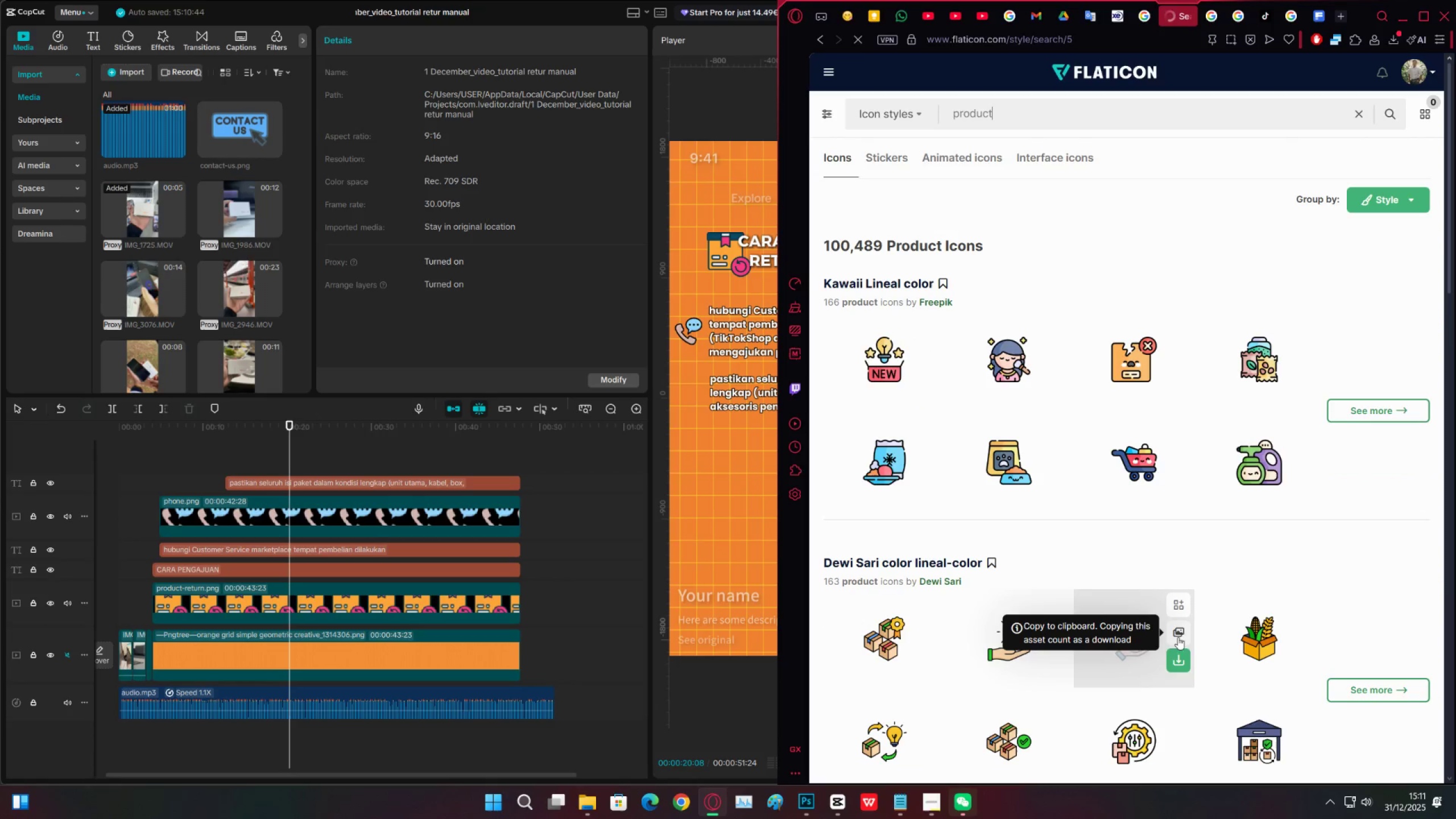 
scroll: coordinate [1169, 621], scroll_direction: down, amount: 7.0
 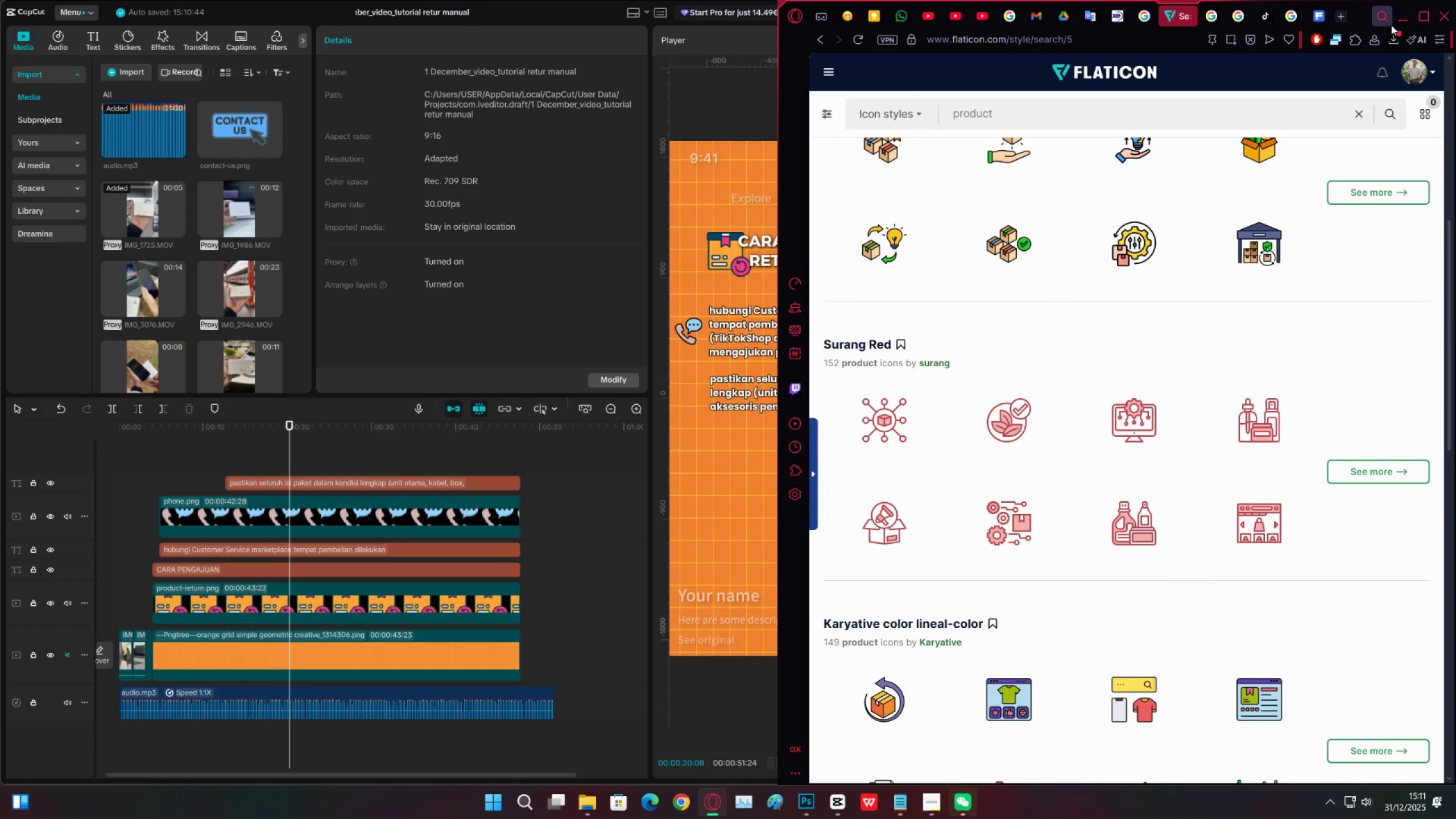 
left_click([1397, 38])
 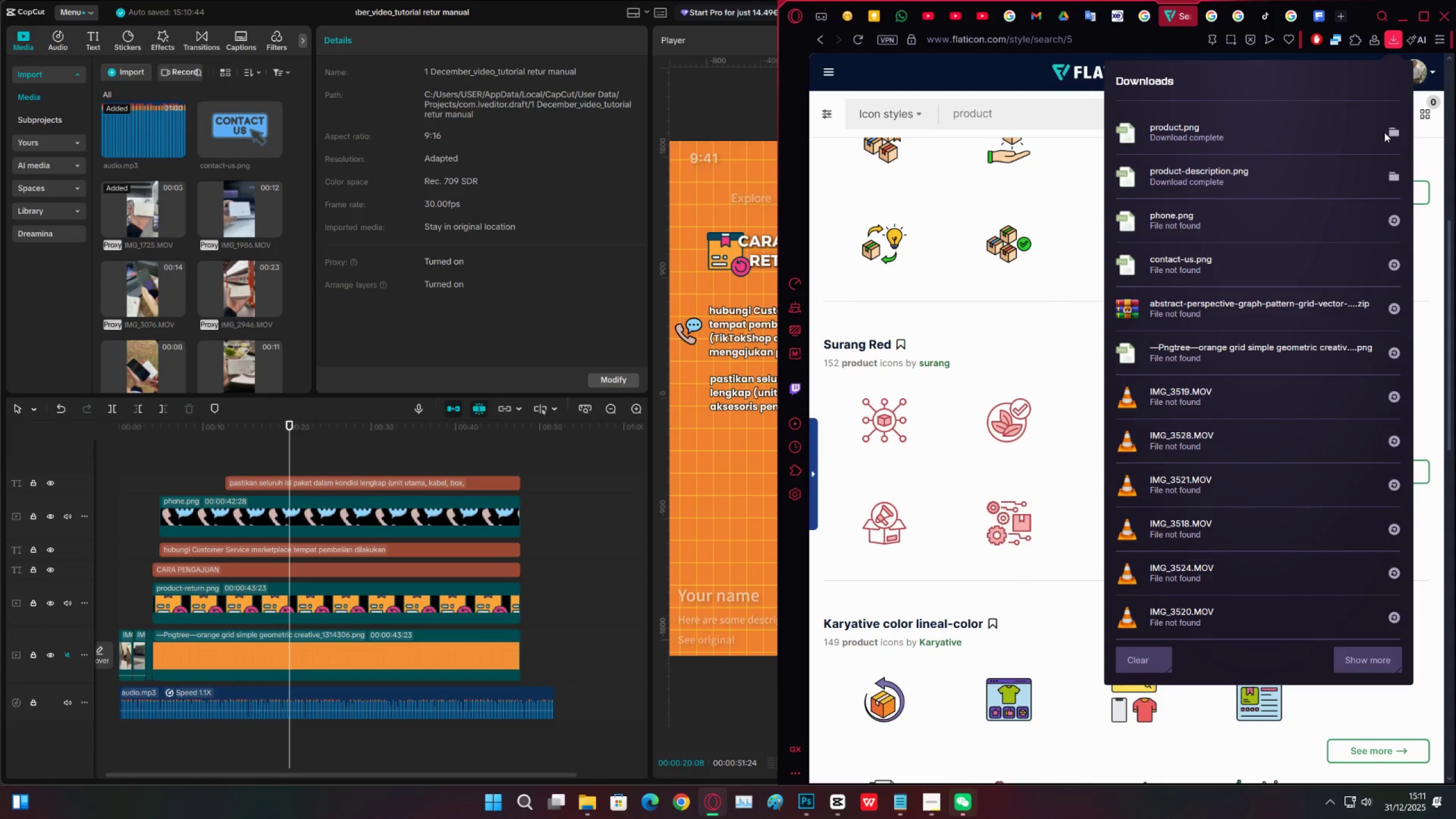 
left_click([1396, 131])
 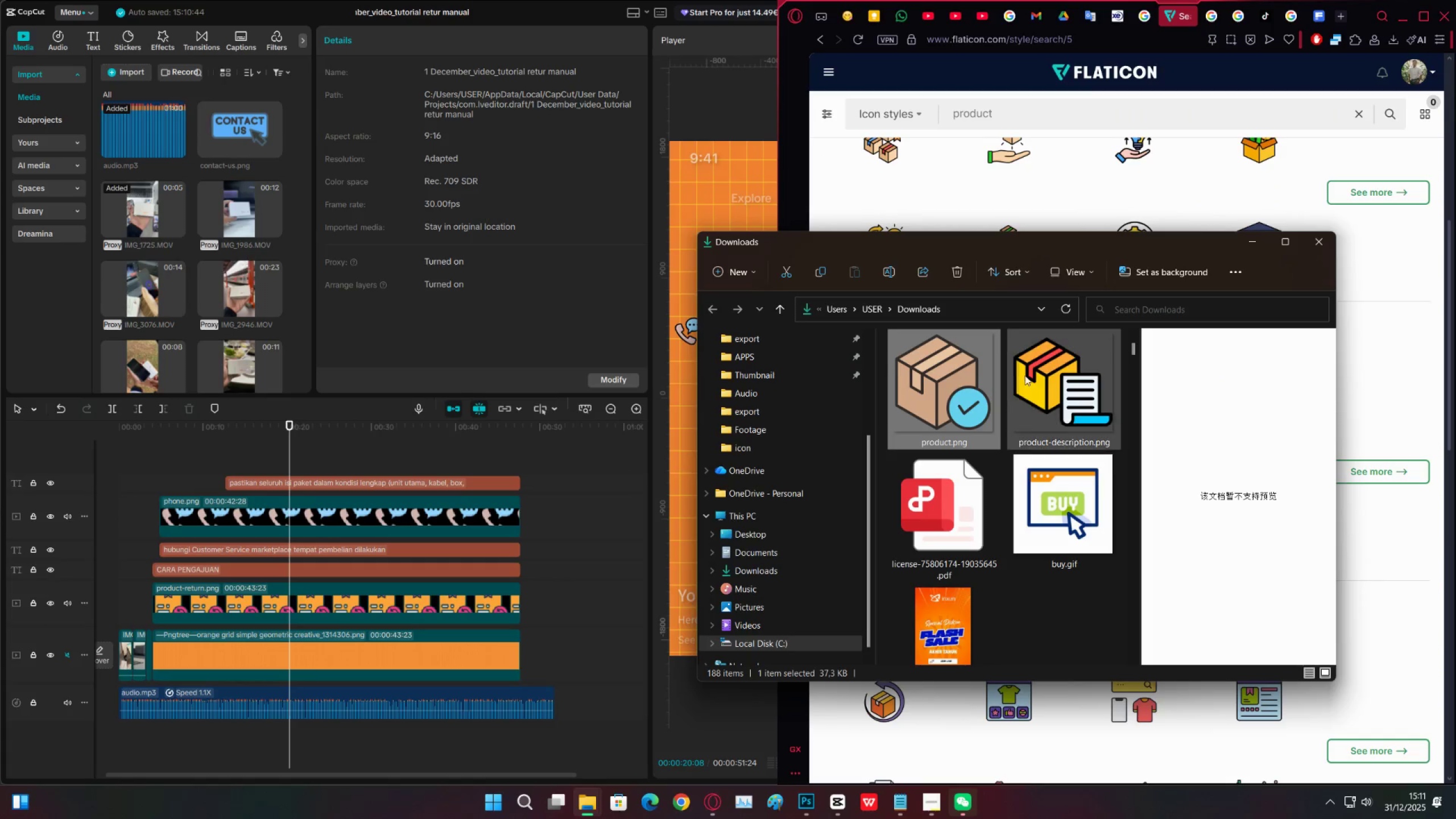 
hold_key(key=ControlLeft, duration=0.44)
left_click([1037, 424])
 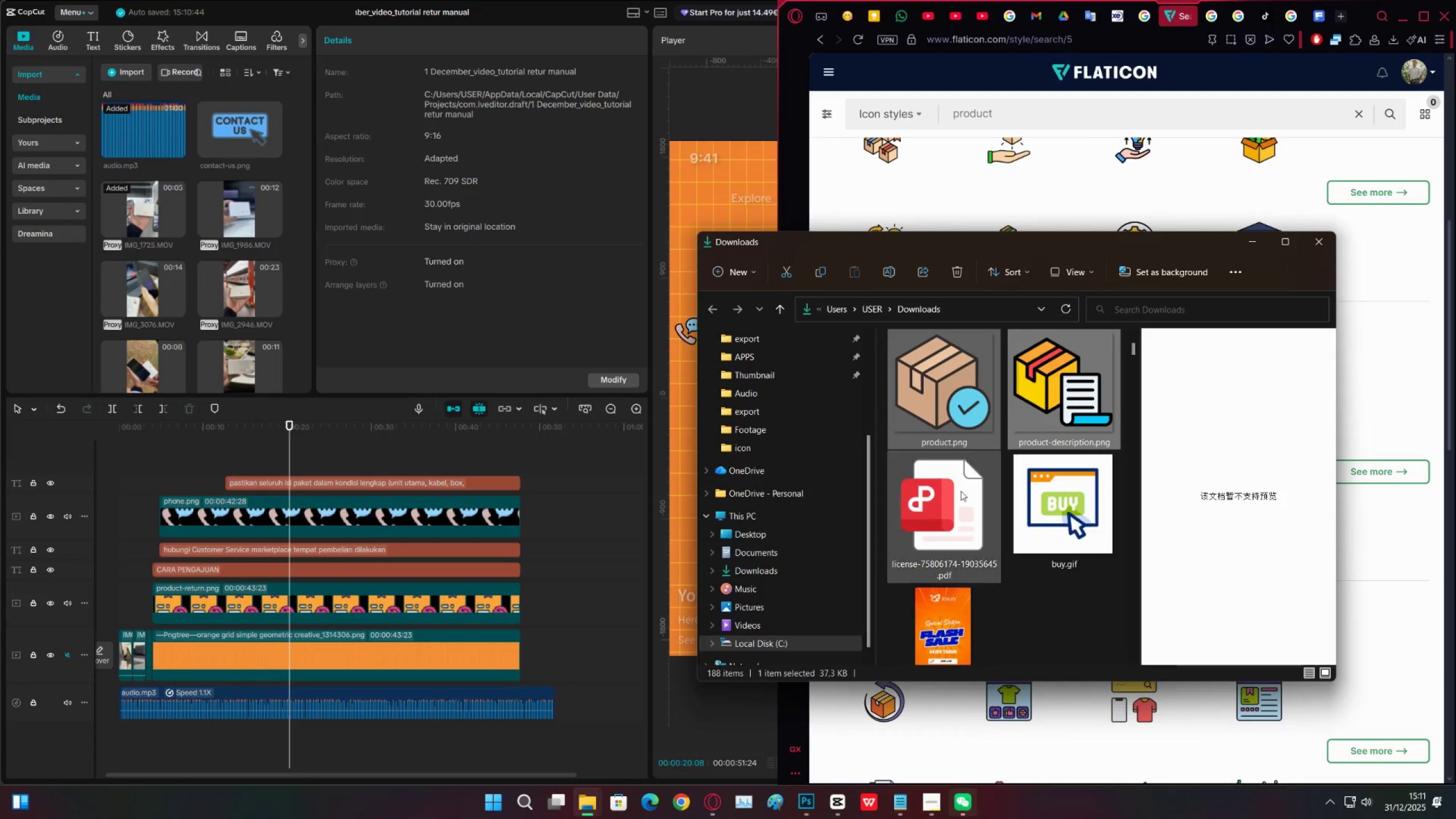 
key(Control+X)
 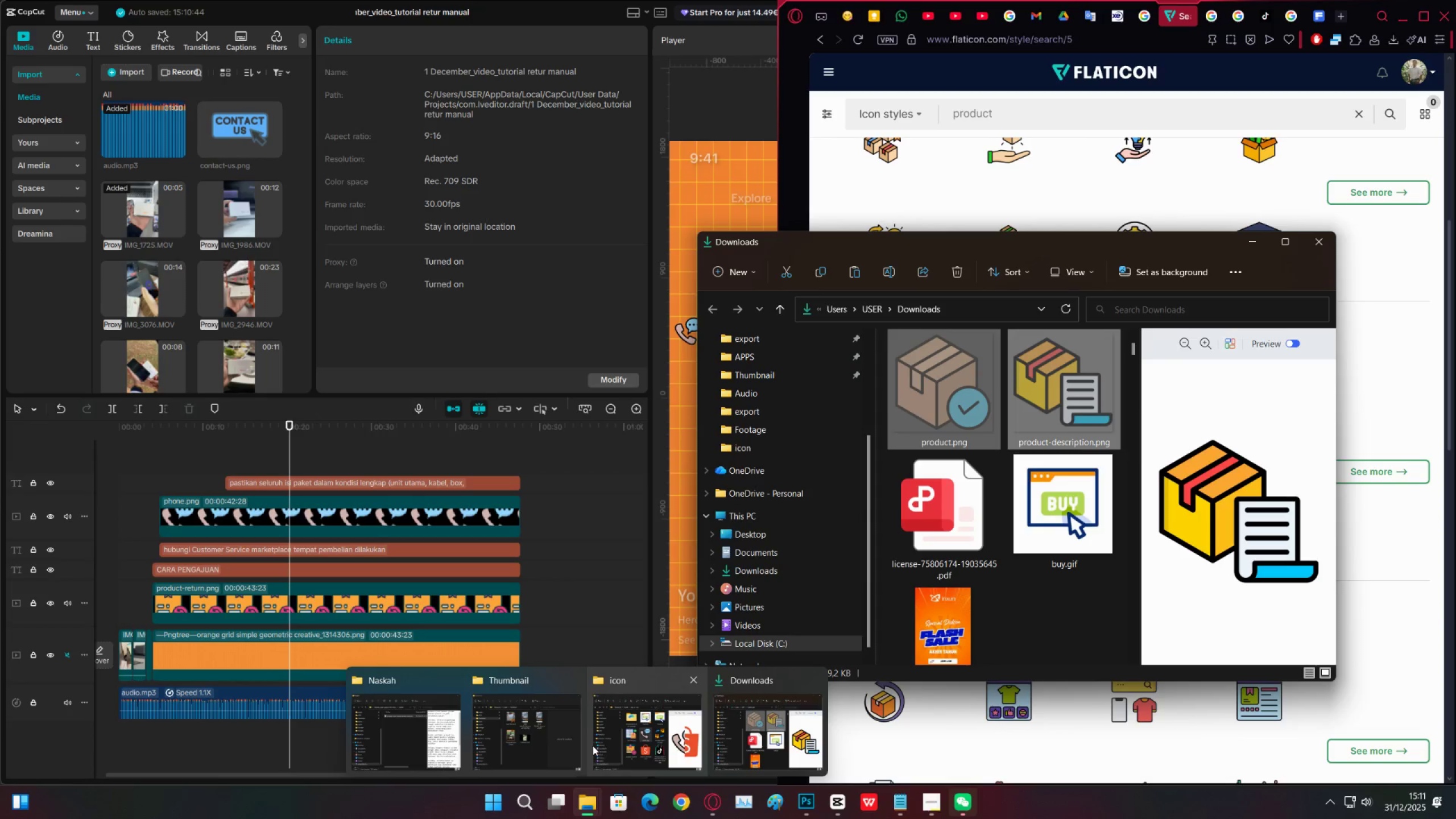 
left_click([628, 737])
 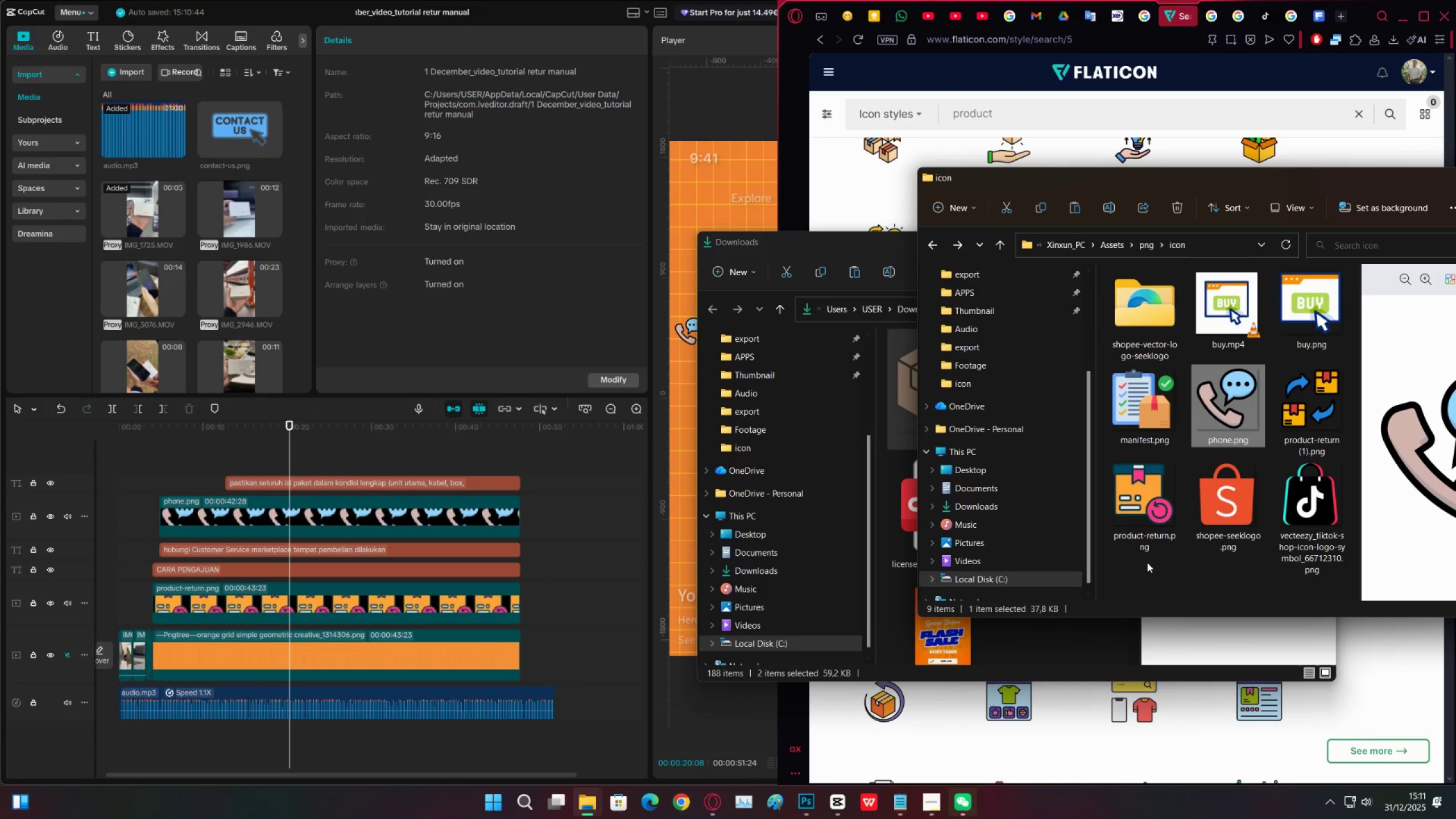 
left_click([1163, 558])
 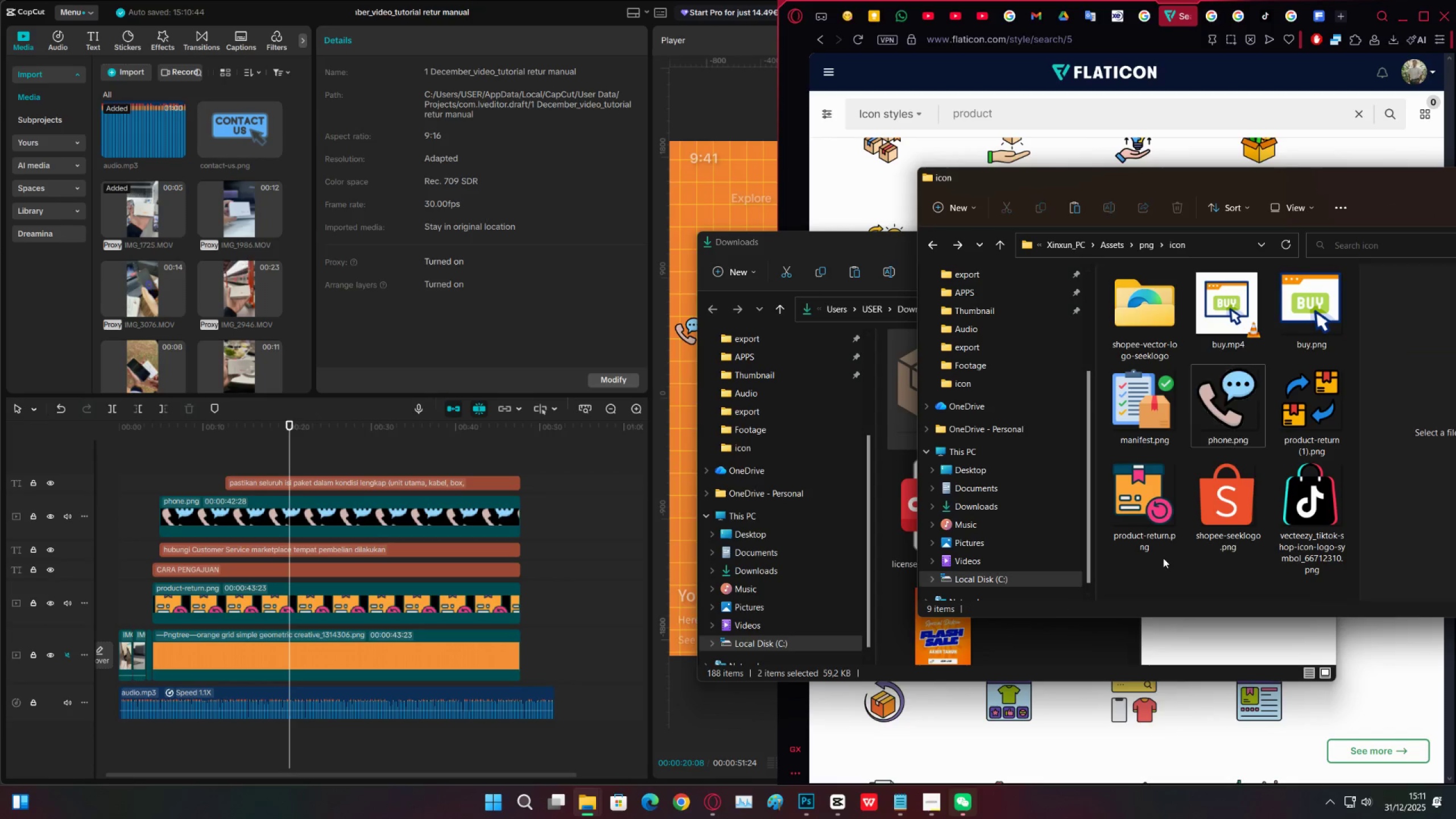 
key(Control+V)
 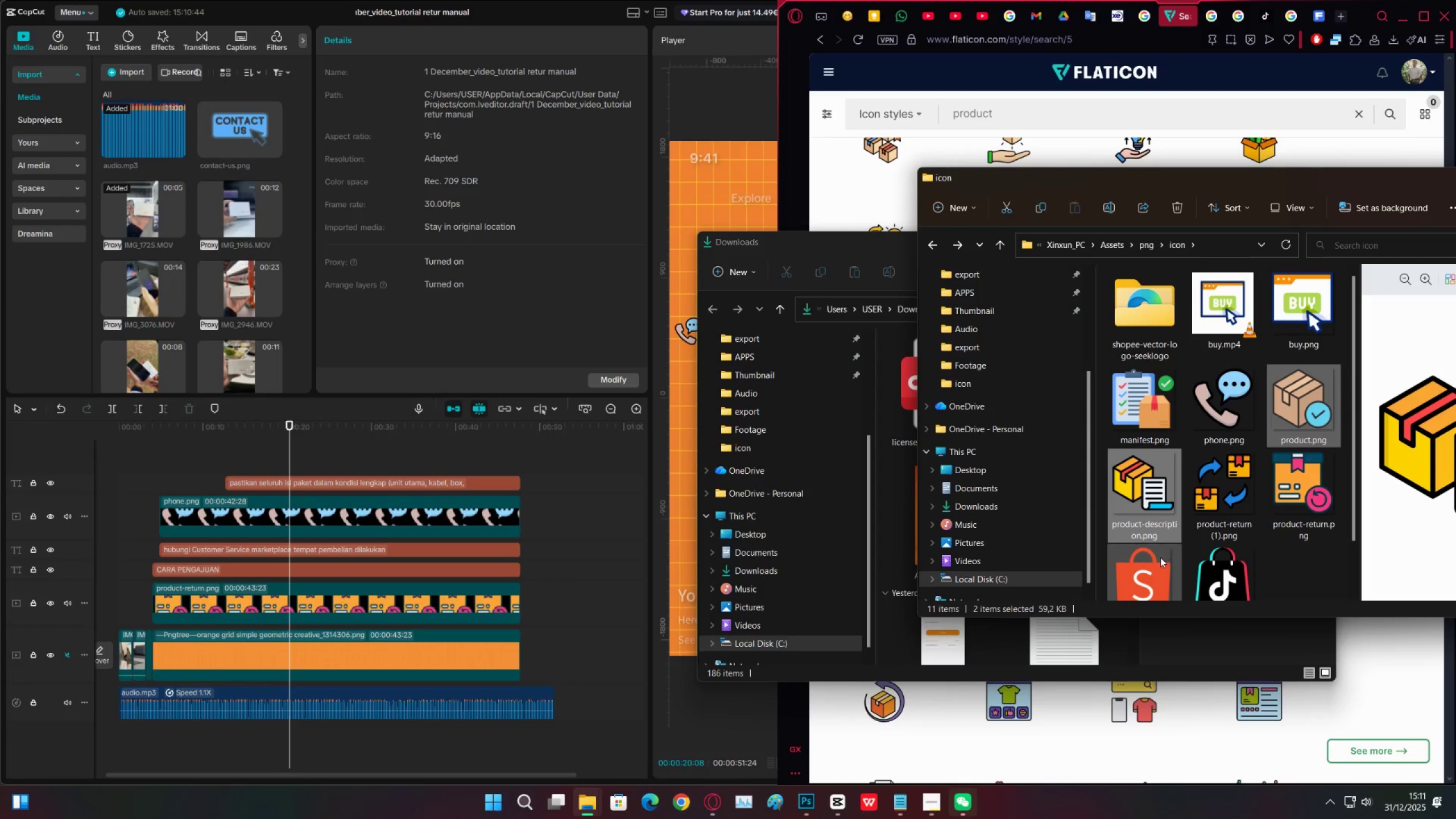 
scroll: coordinate [1152, 582], scroll_direction: down, amount: 4.0
 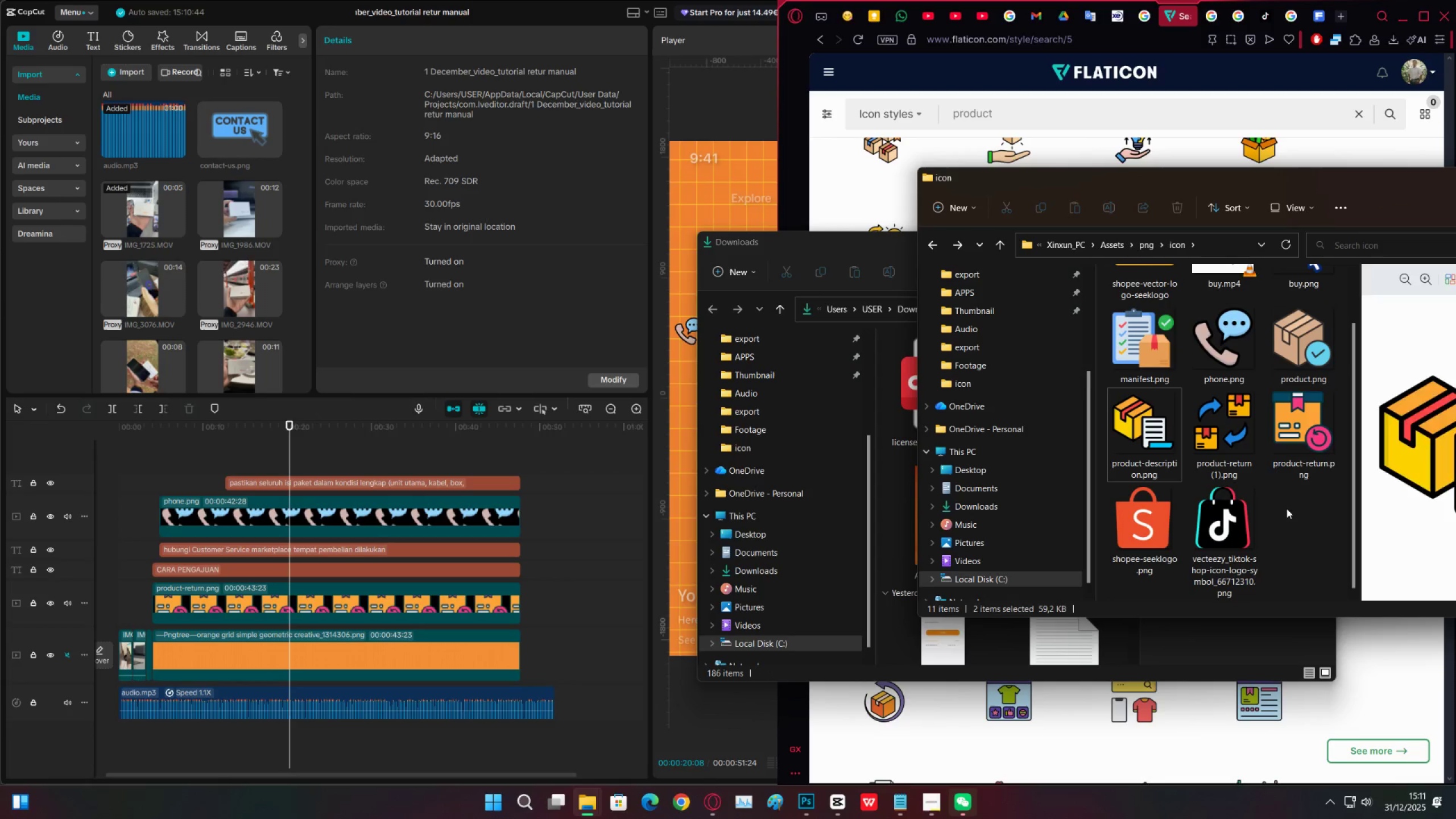 
double_click([1290, 378])
 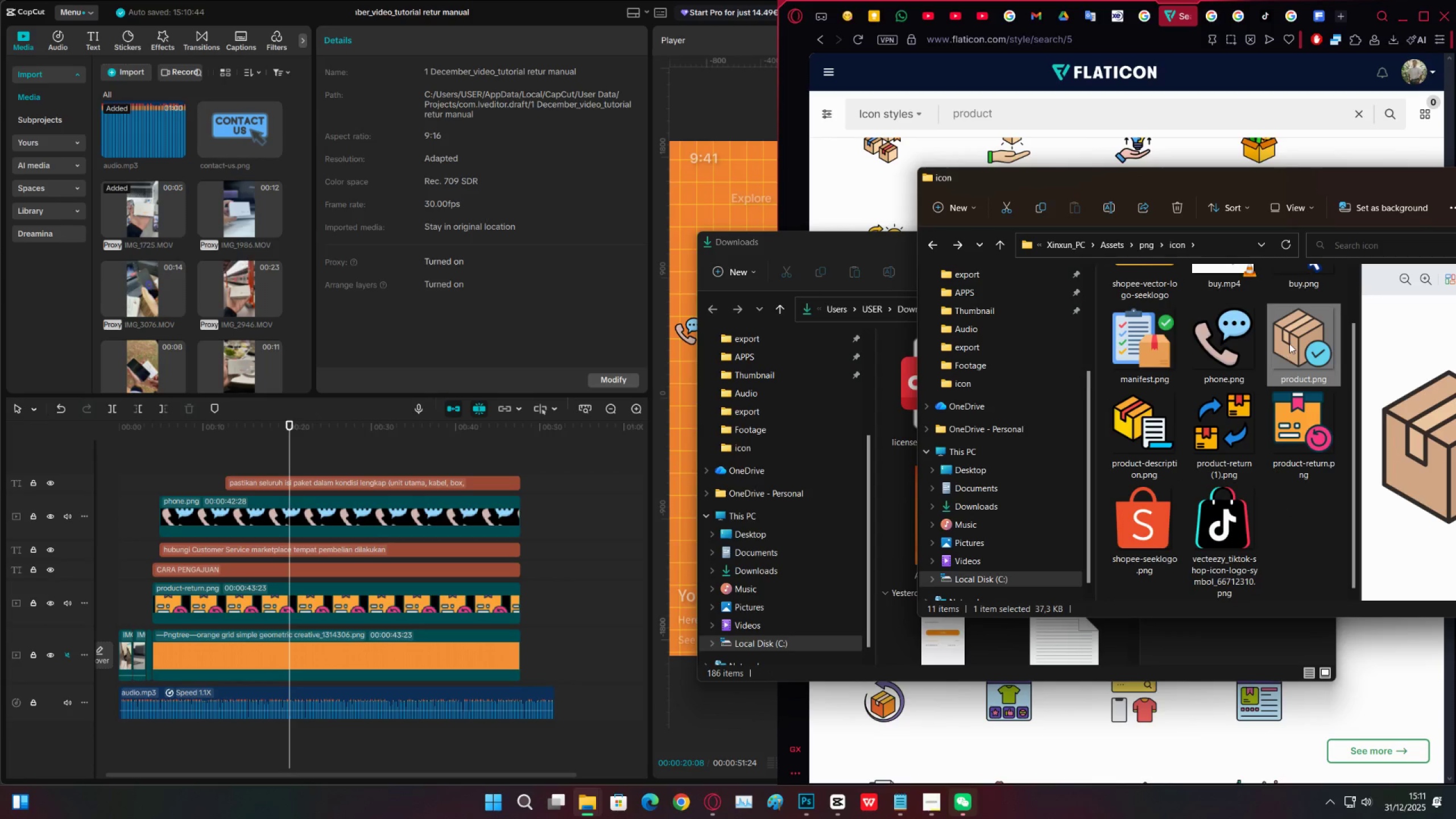 
left_click_drag(start_coordinate=[1289, 344], to_coordinate=[258, 477])
 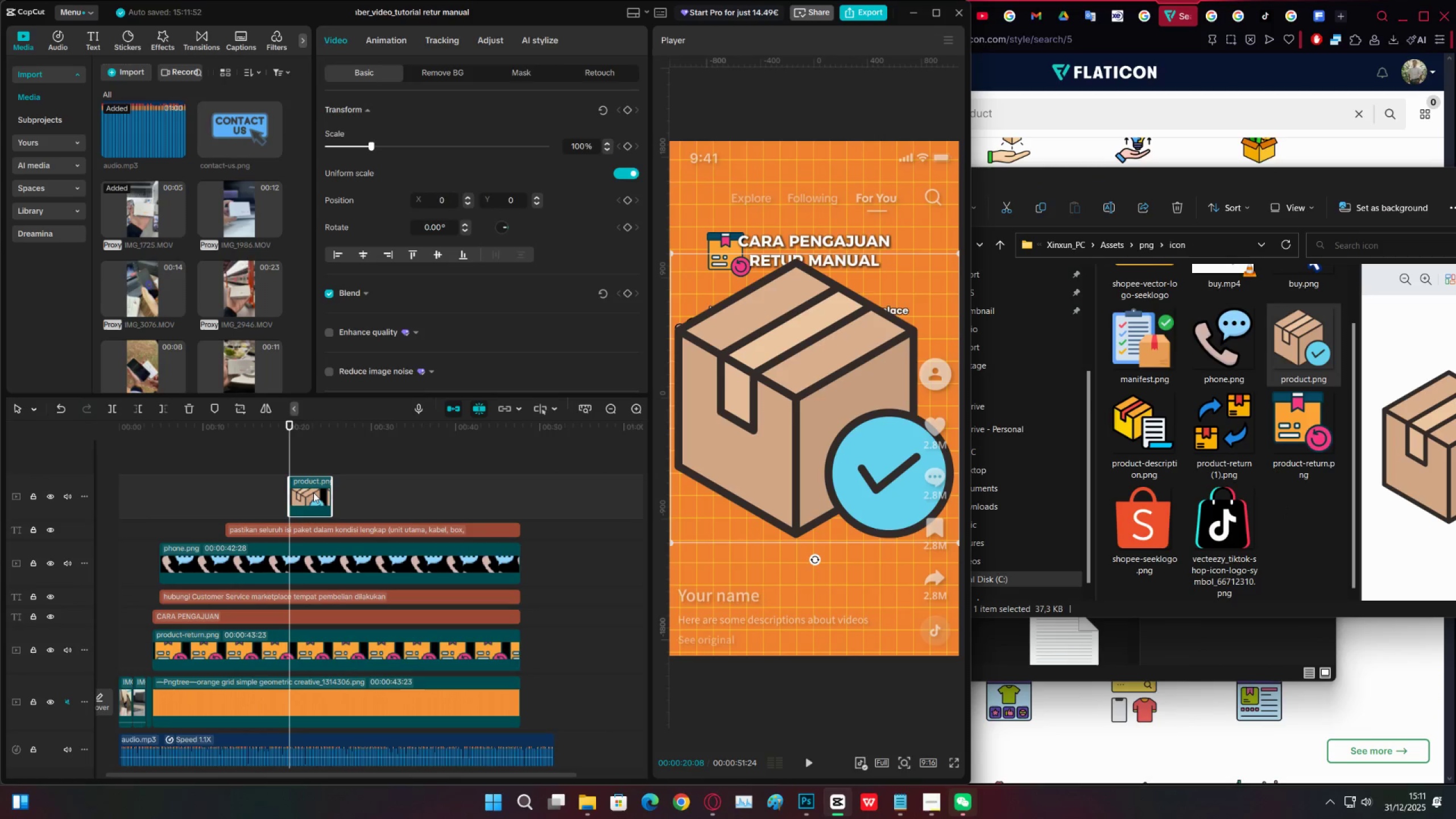 
left_click_drag(start_coordinate=[313, 493], to_coordinate=[250, 495])
 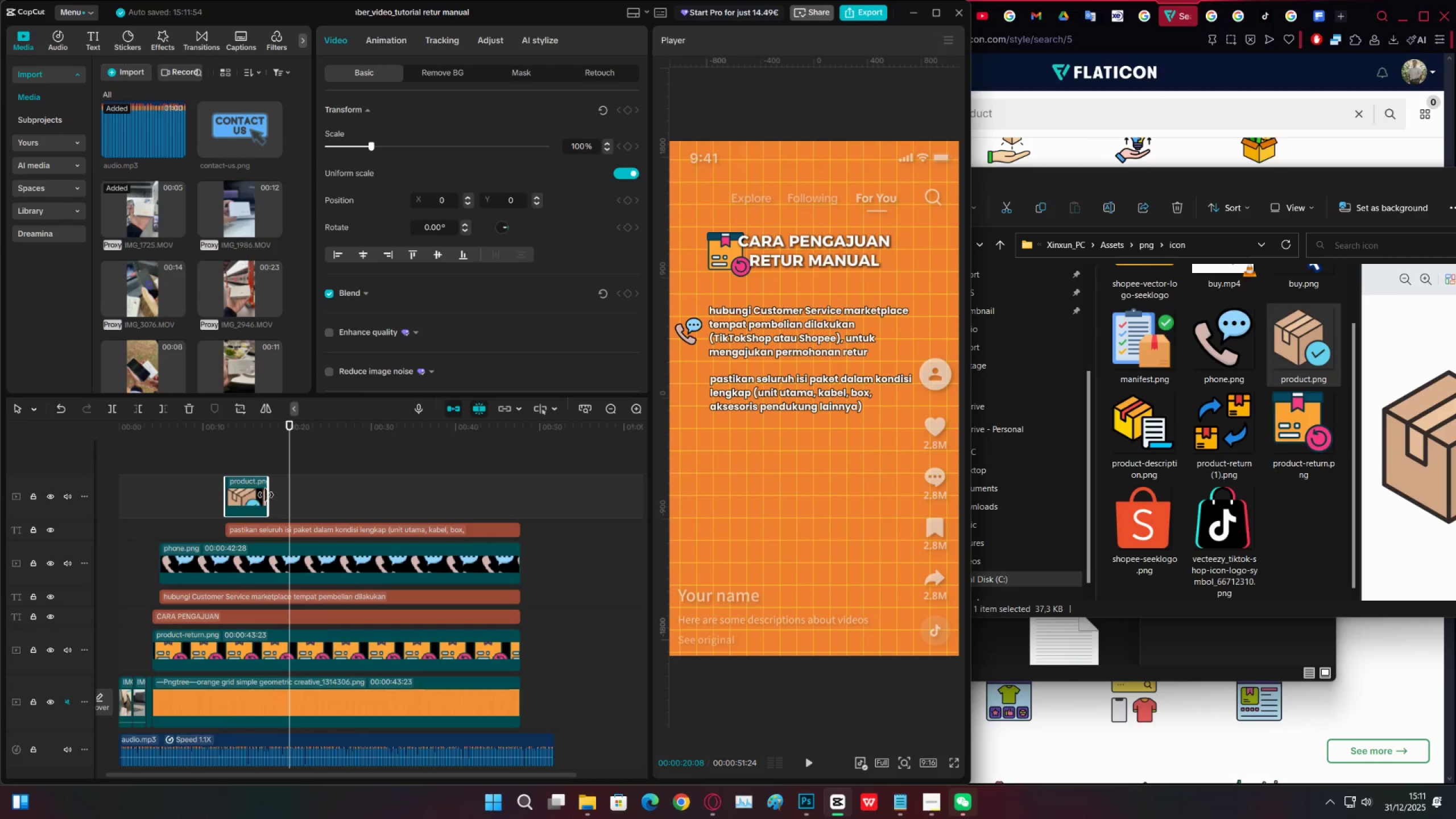 
left_click_drag(start_coordinate=[266, 495], to_coordinate=[516, 497])
 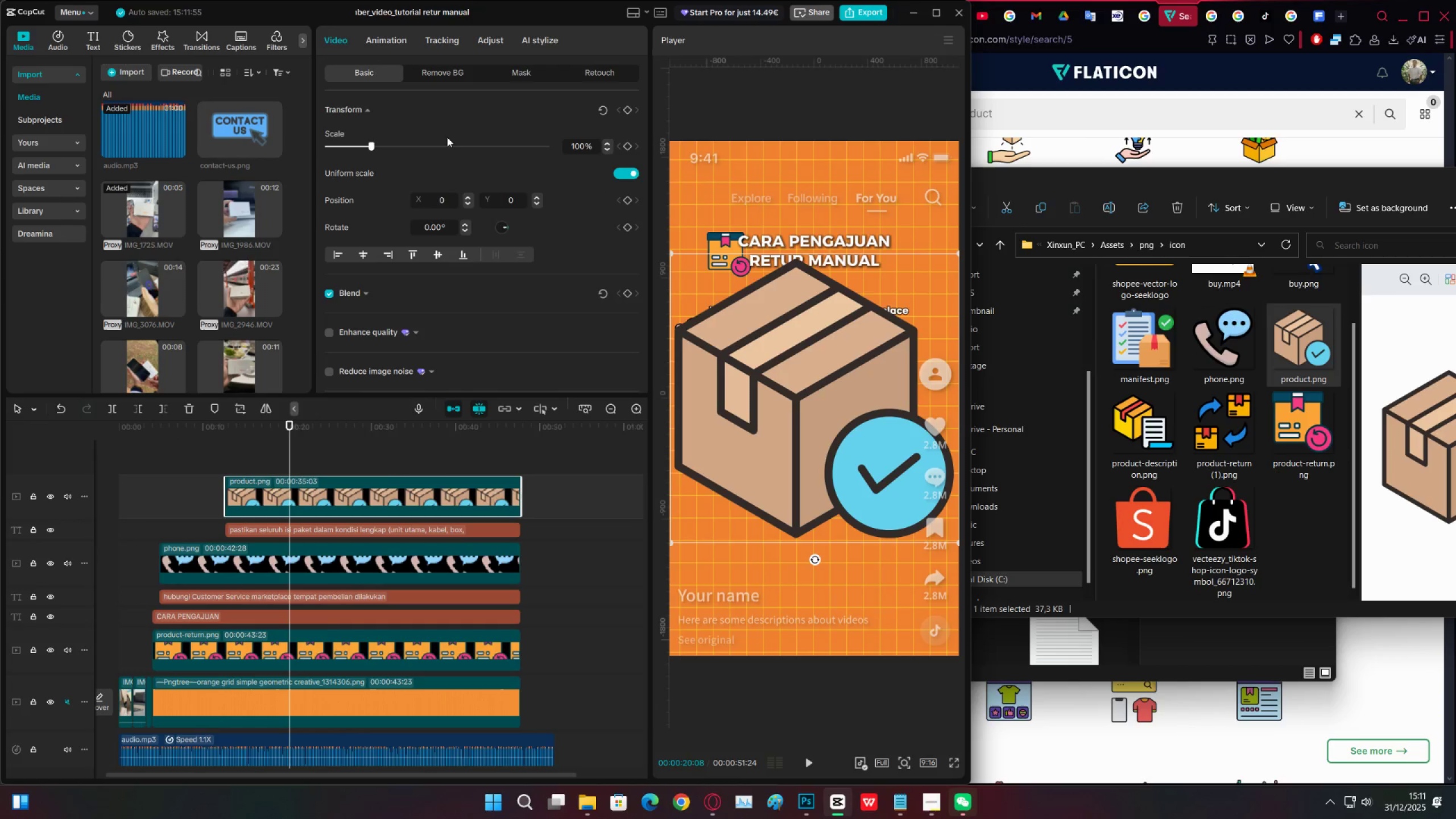 
left_click_drag(start_coordinate=[367, 147], to_coordinate=[333, 146])
 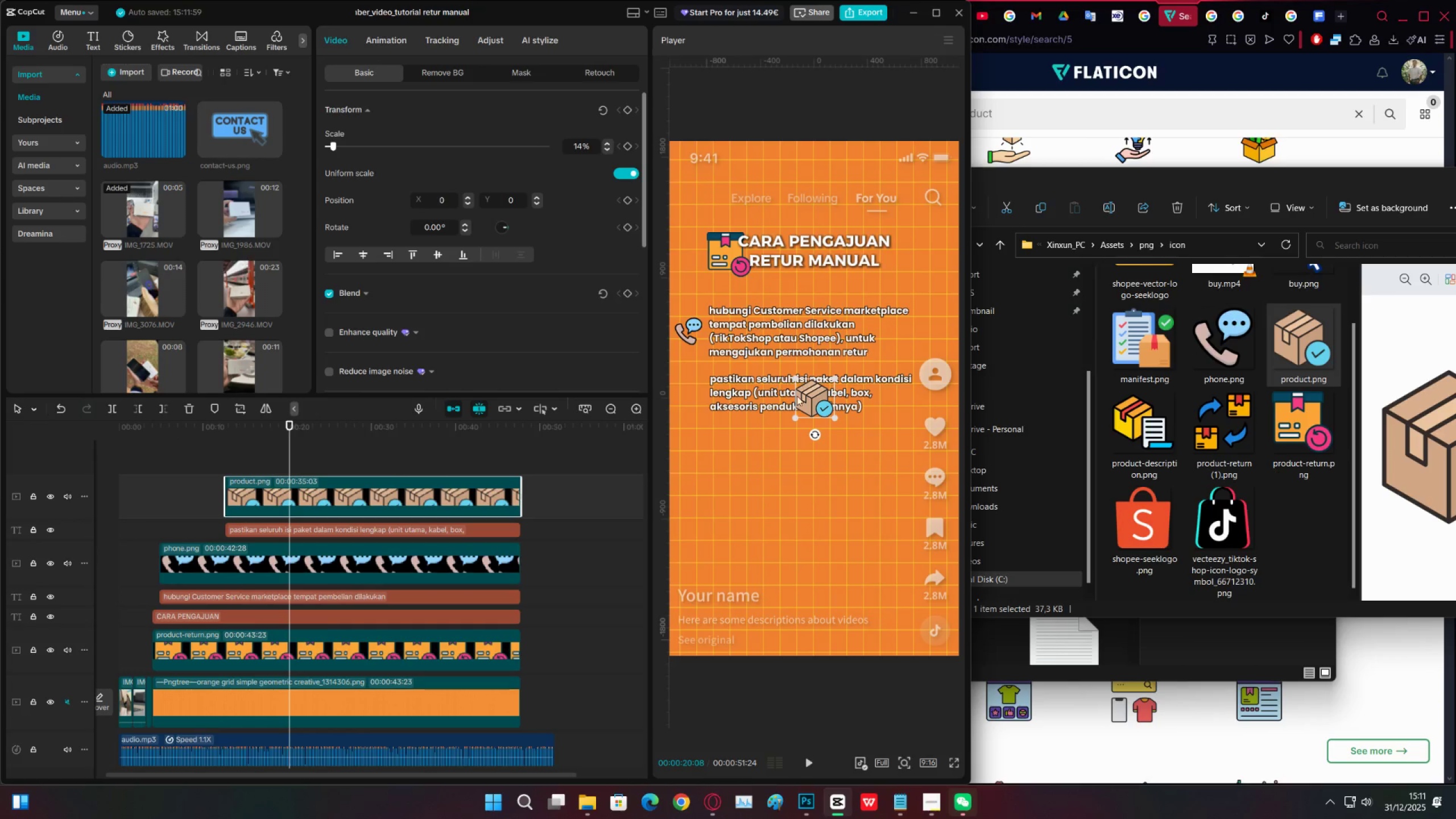 
left_click_drag(start_coordinate=[812, 400], to_coordinate=[688, 331])
 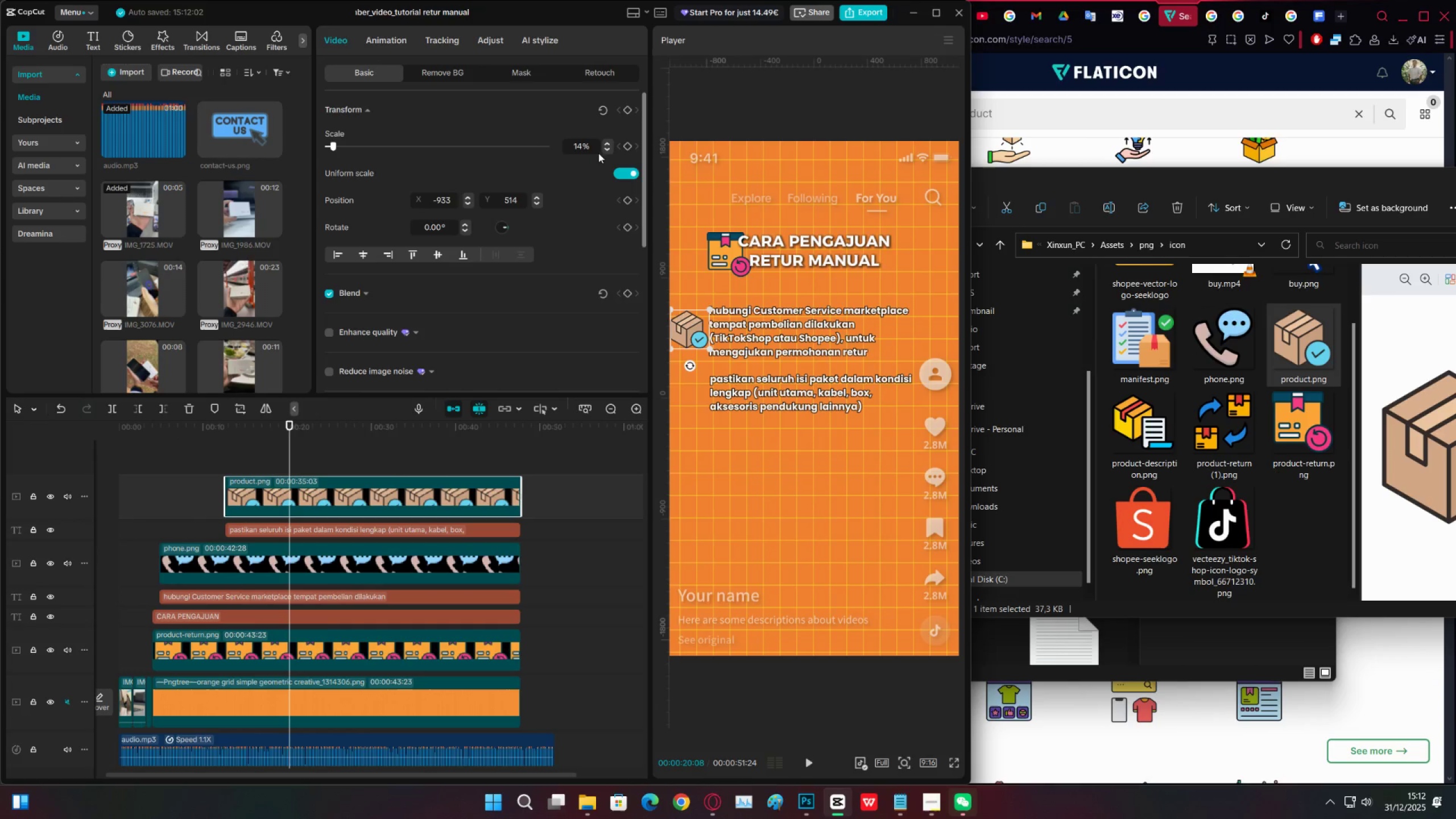 
left_click([606, 150])
 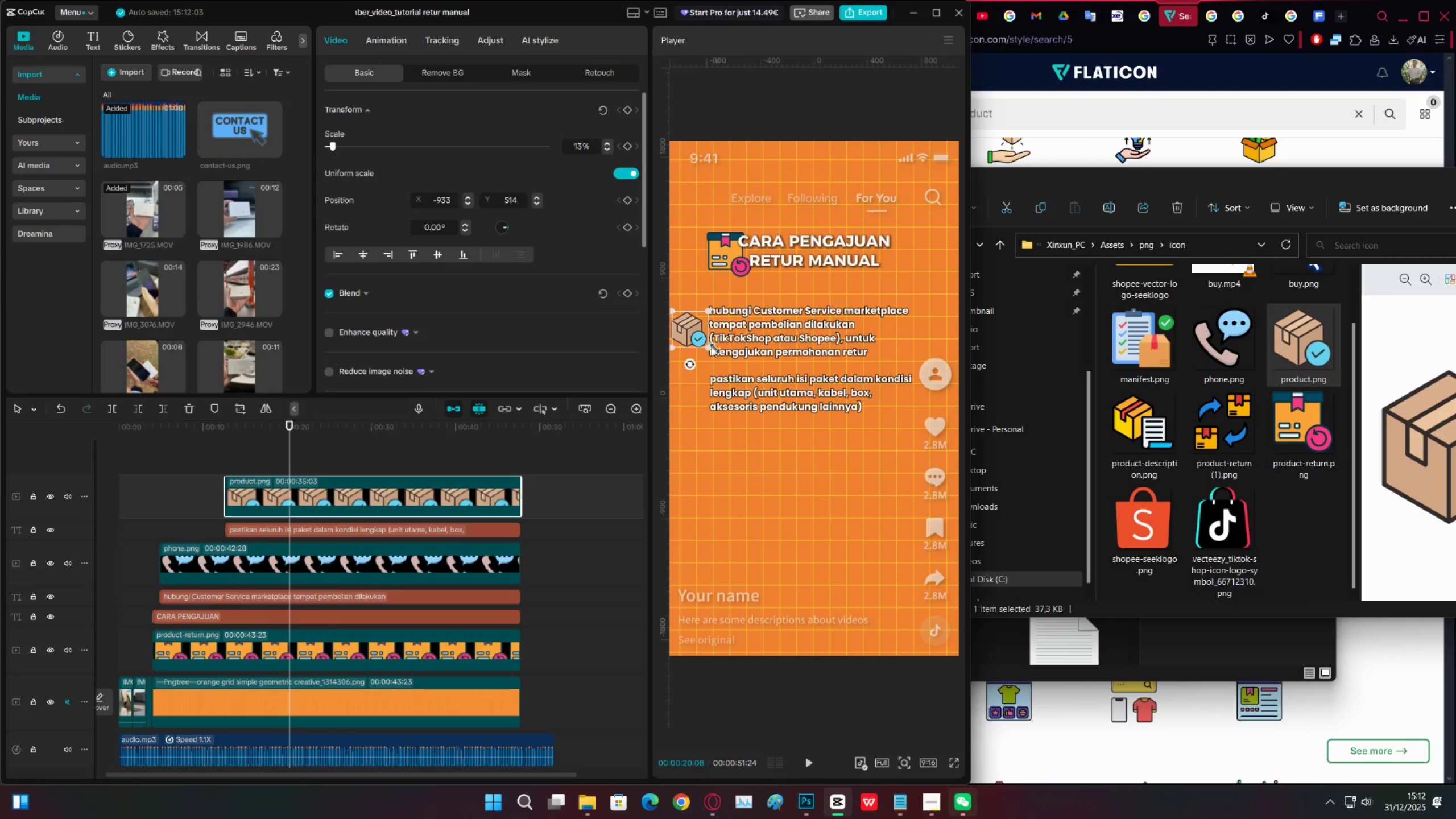 
left_click_drag(start_coordinate=[694, 330], to_coordinate=[696, 391])
 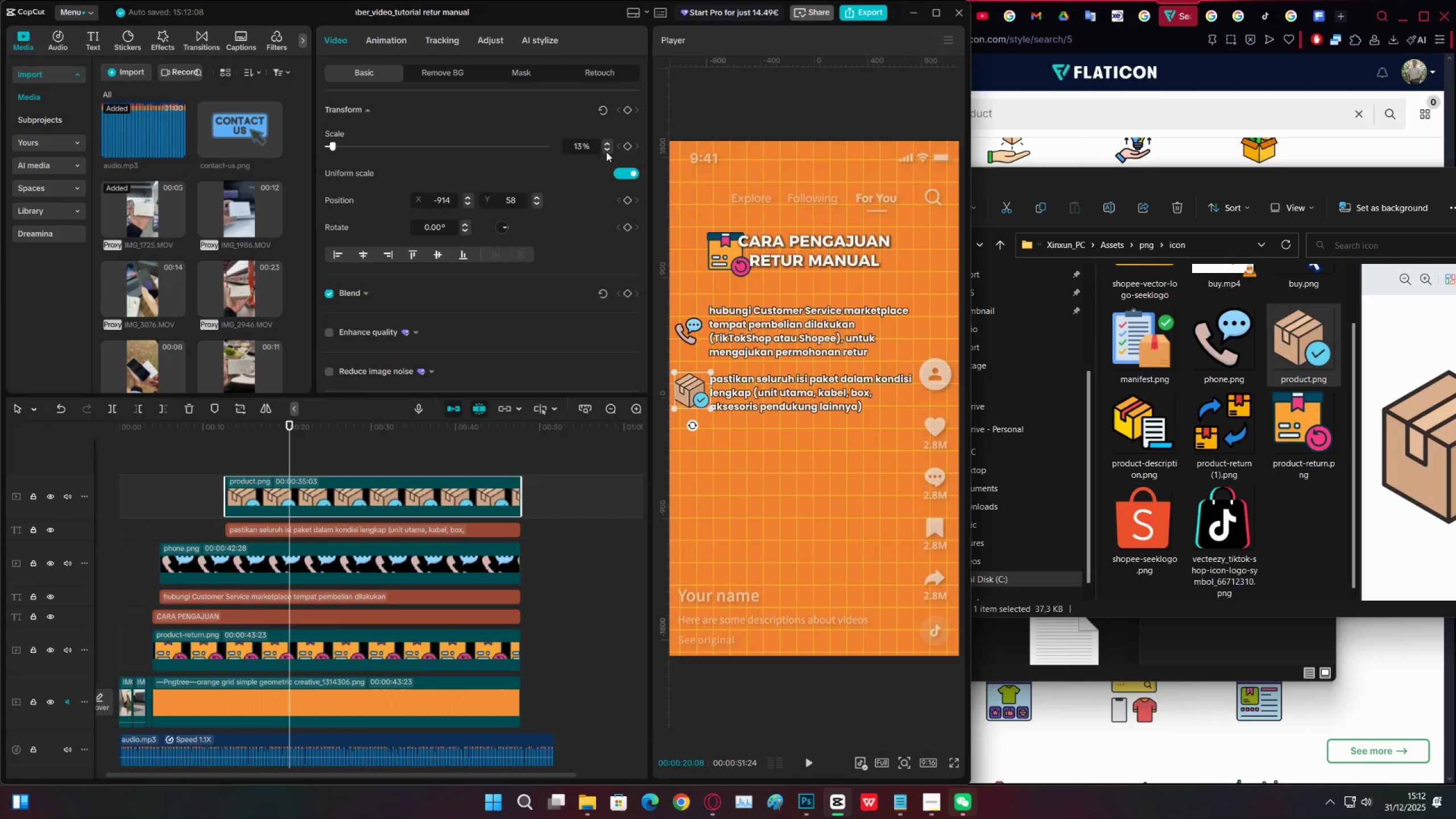 
double_click([606, 152])
 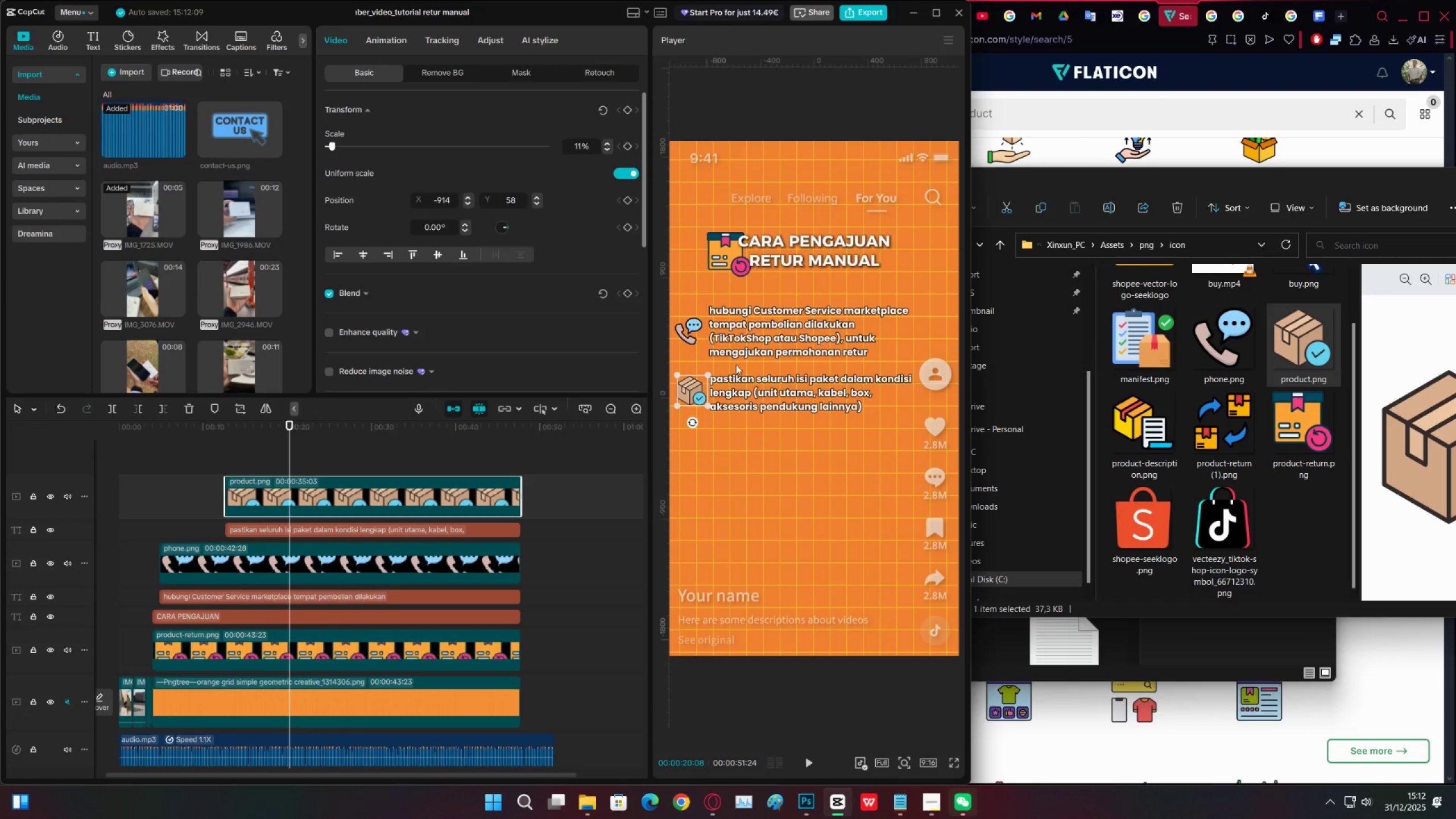 
left_click([751, 393])
 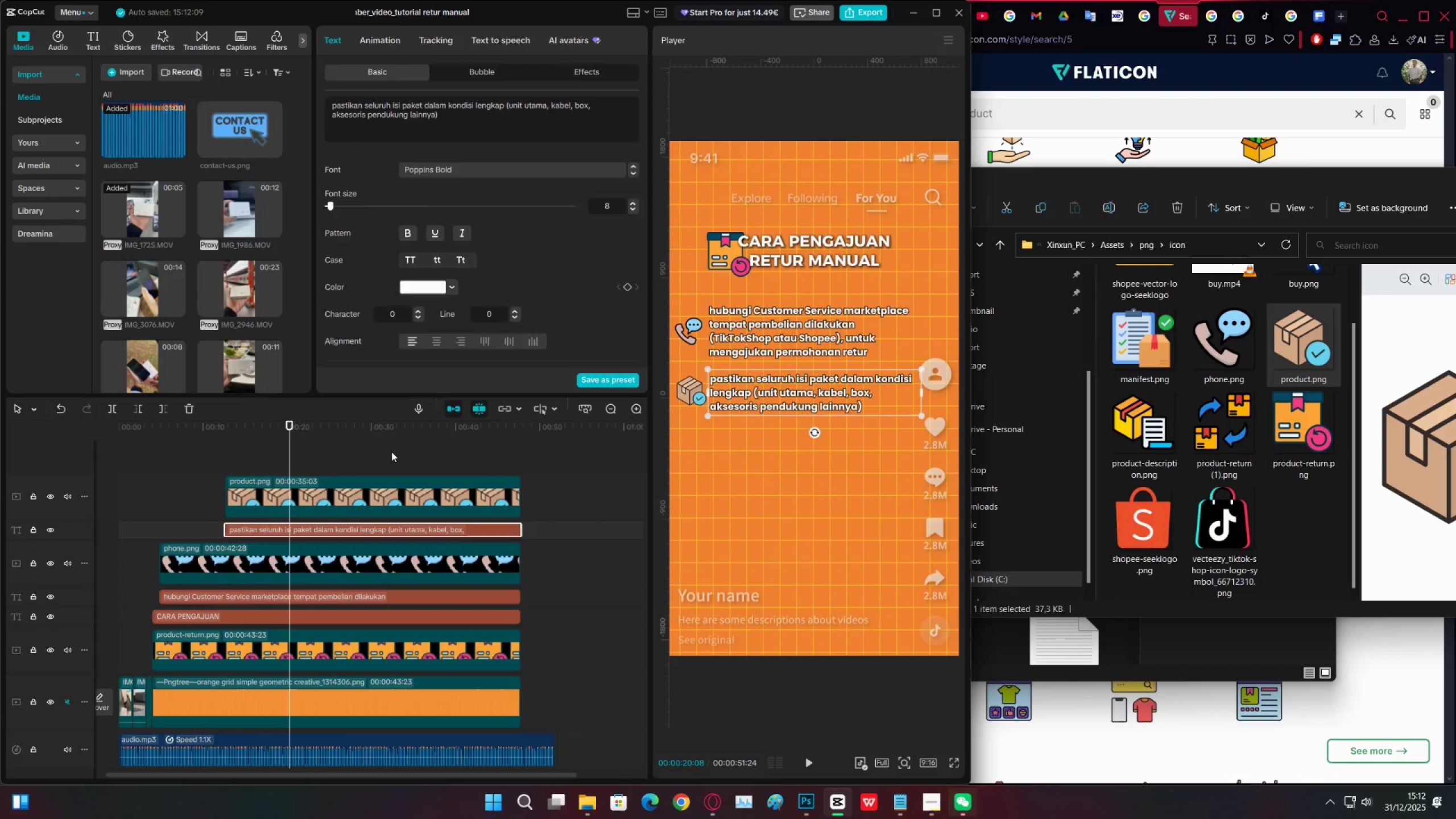 
double_click([253, 461])
 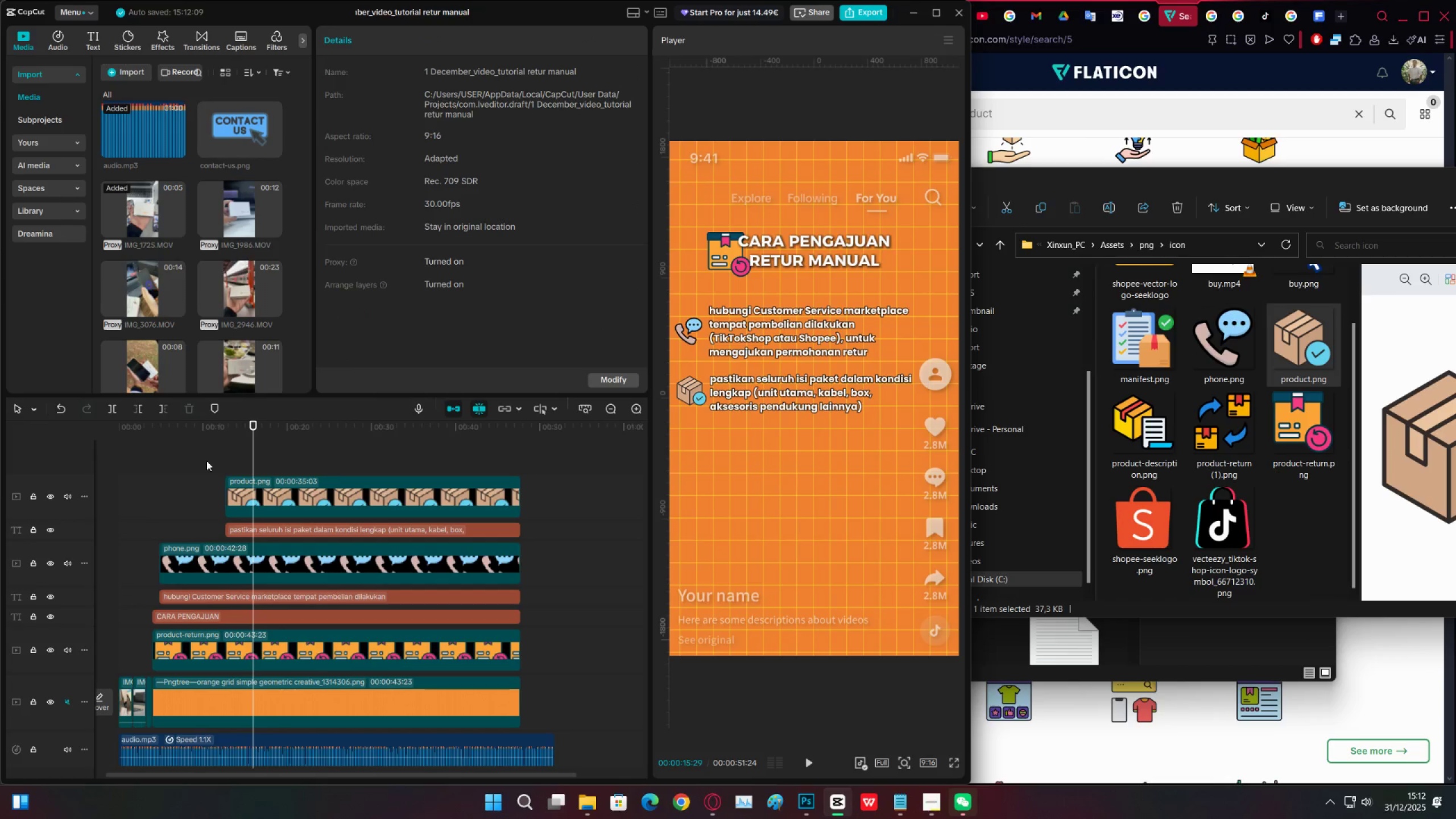 
triple_click([204, 461])
 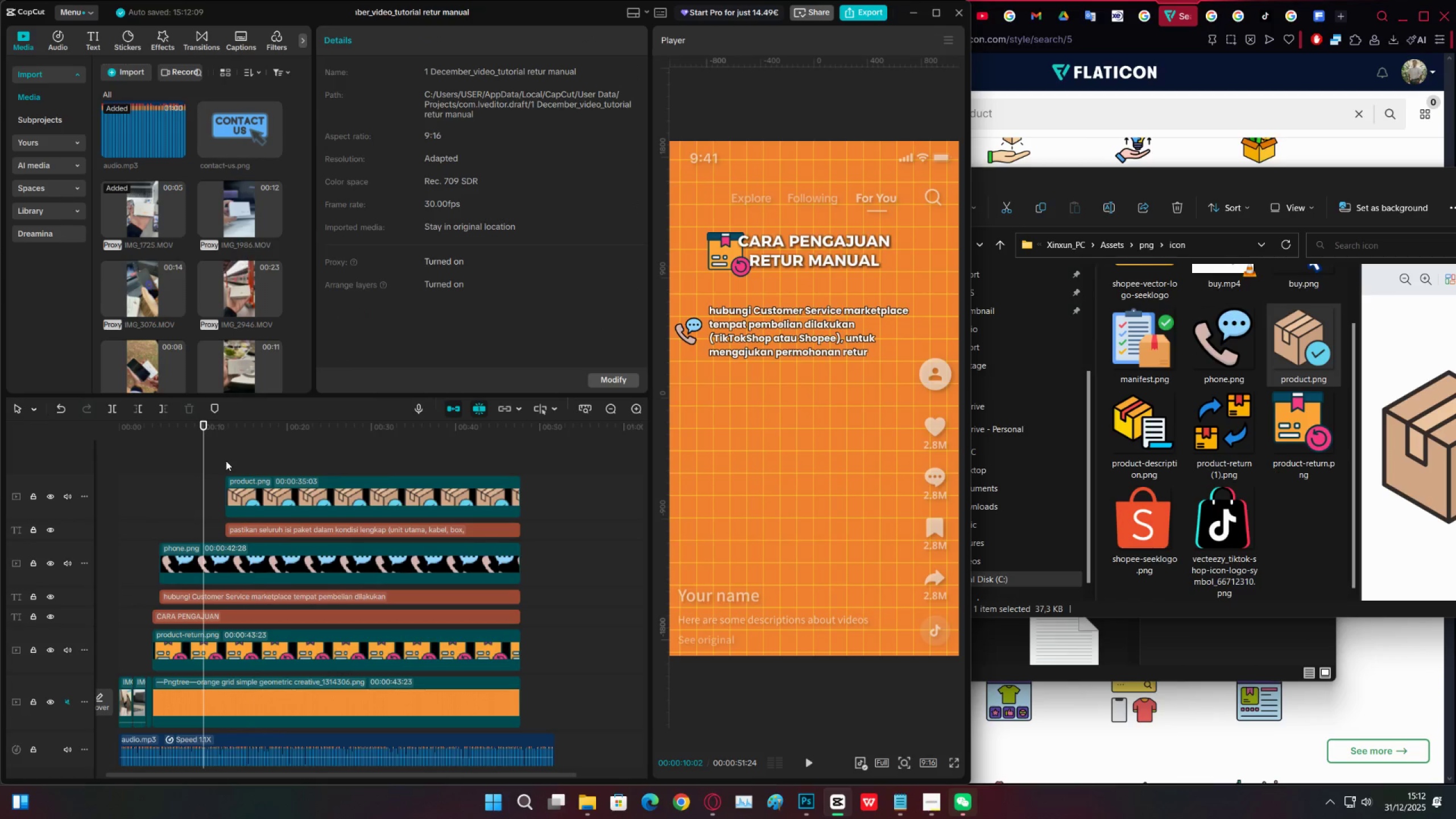 
key(Space)
 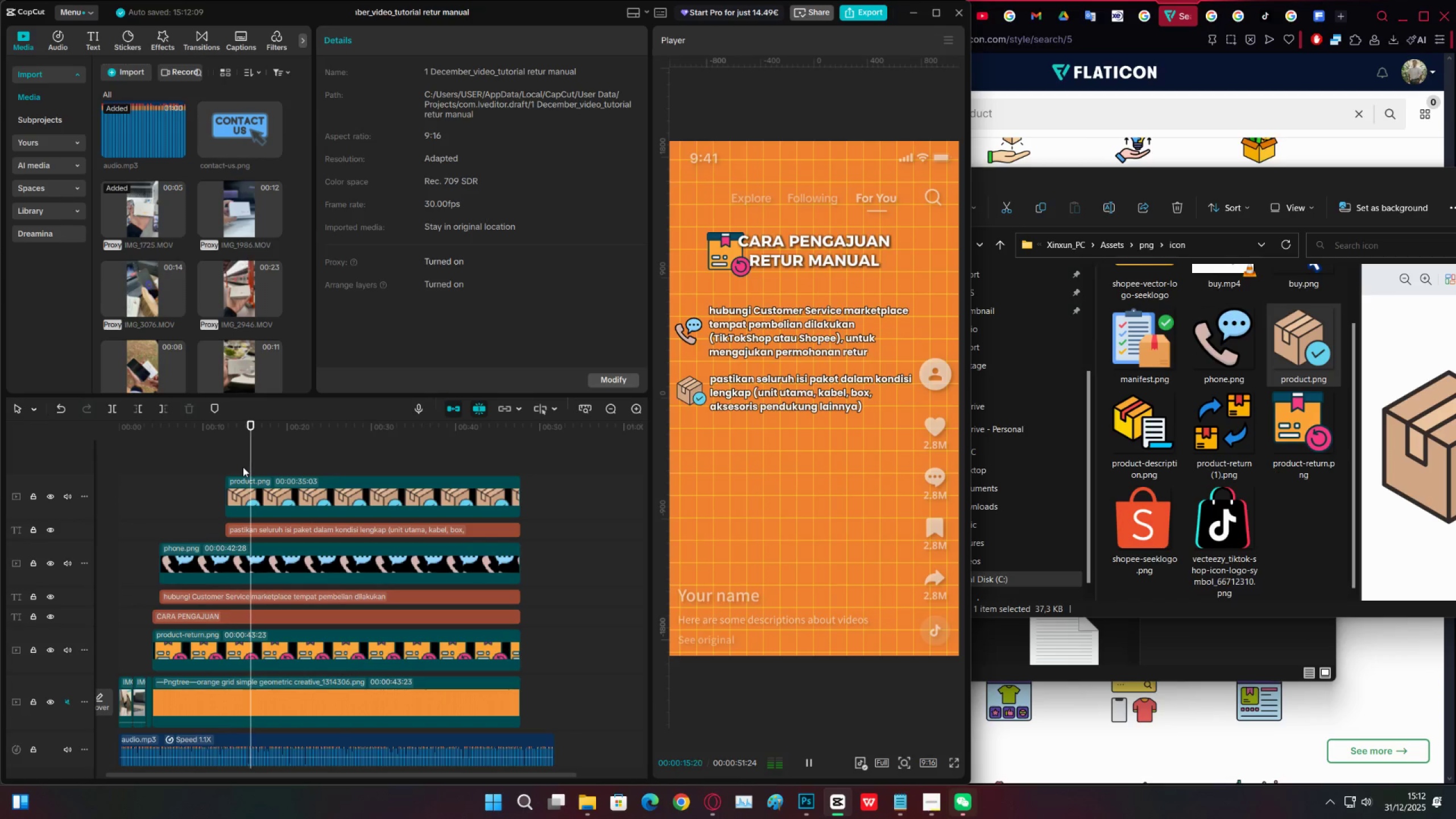 
wait(10.72)
 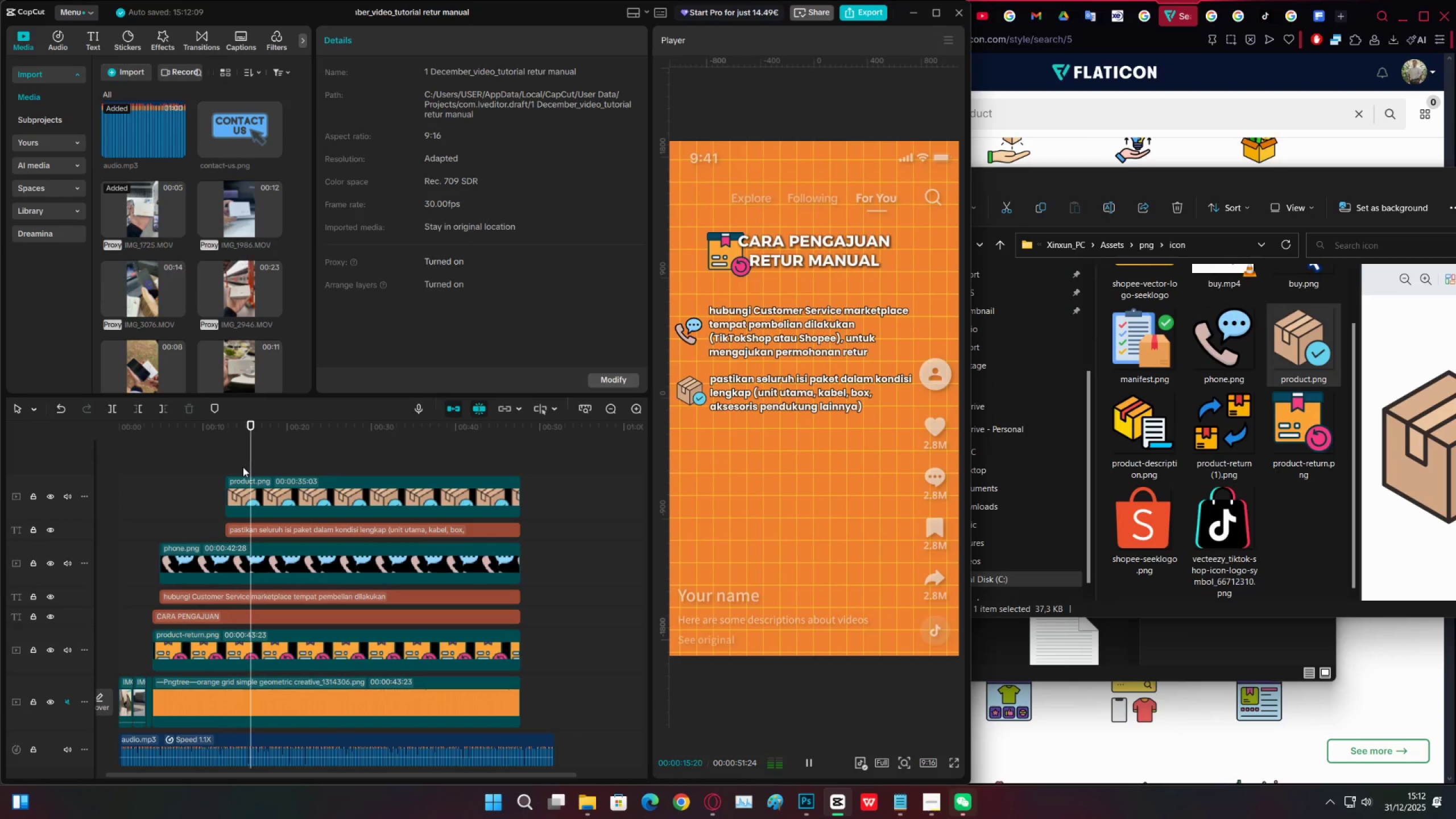 
key(Space)
 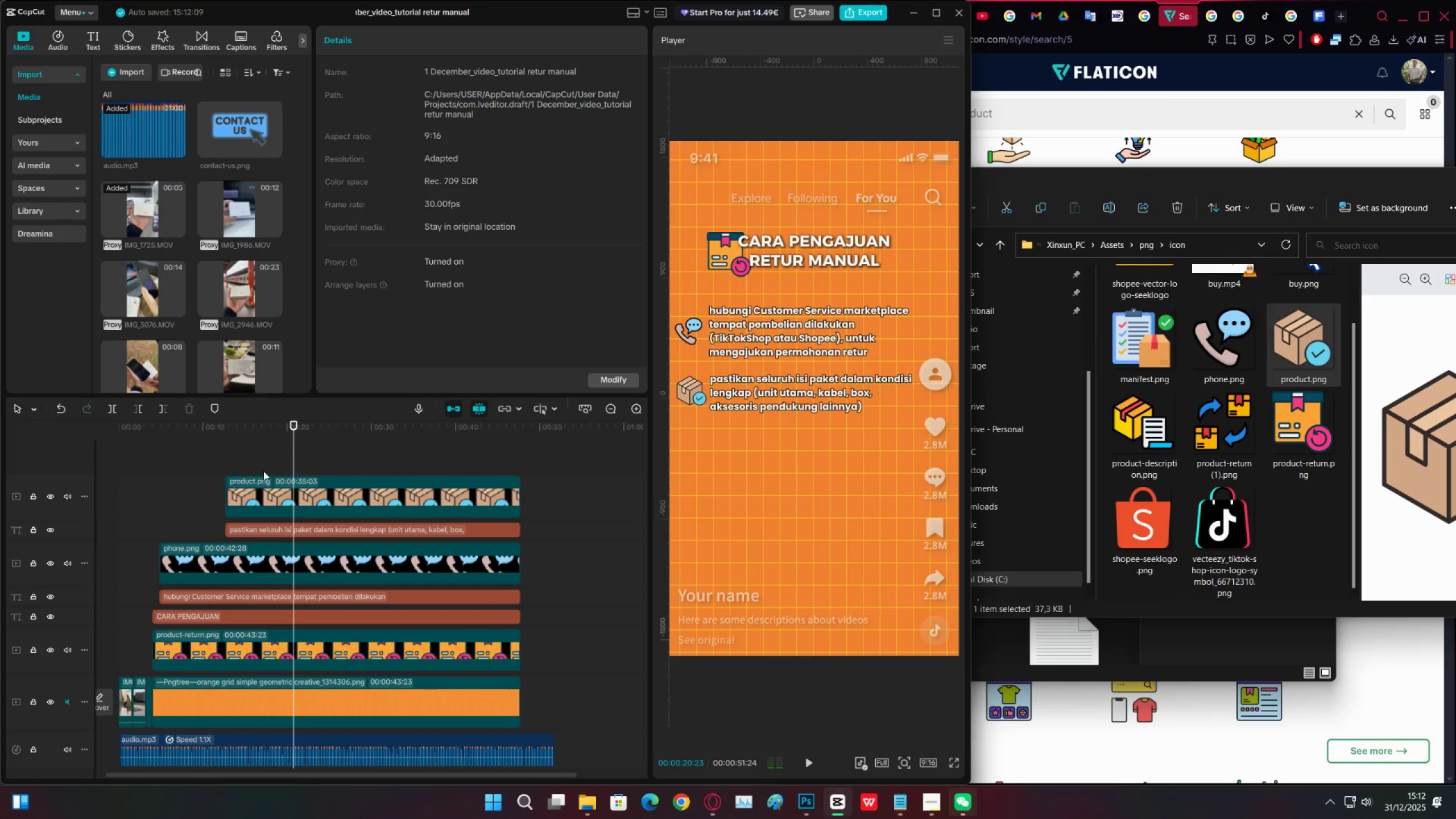 
left_click([267, 468])
 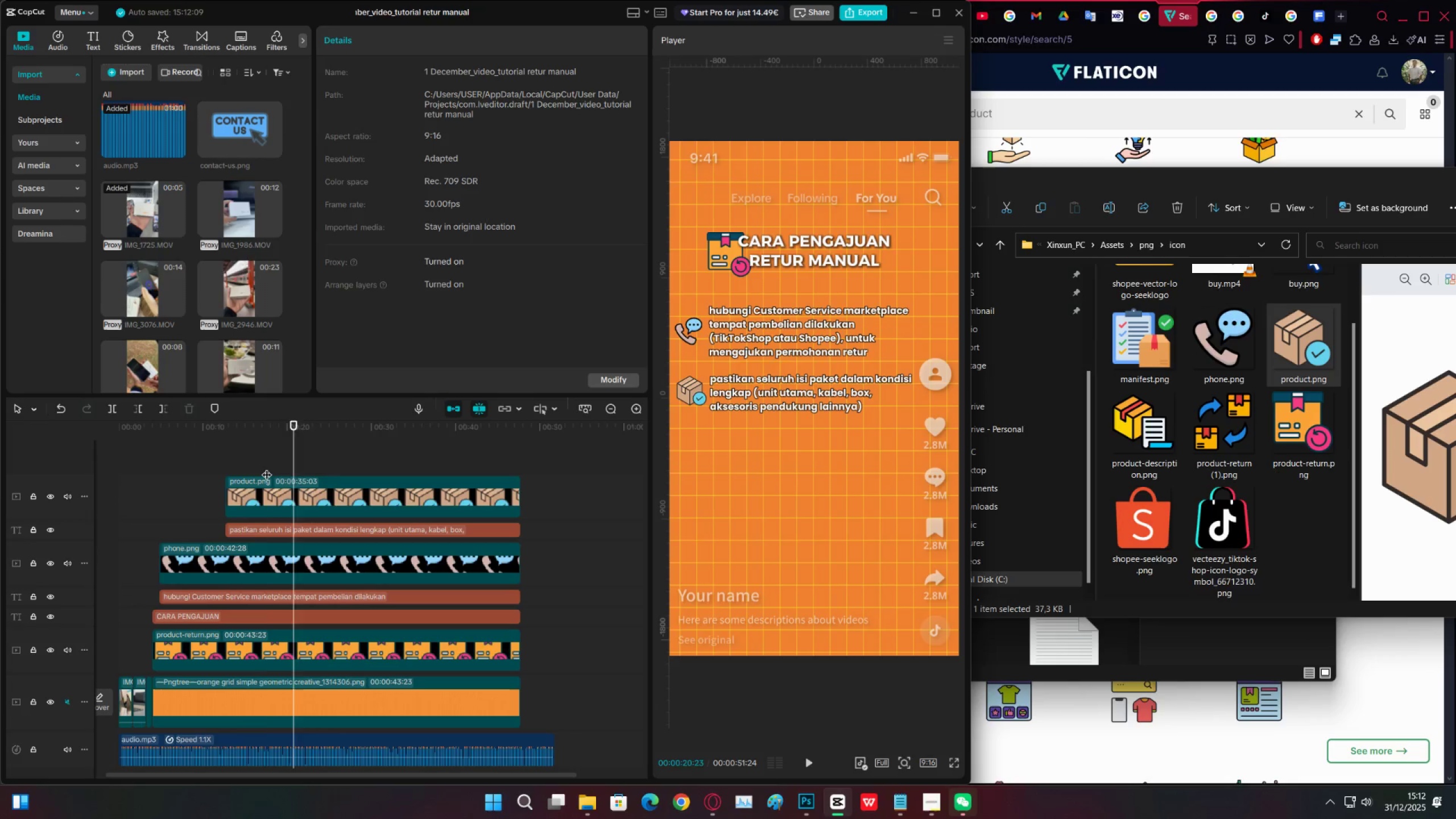 
key(Space)
 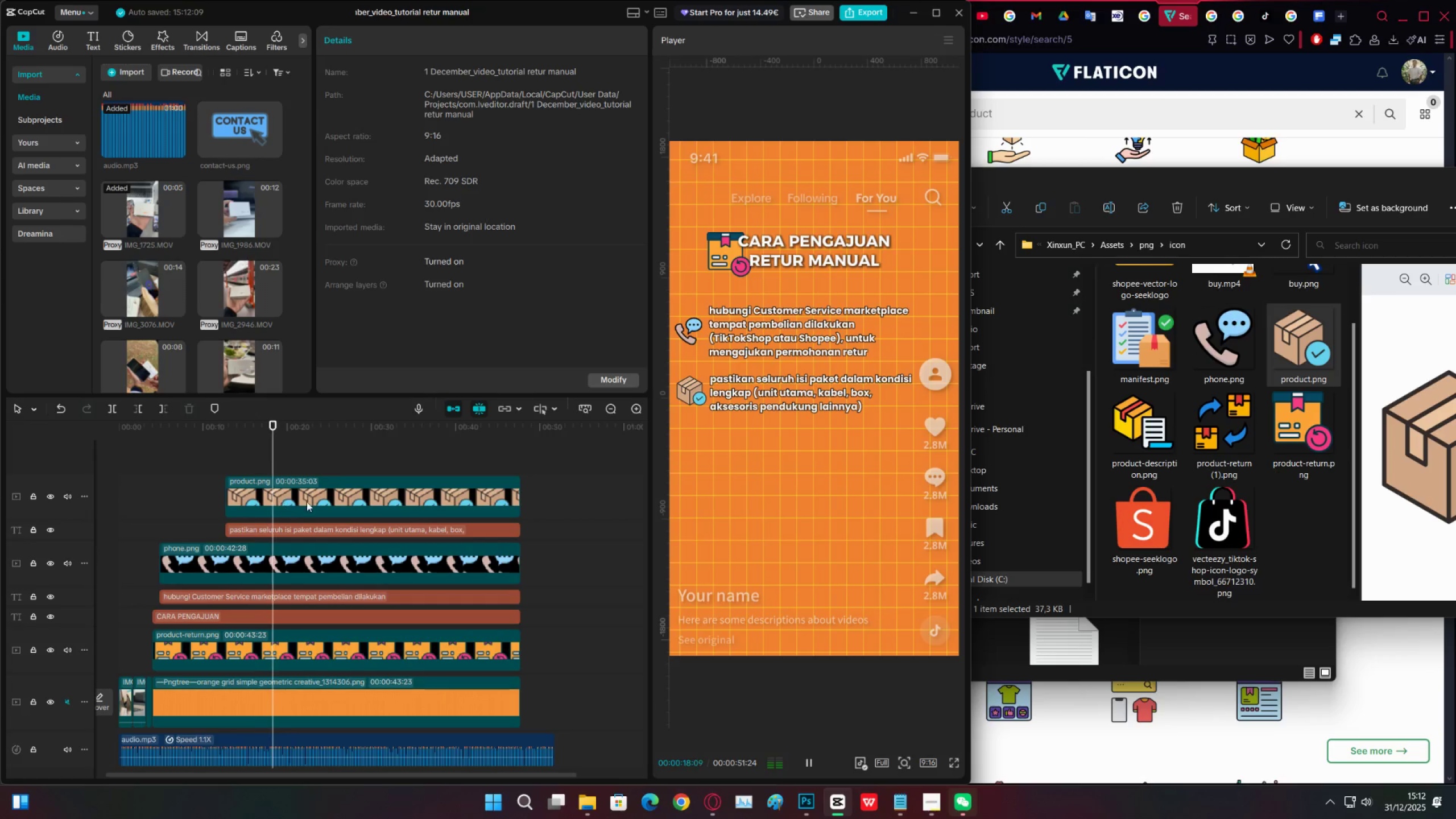 
key(Space)
 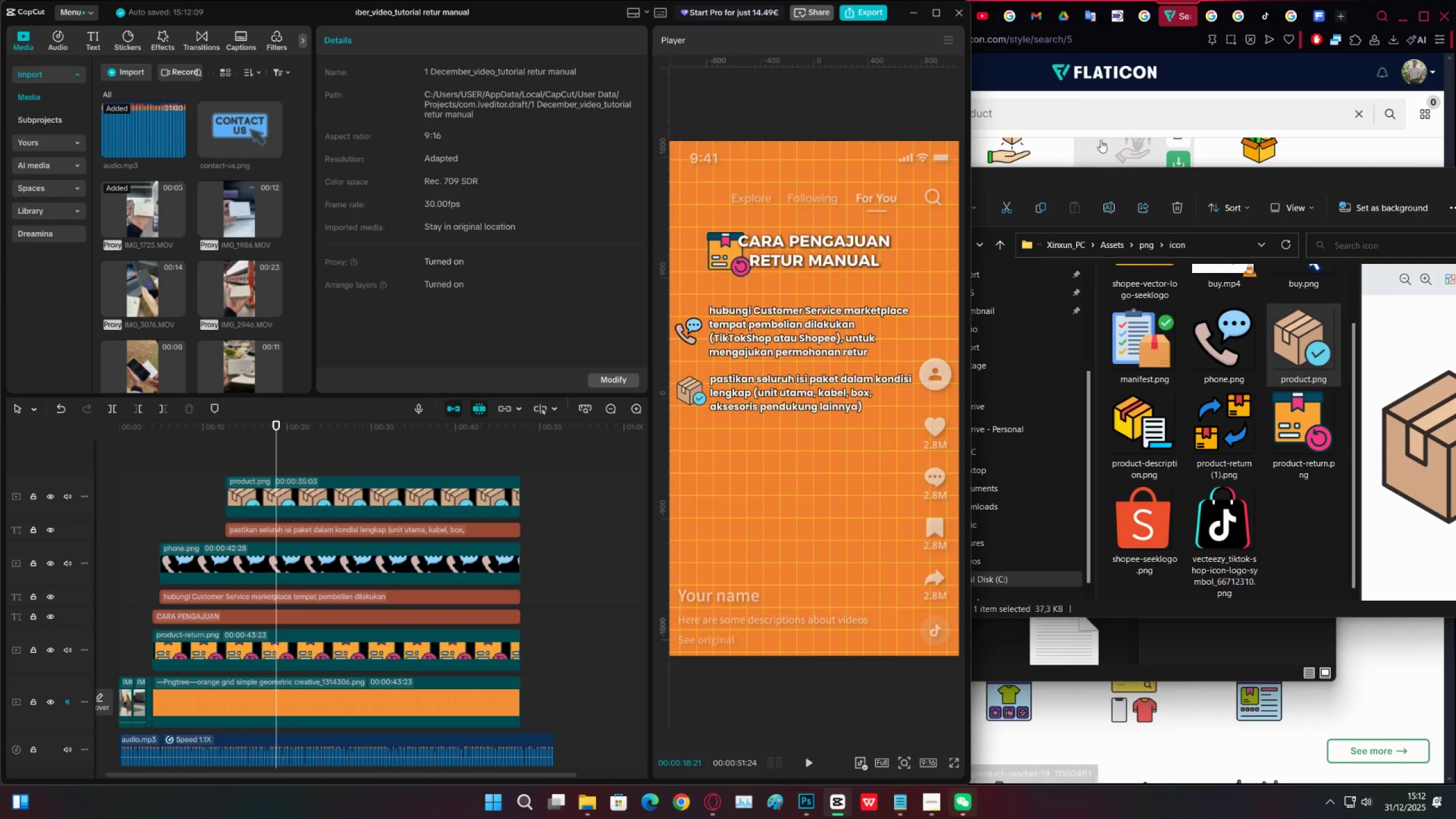 
left_click([1093, 113])
 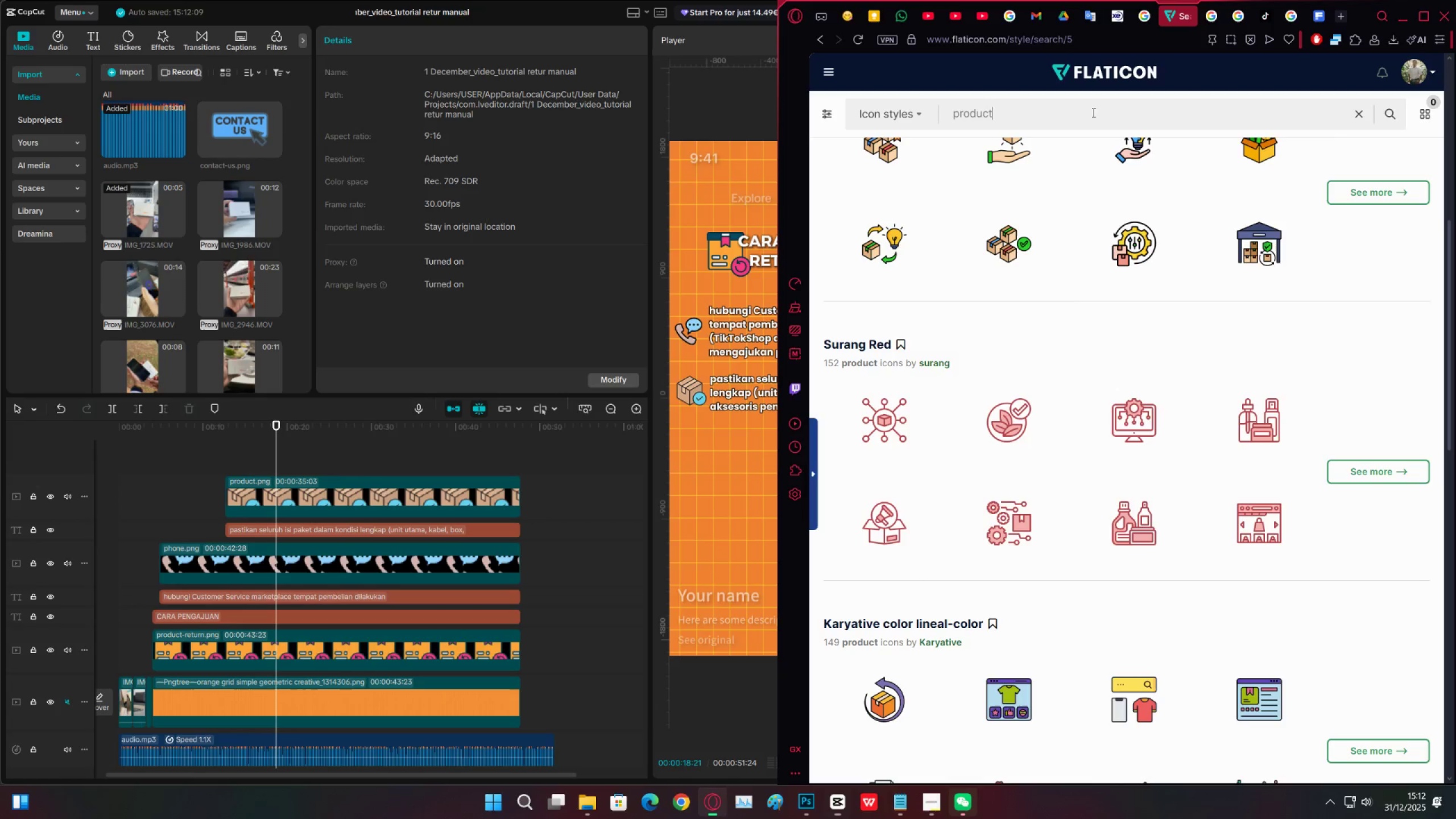 
key(Control+A)
 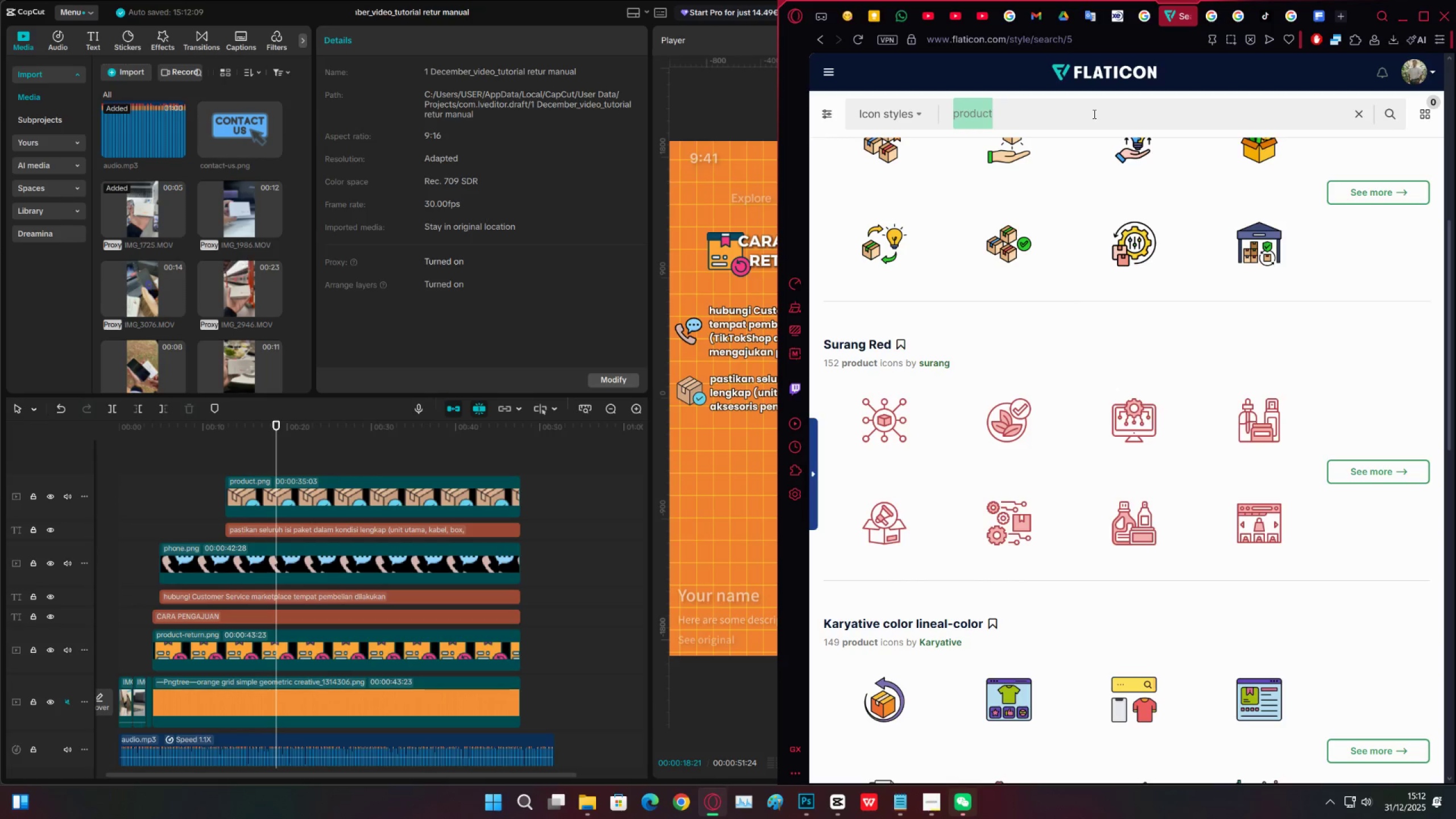 
type(packing)
 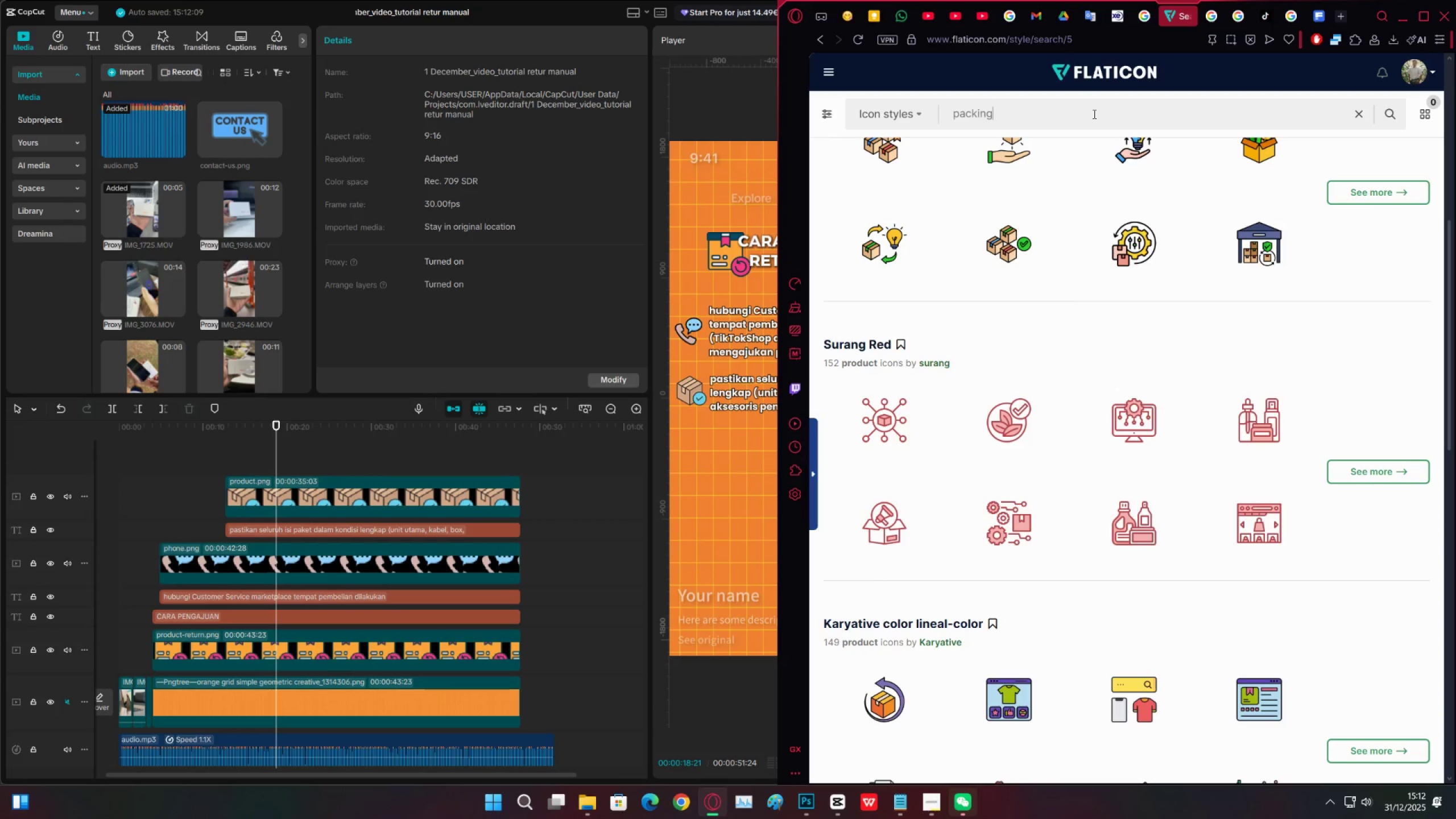 
key(Enter)
 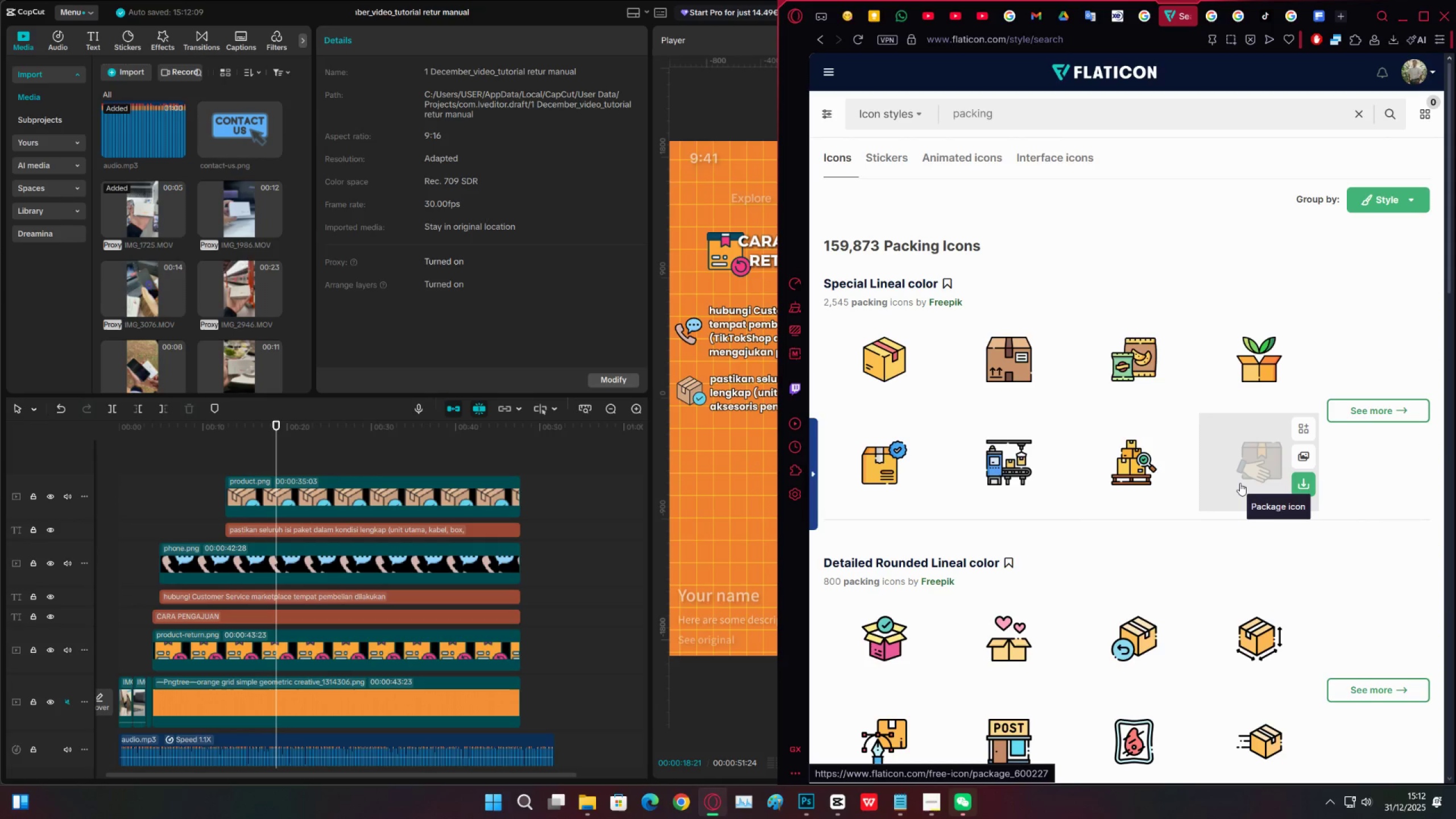 
wait(31.08)
 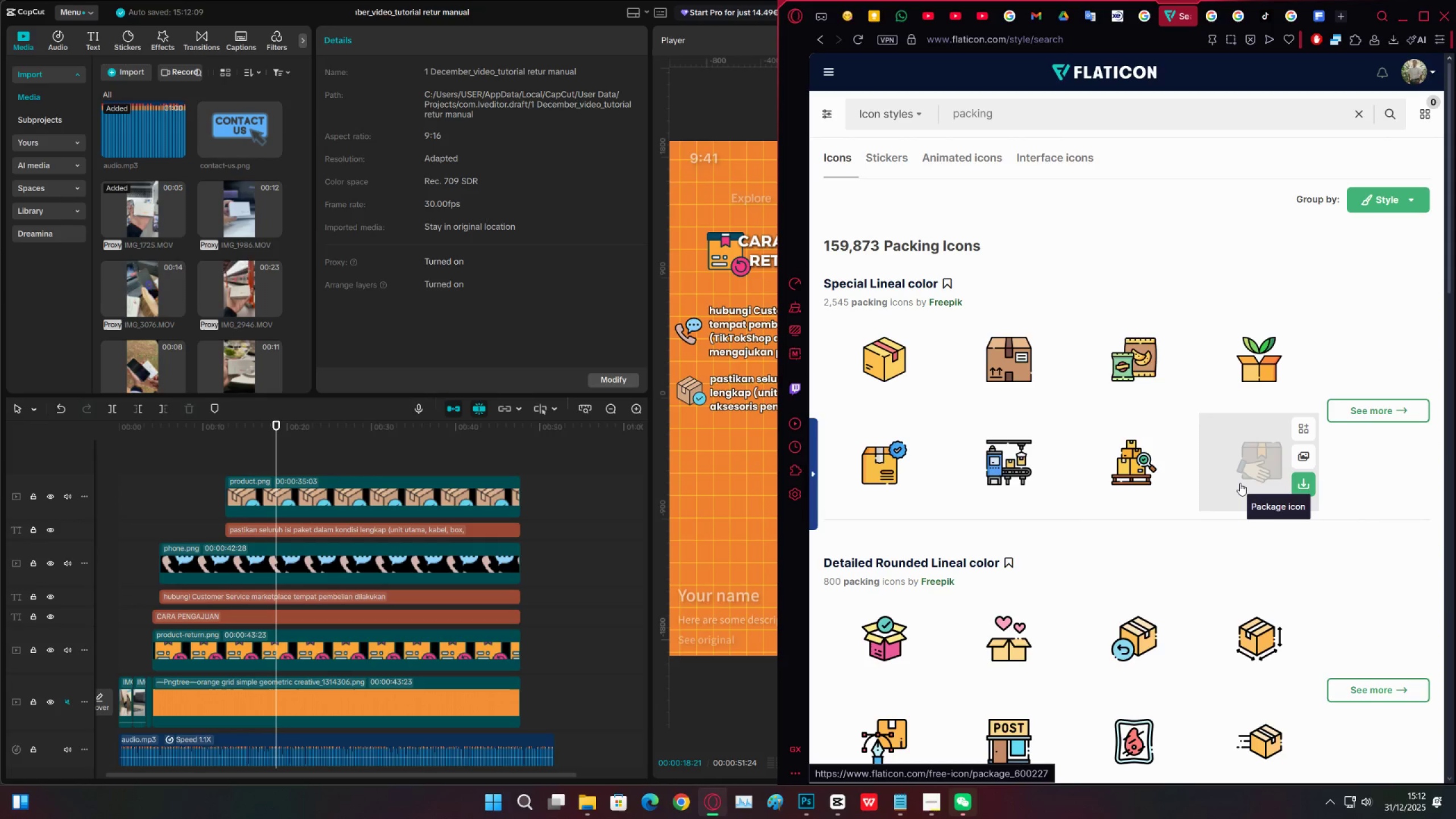 
left_click([423, 460])
 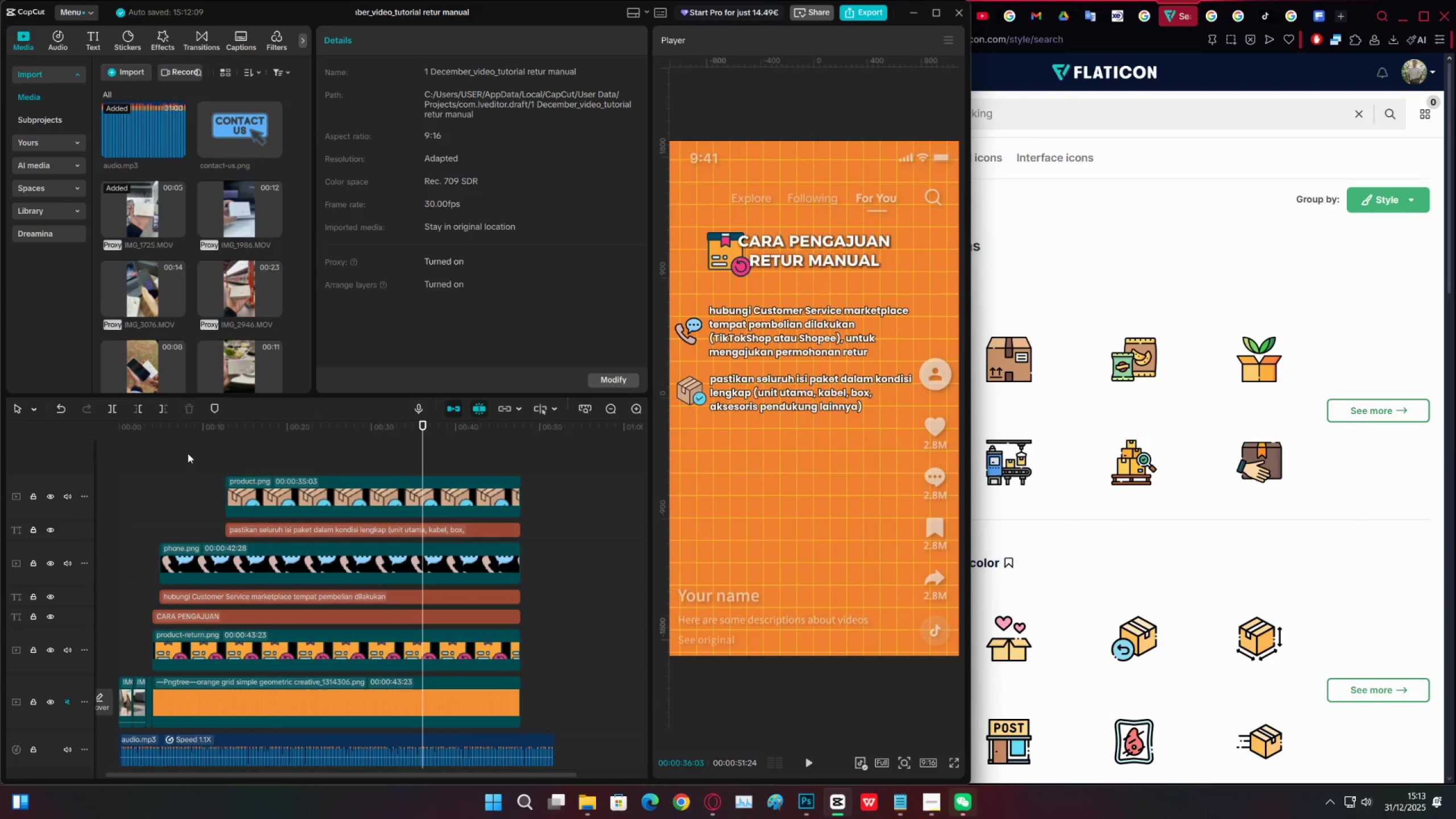 
double_click([140, 462])
 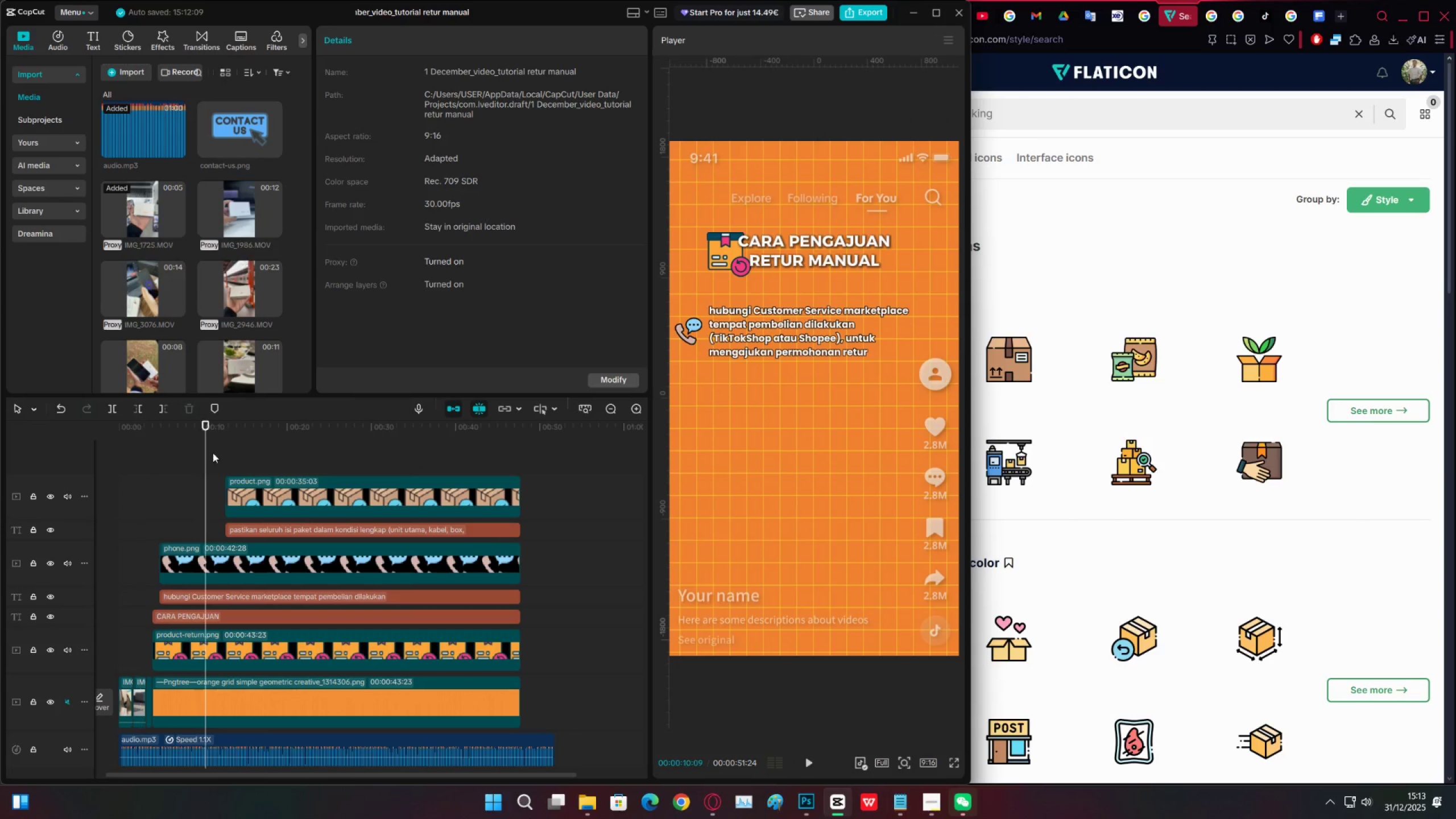 
triple_click([221, 440])
 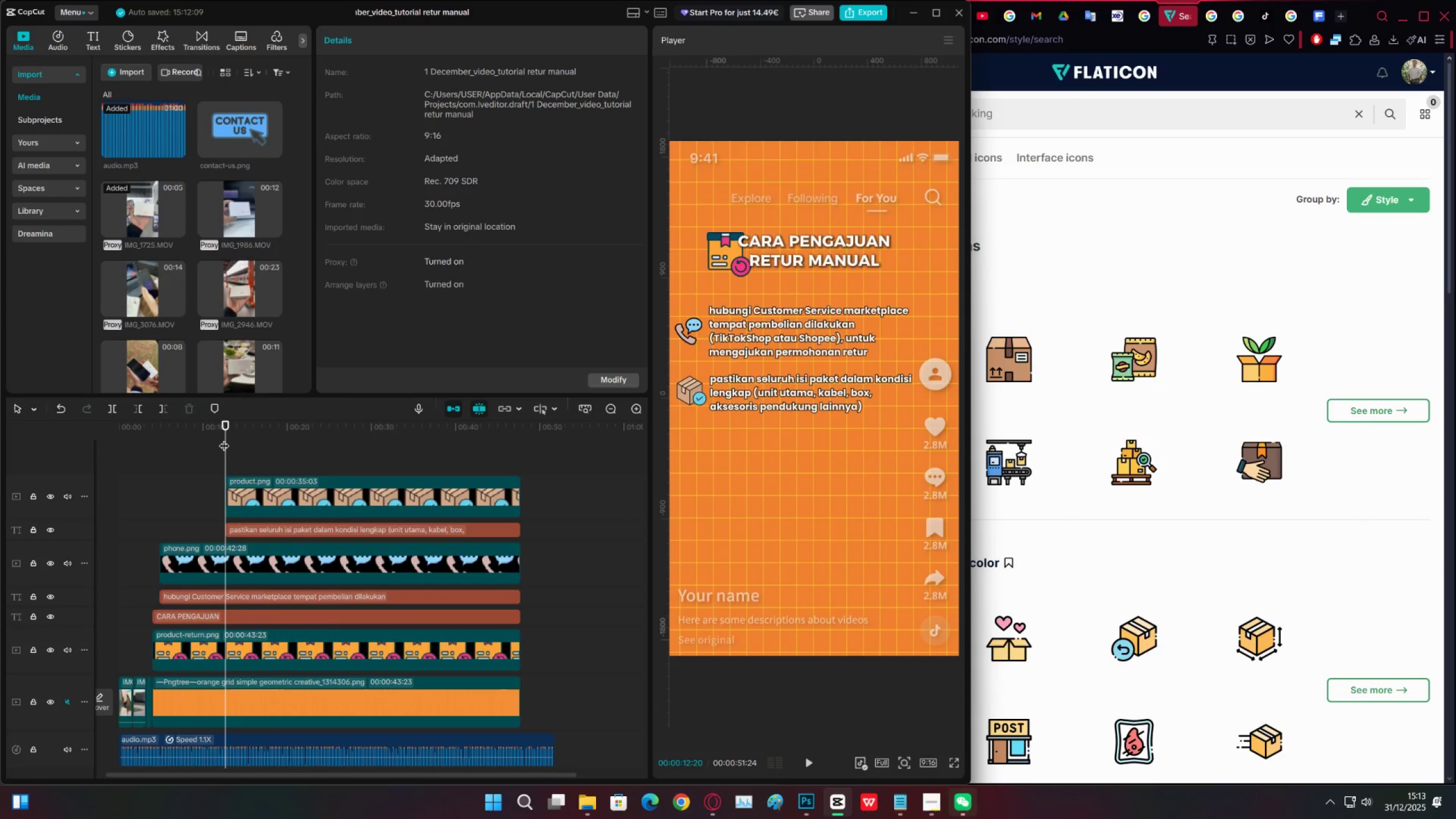 
left_click_drag(start_coordinate=[225, 437], to_coordinate=[437, 431])
 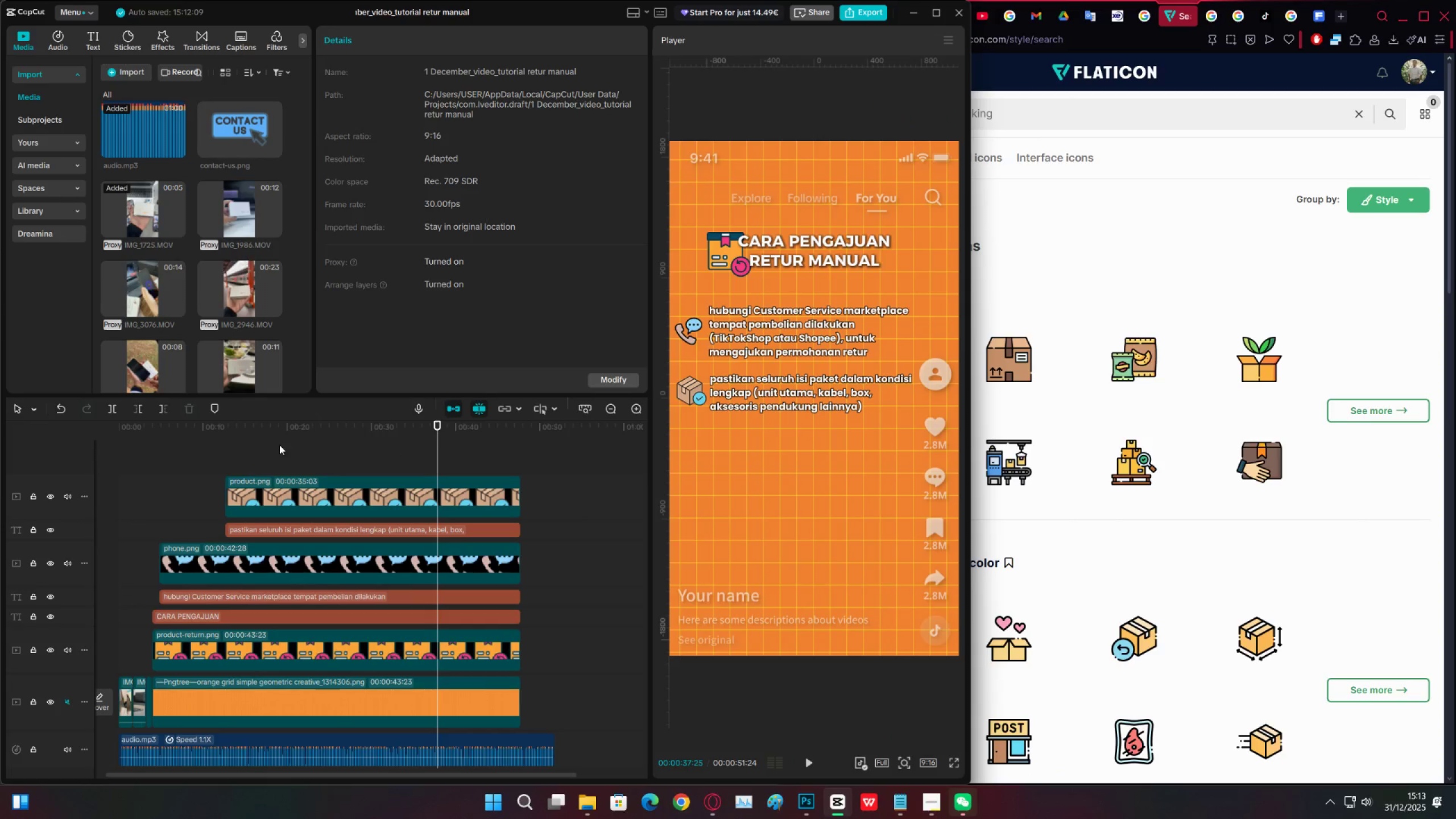 
left_click([279, 445])
 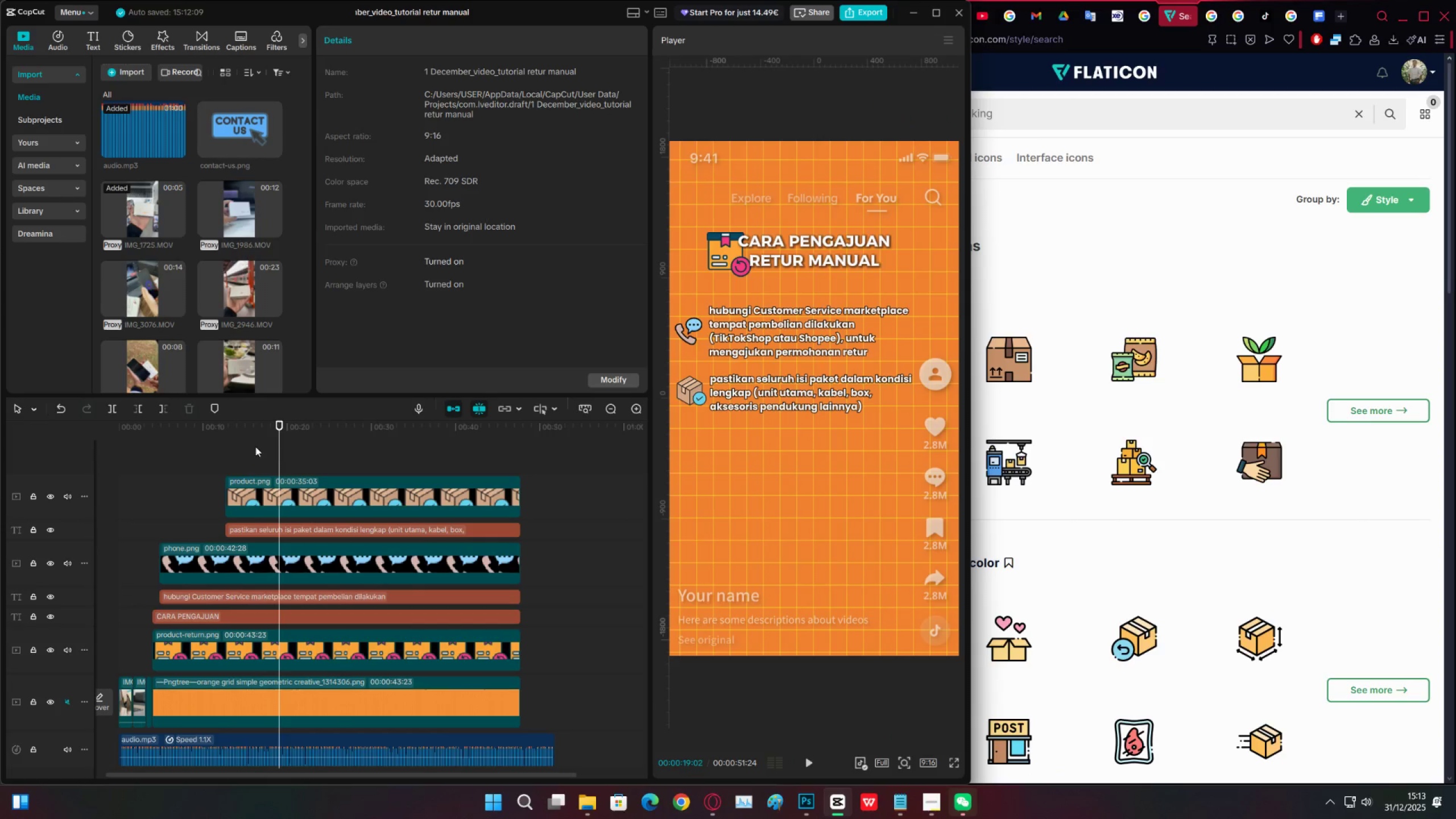 
double_click([227, 446])
 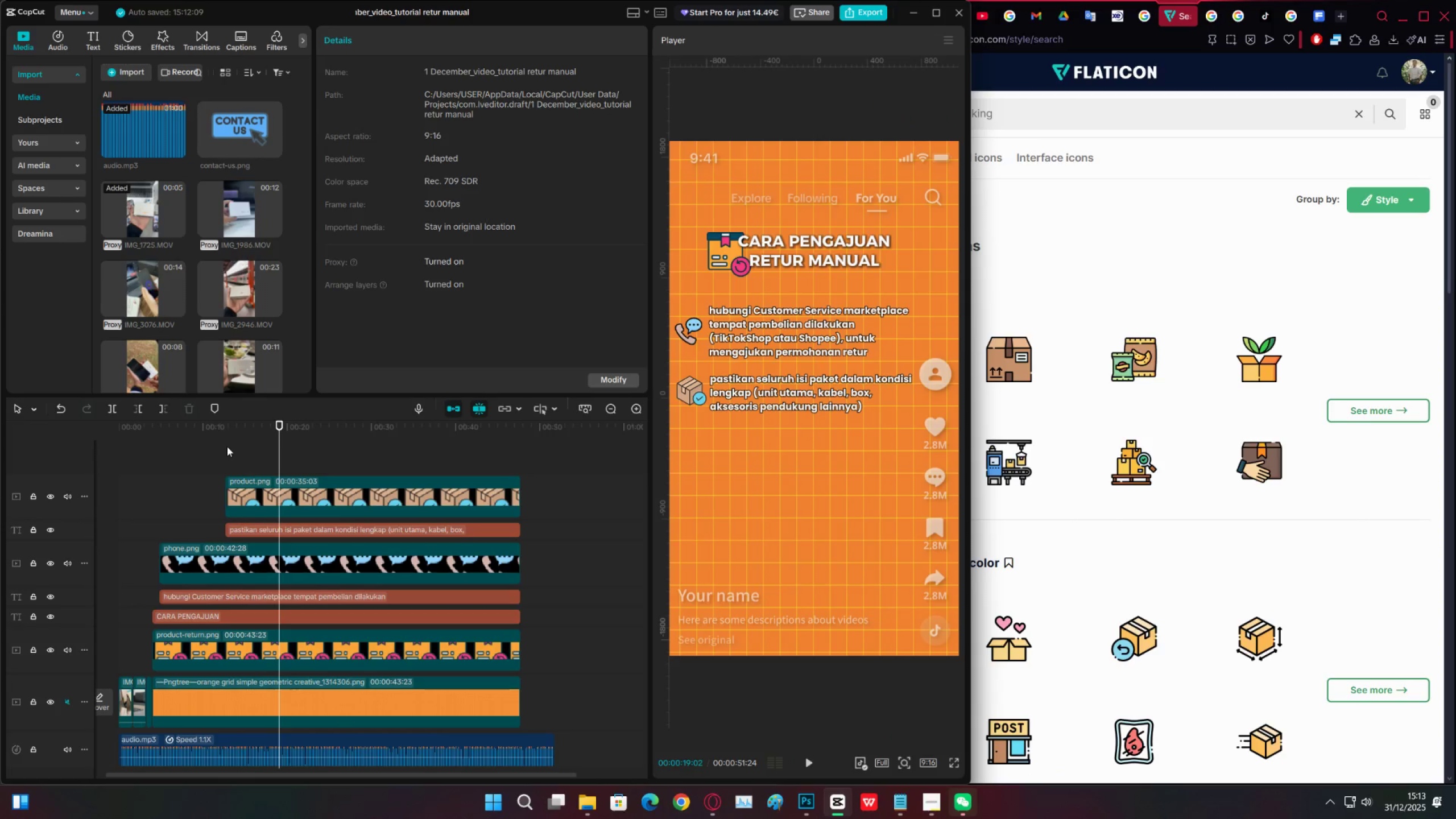 
key(Control+S)
 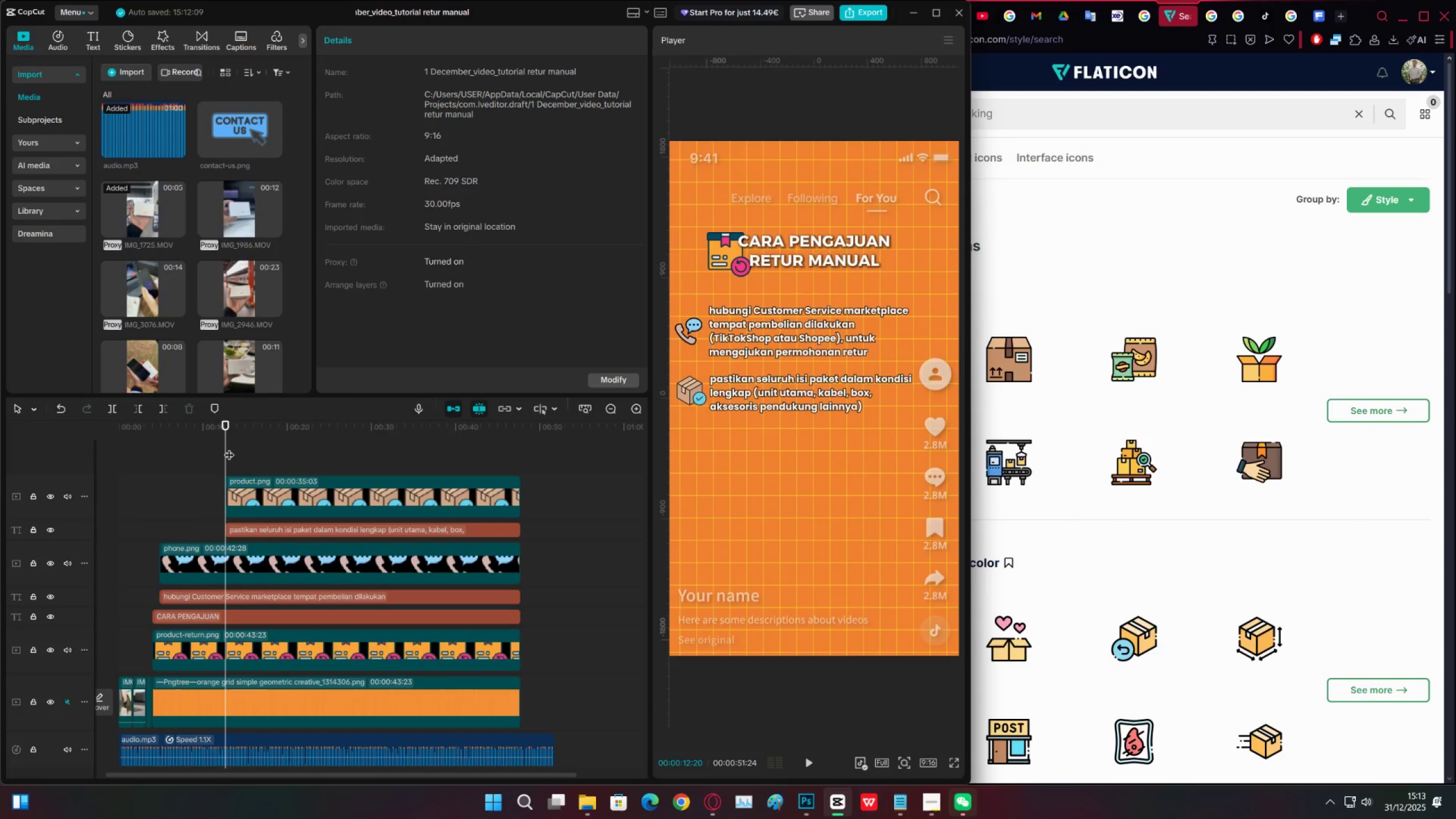 
left_click([215, 432])
 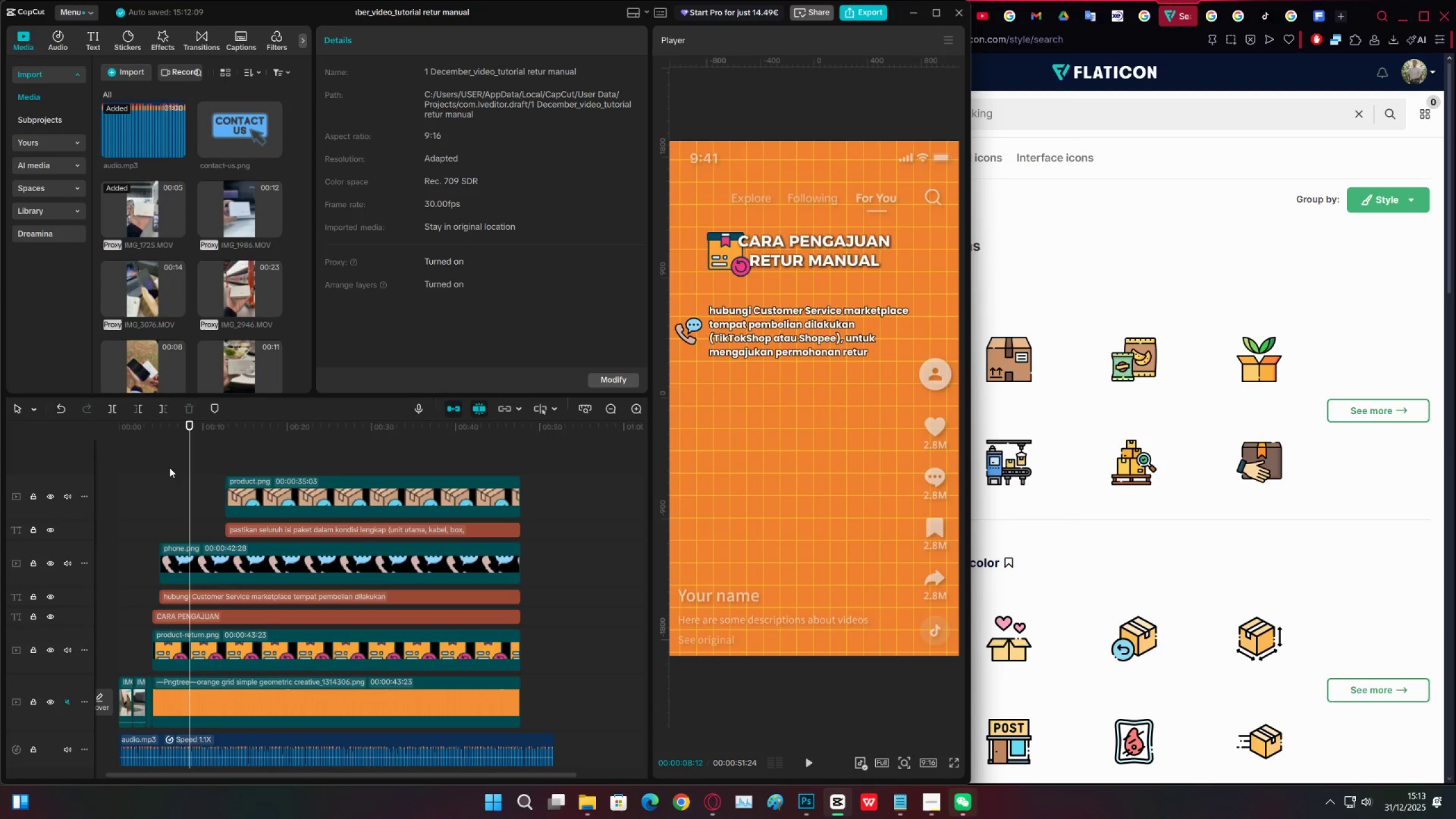 
double_click([157, 468])
 